 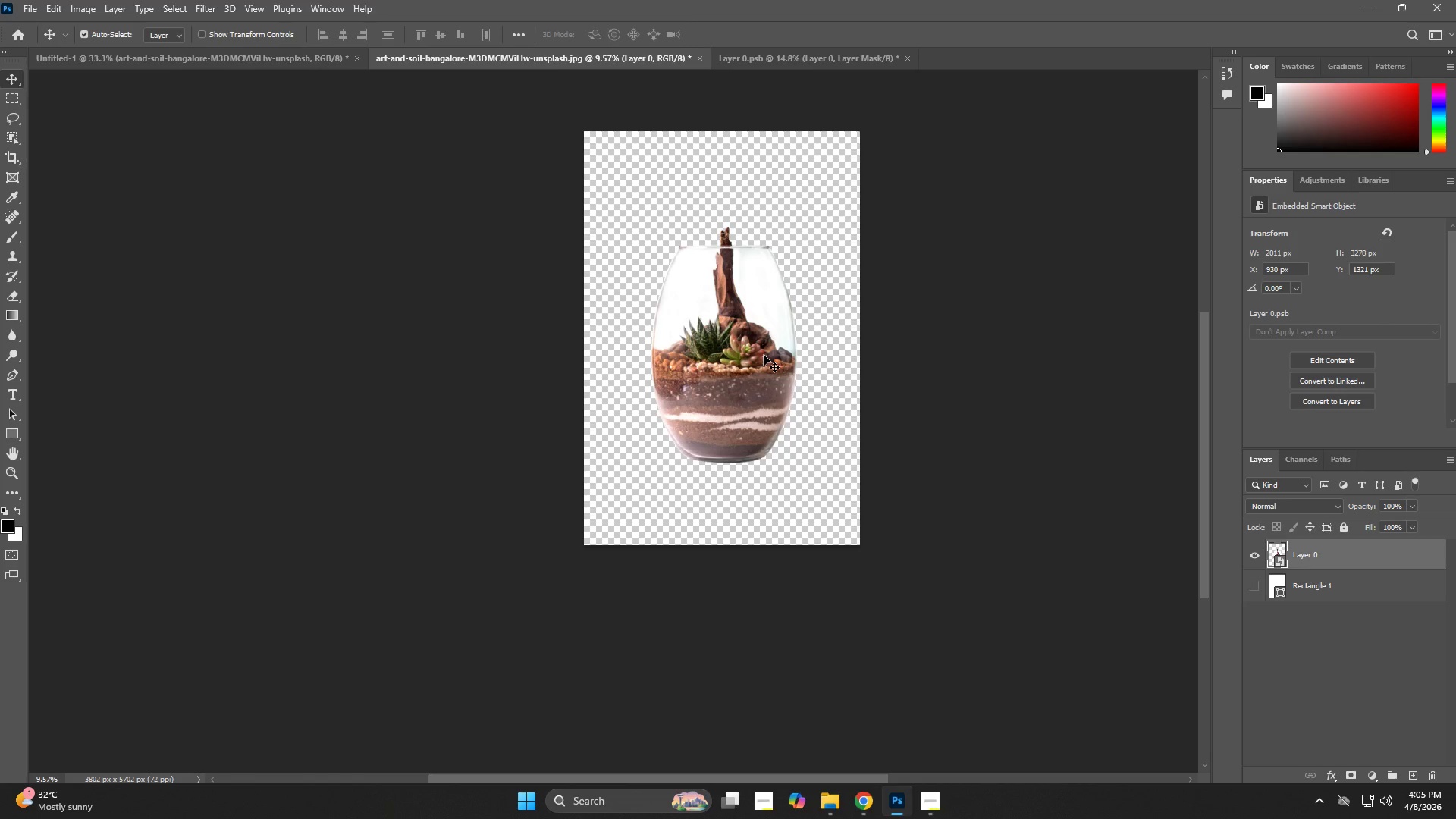 
left_click([789, 61])
 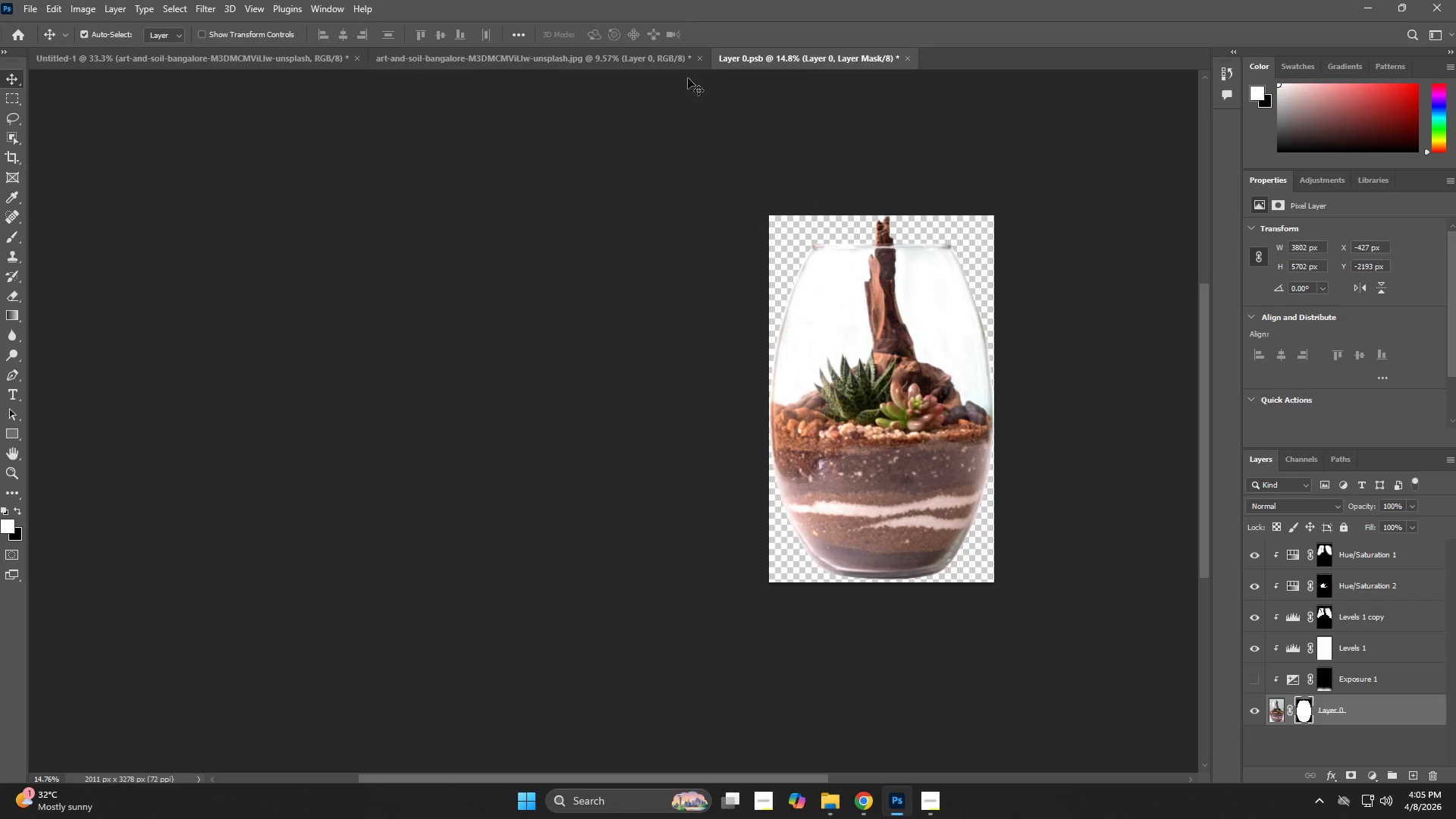 
left_click([629, 63])
 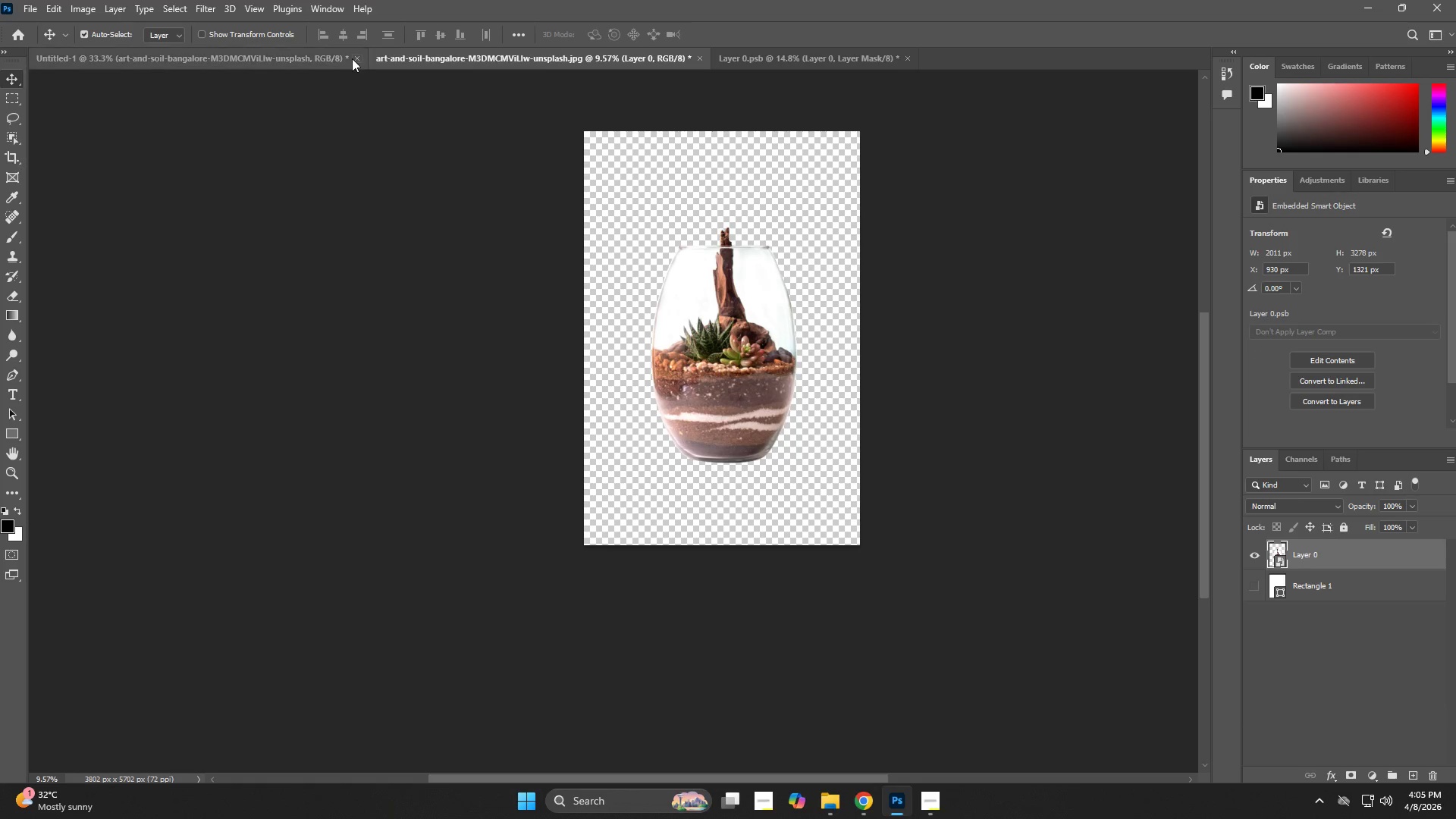 
left_click([351, 58])
 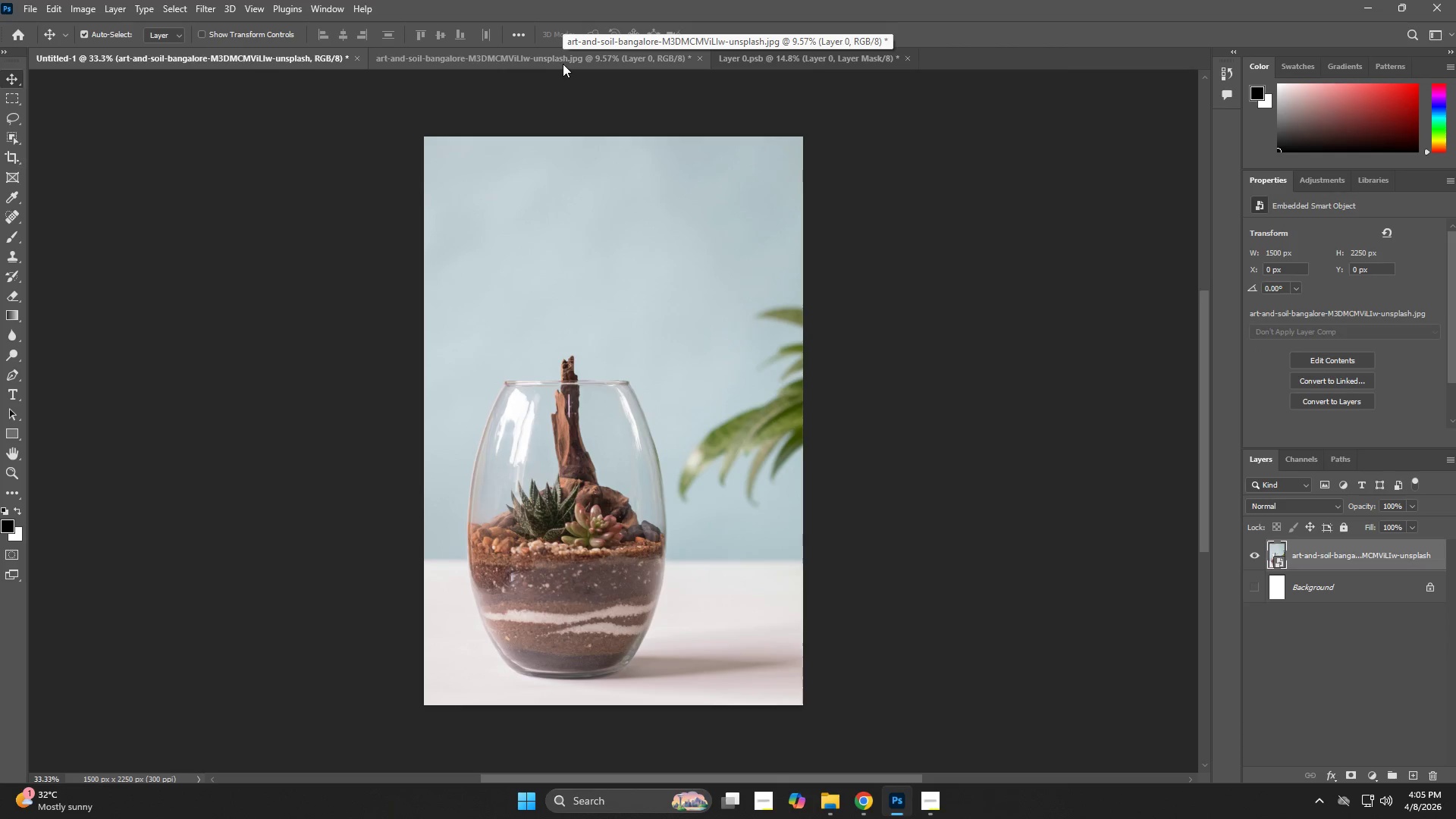 
left_click([33, 5])
 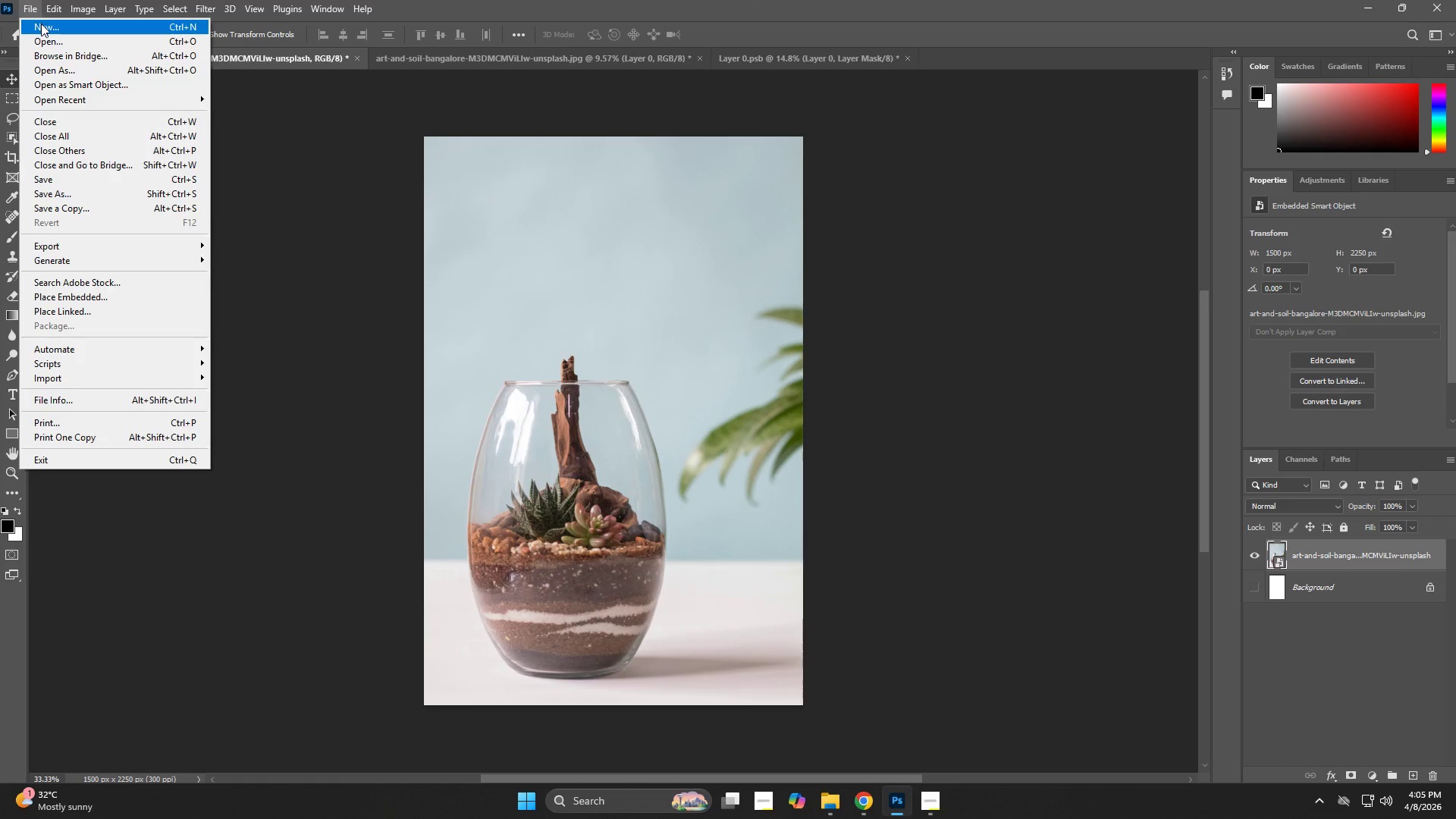 
left_click([41, 24])
 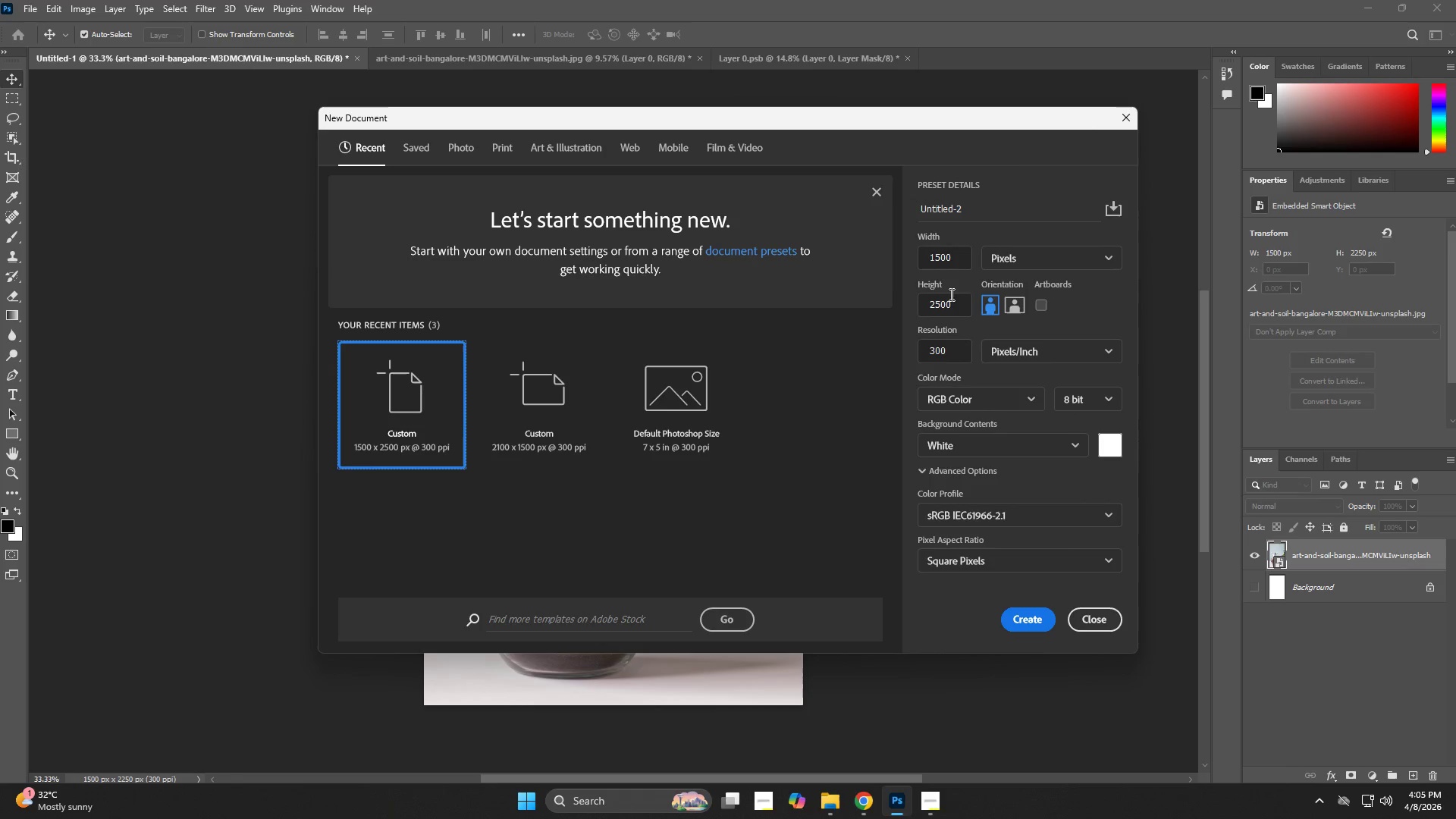 
left_click_drag(start_coordinate=[956, 312], to_coordinate=[908, 300])
 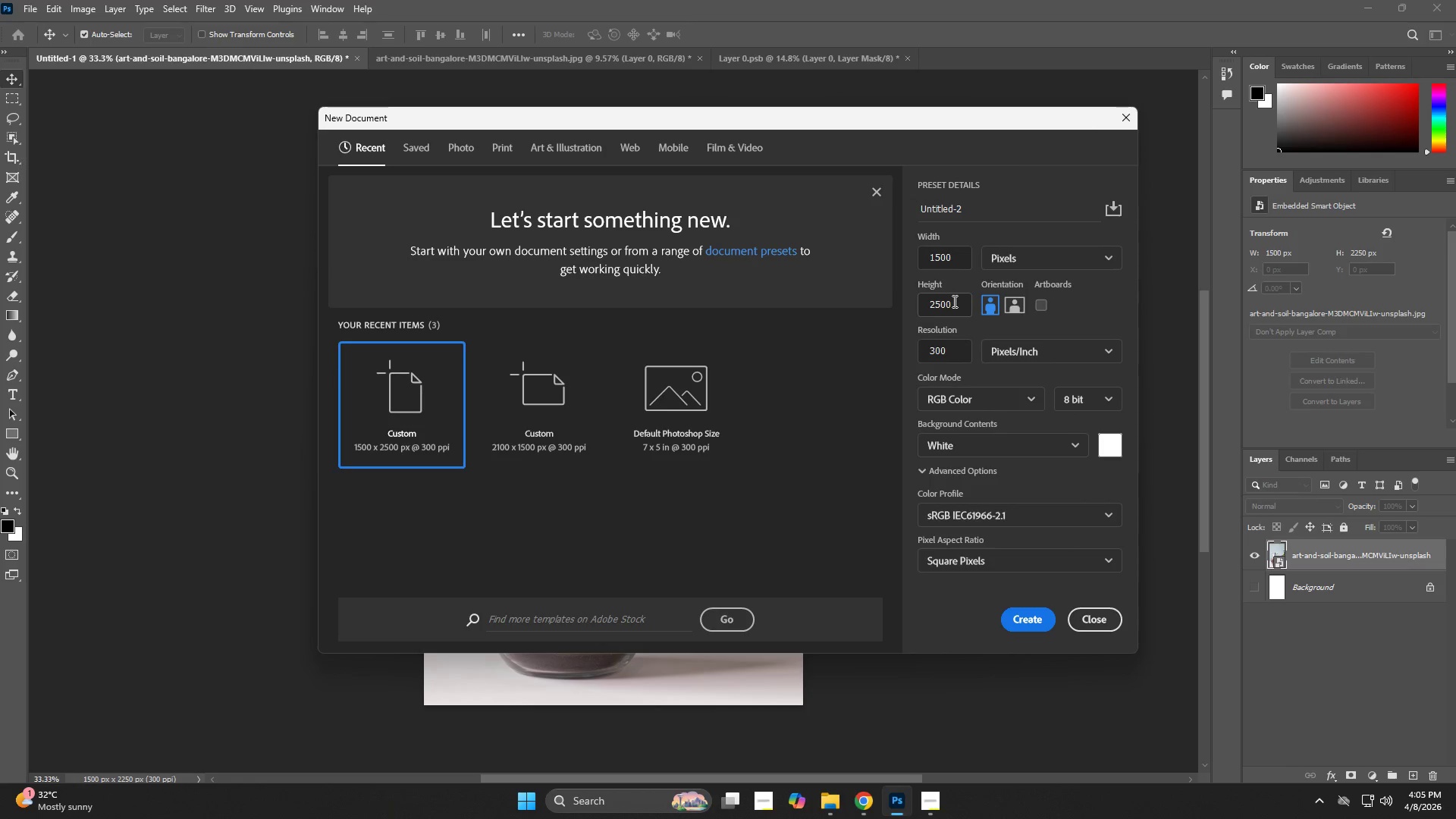 
left_click_drag(start_coordinate=[953, 302], to_coordinate=[917, 303])
 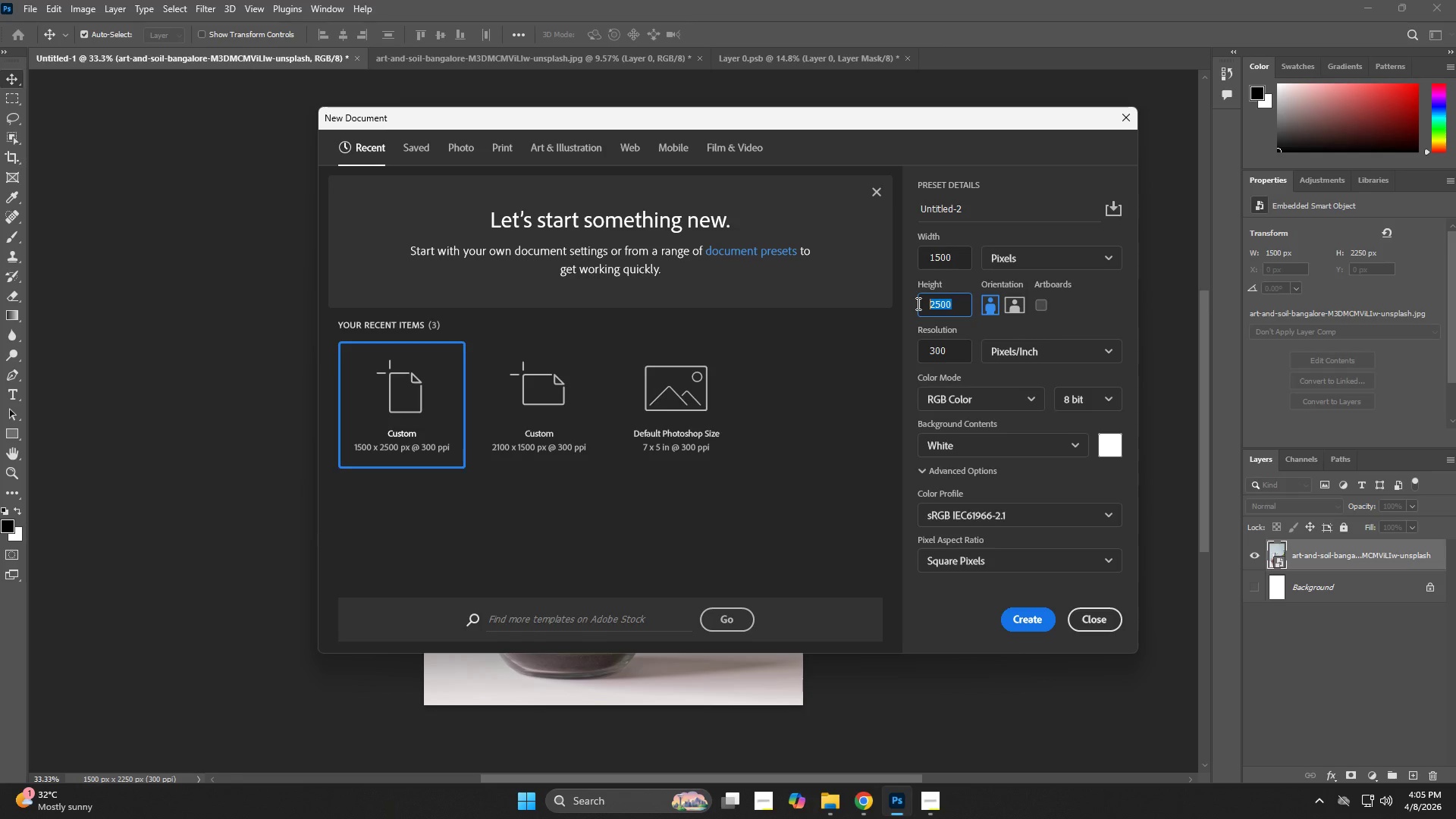 
wait(26.58)
 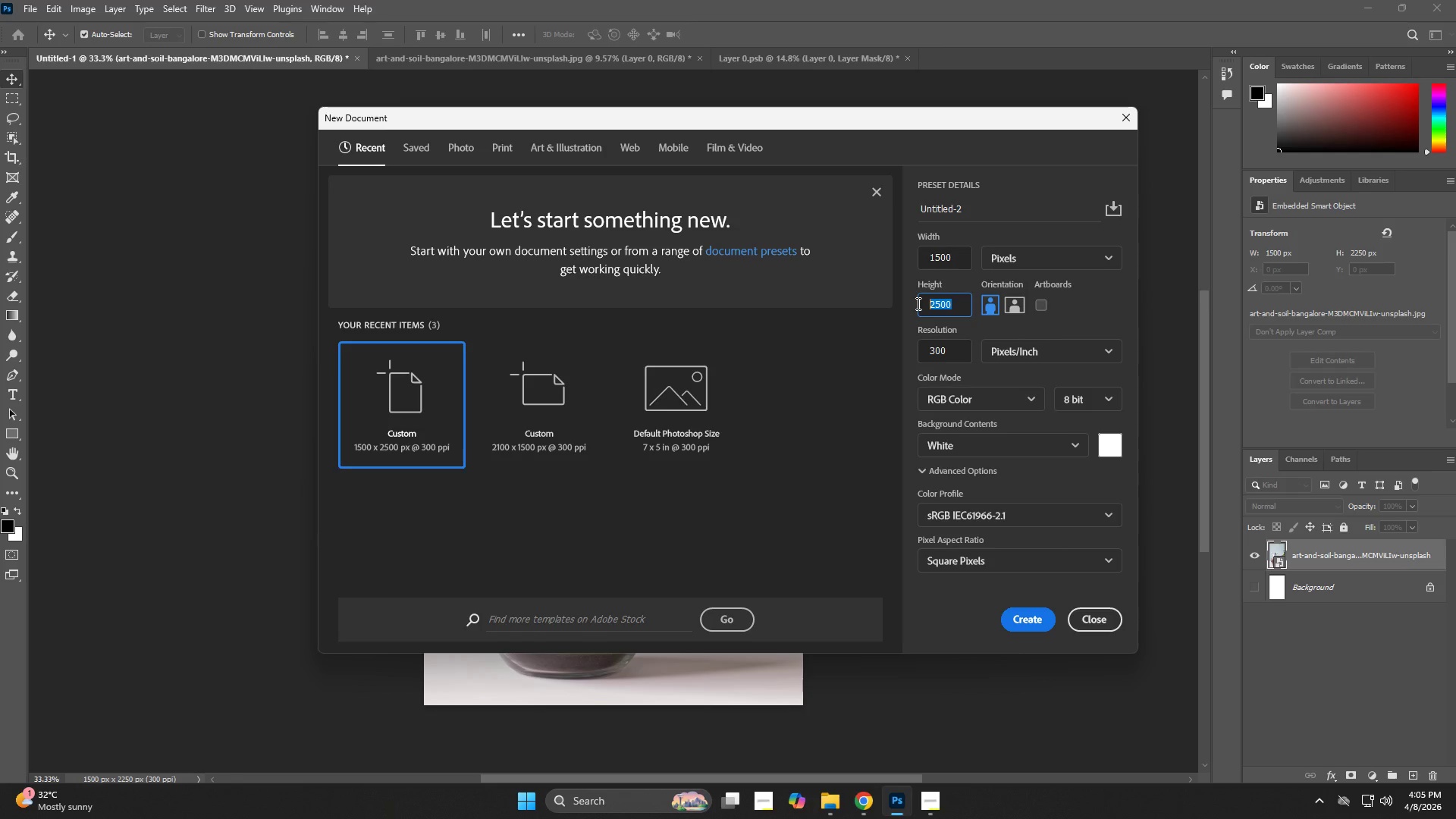 
key(Numpad9)
 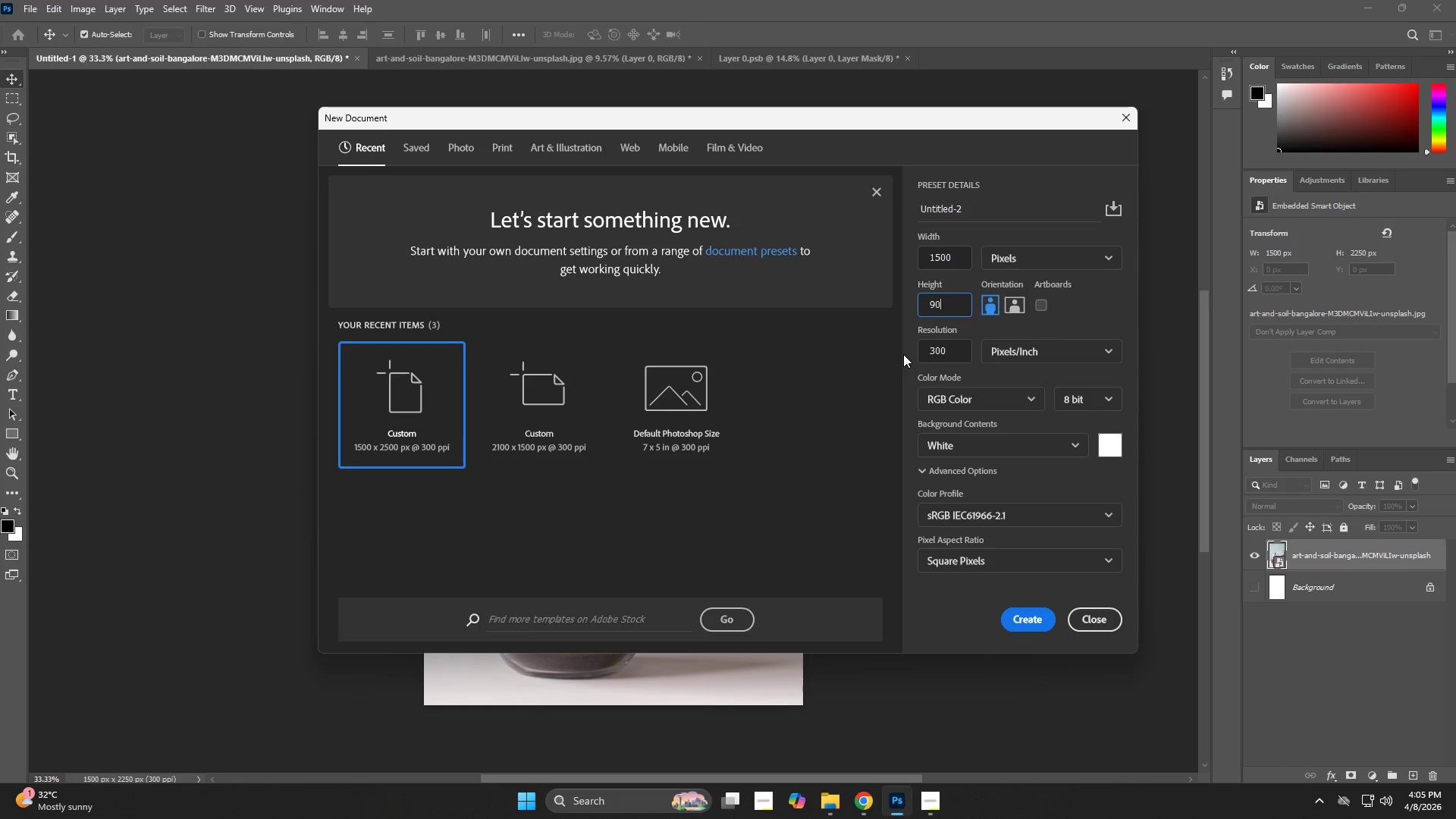 
key(Numpad0)
 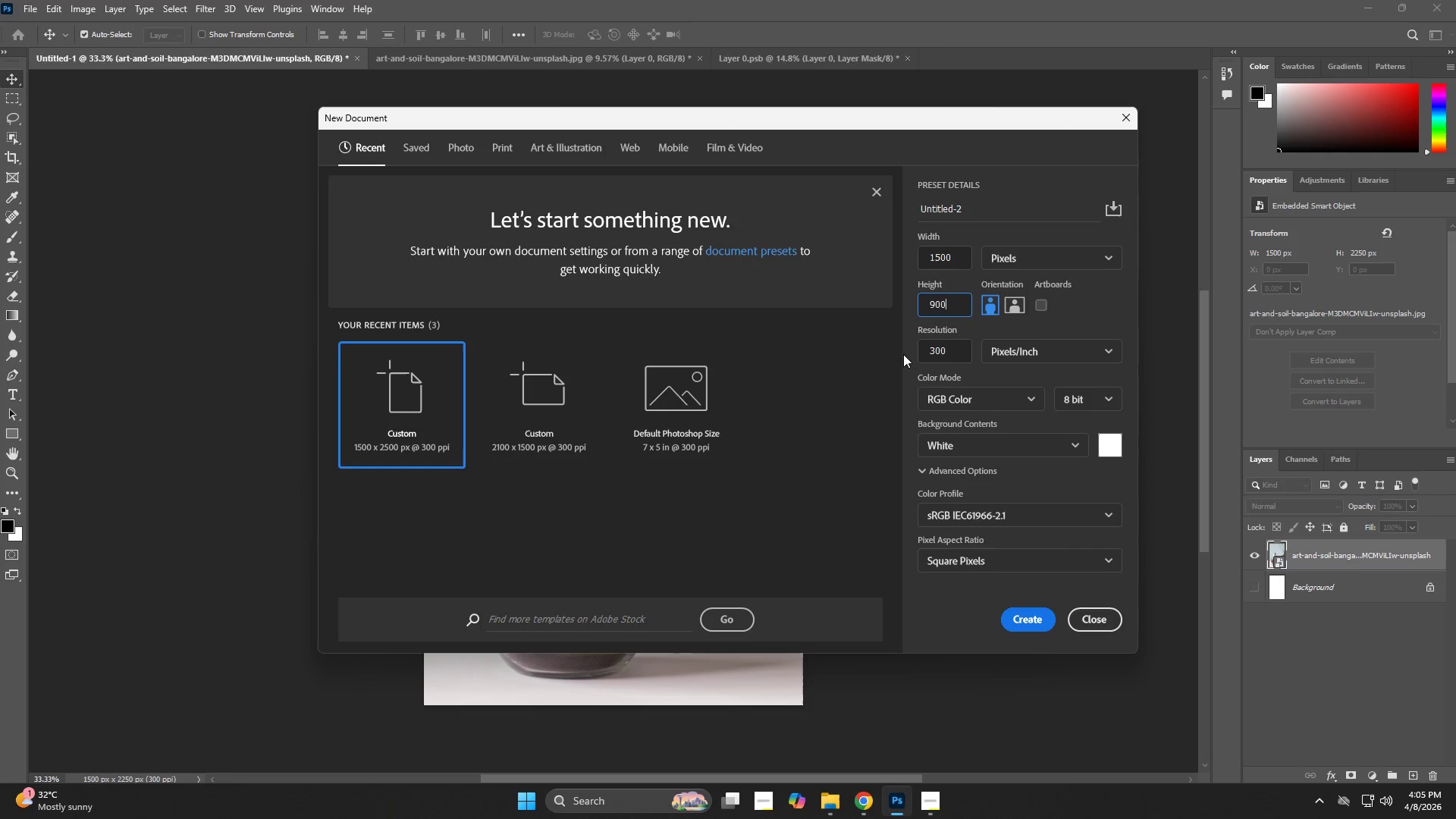 
key(Numpad0)
 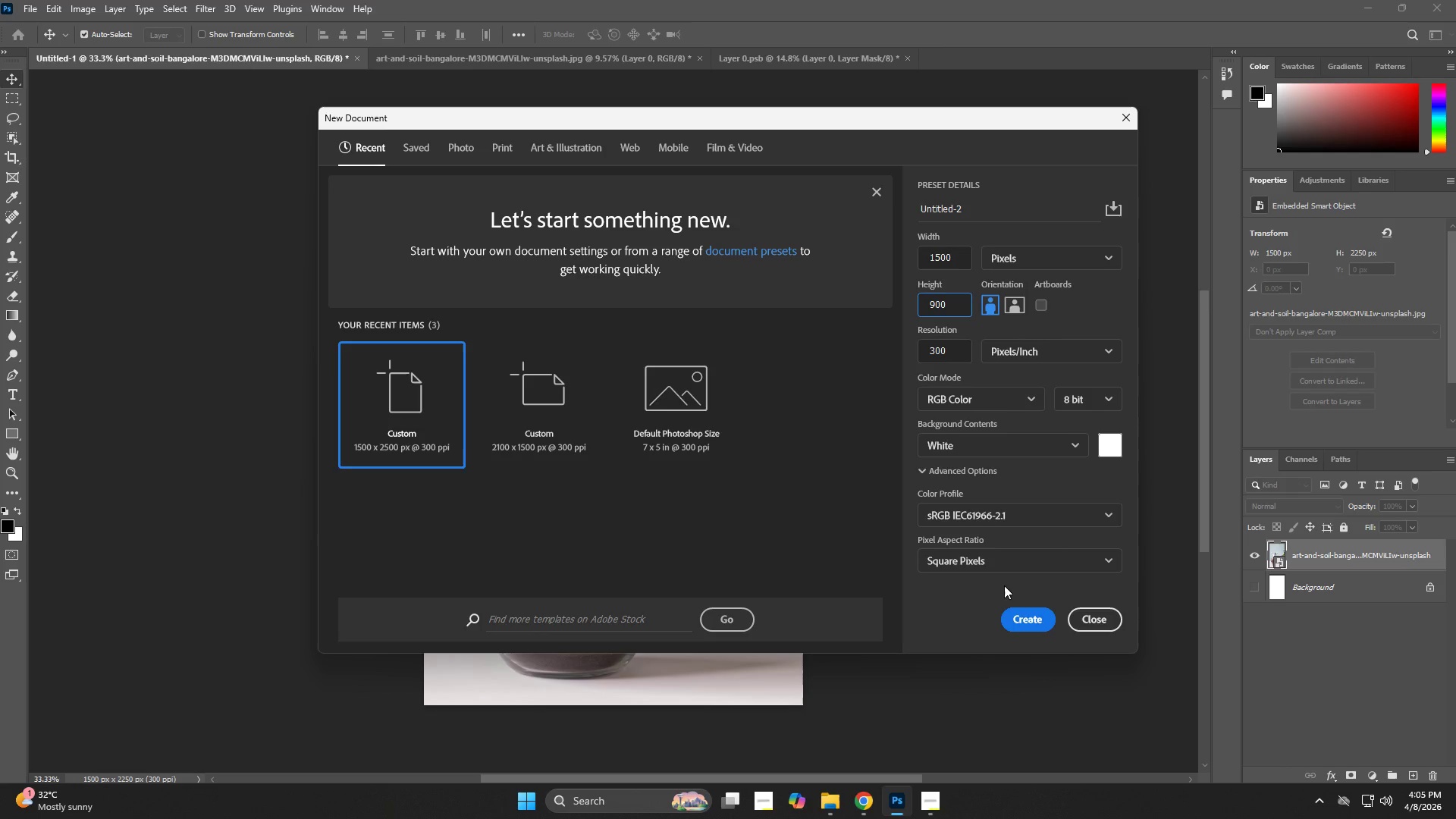 
left_click([1035, 614])
 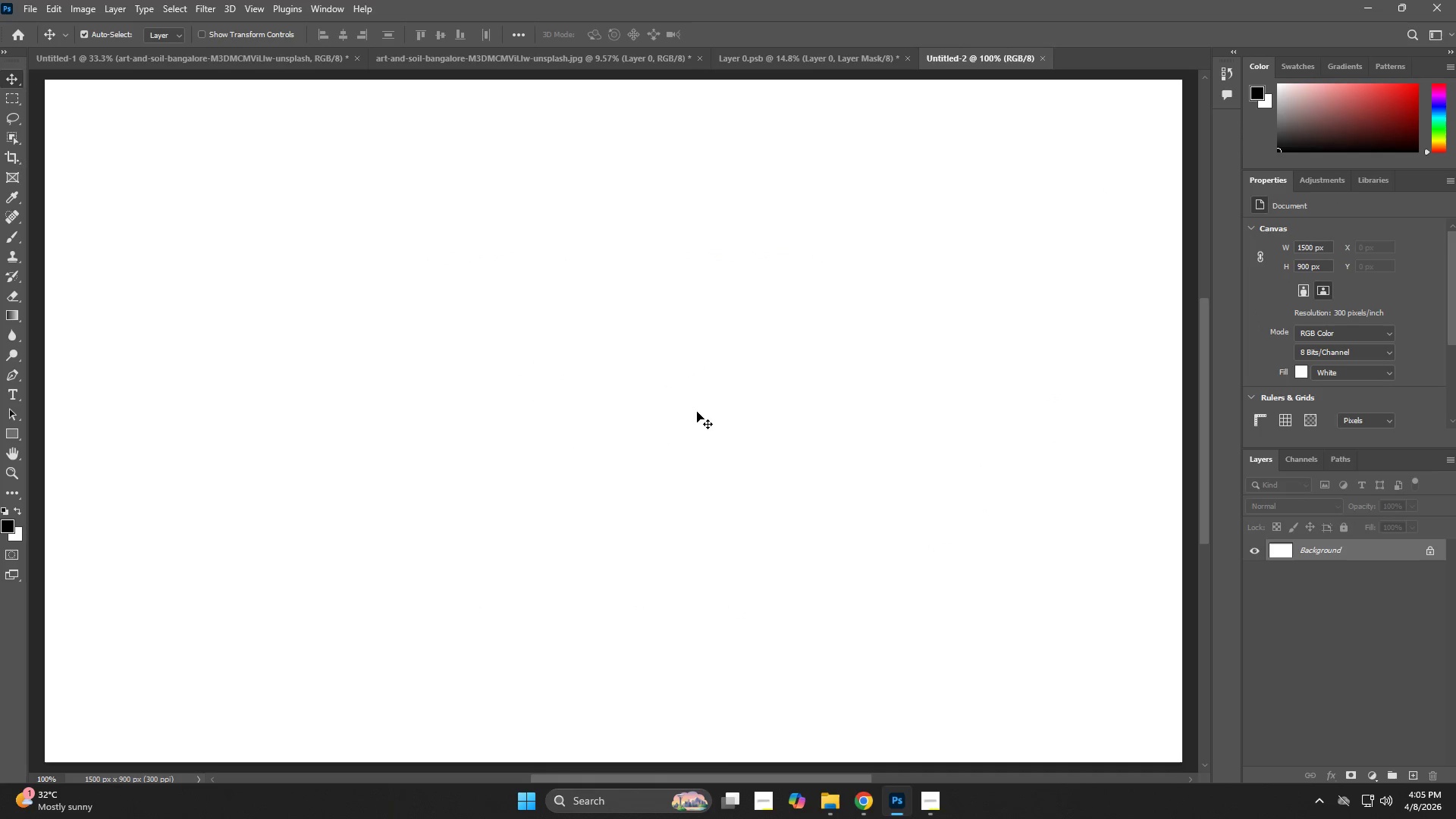 
type(zv)
 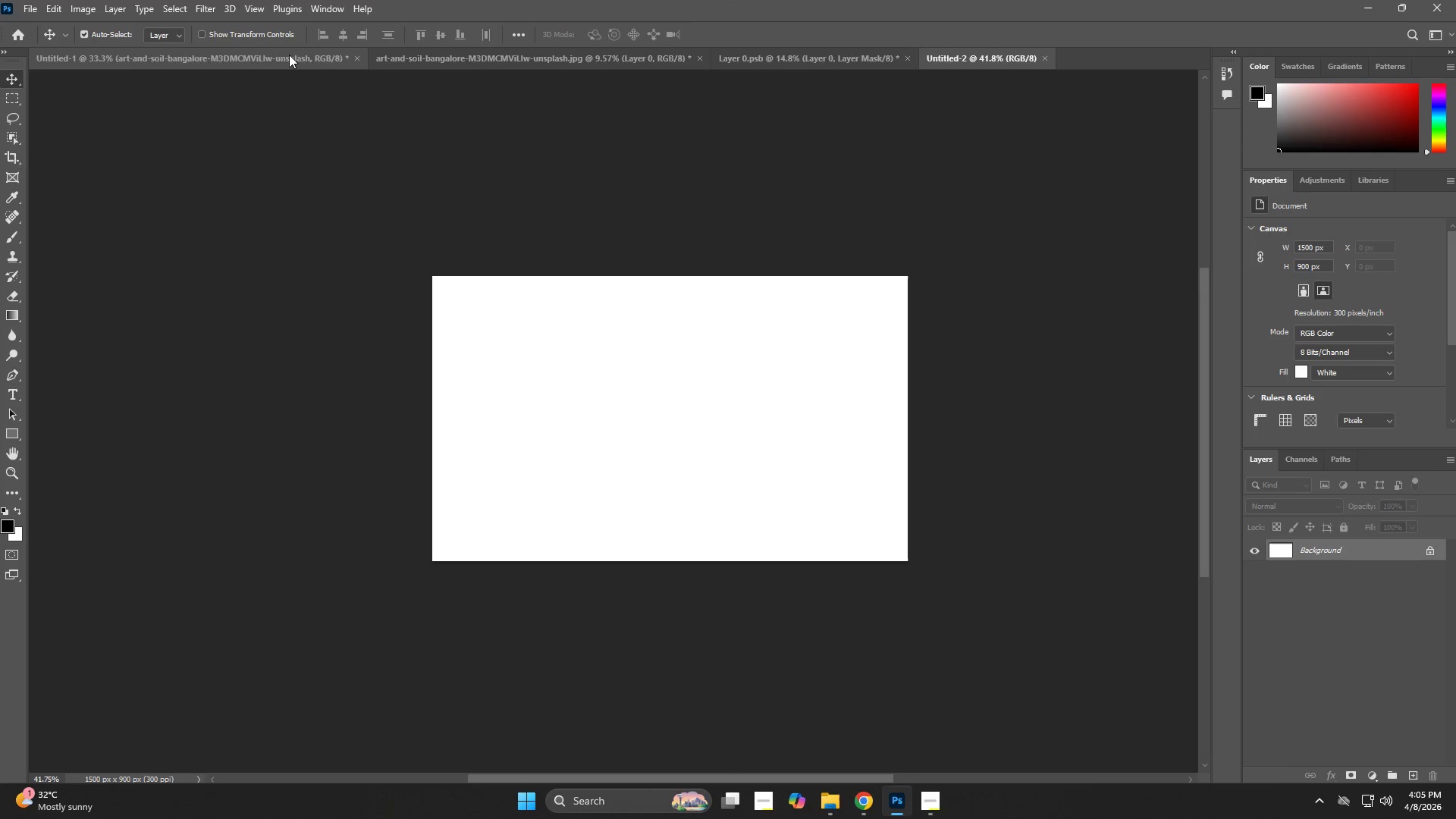 
left_click_drag(start_coordinate=[703, 399], to_coordinate=[639, 418])
 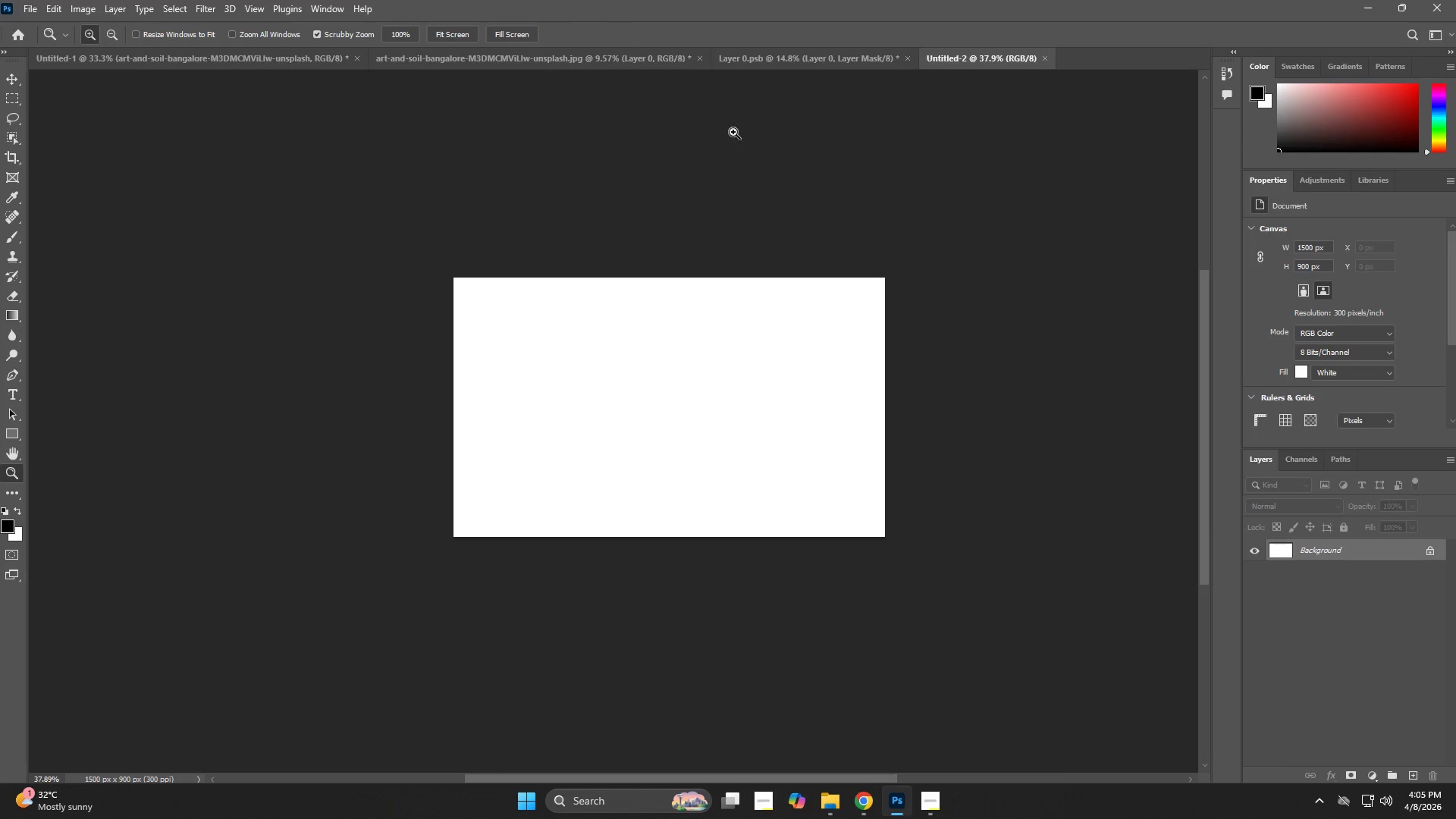 
left_click_drag(start_coordinate=[663, 295], to_coordinate=[678, 297])
 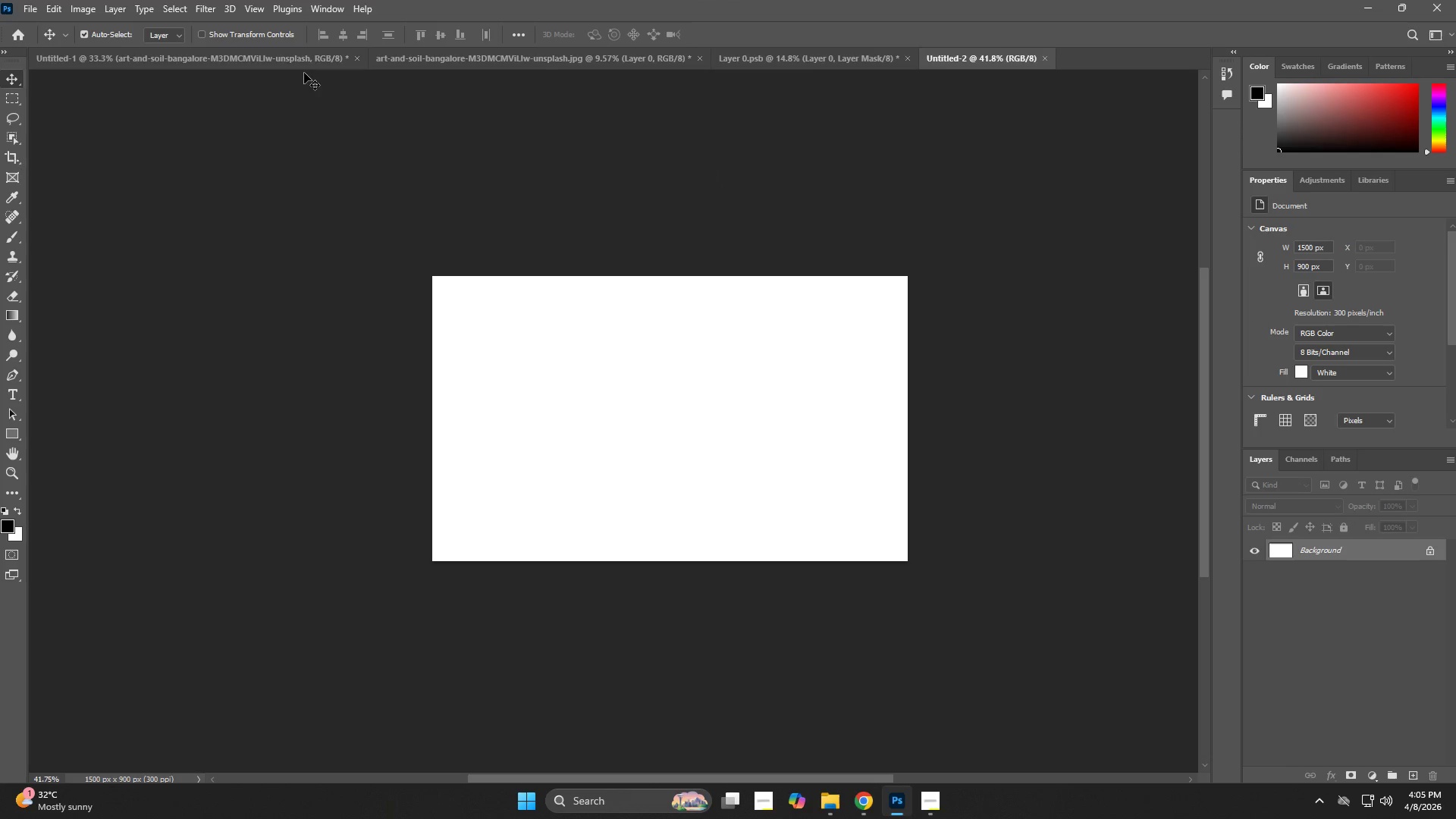 
left_click([289, 55])
 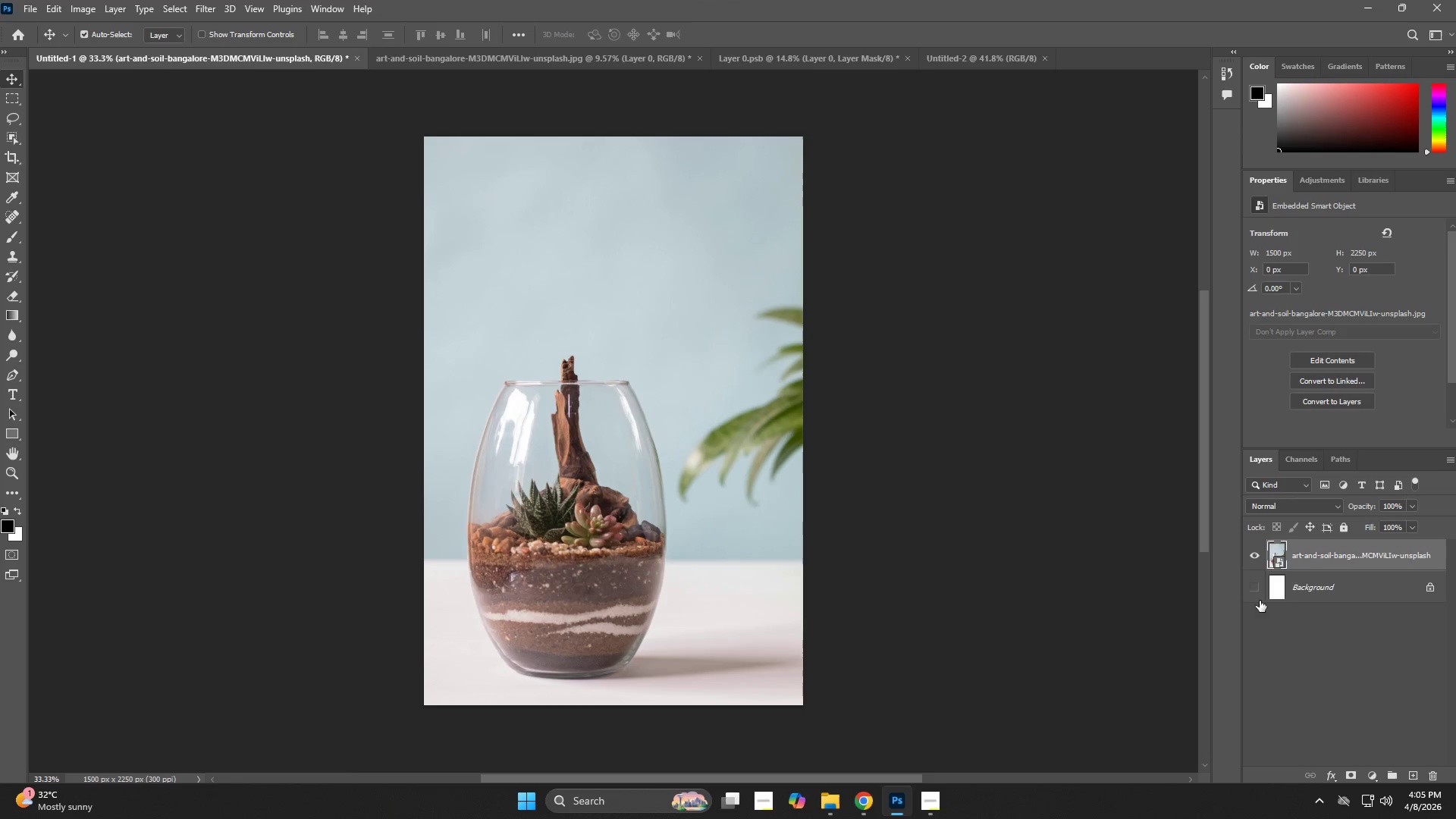 
left_click_drag(start_coordinate=[1331, 557], to_coordinate=[775, 370])
 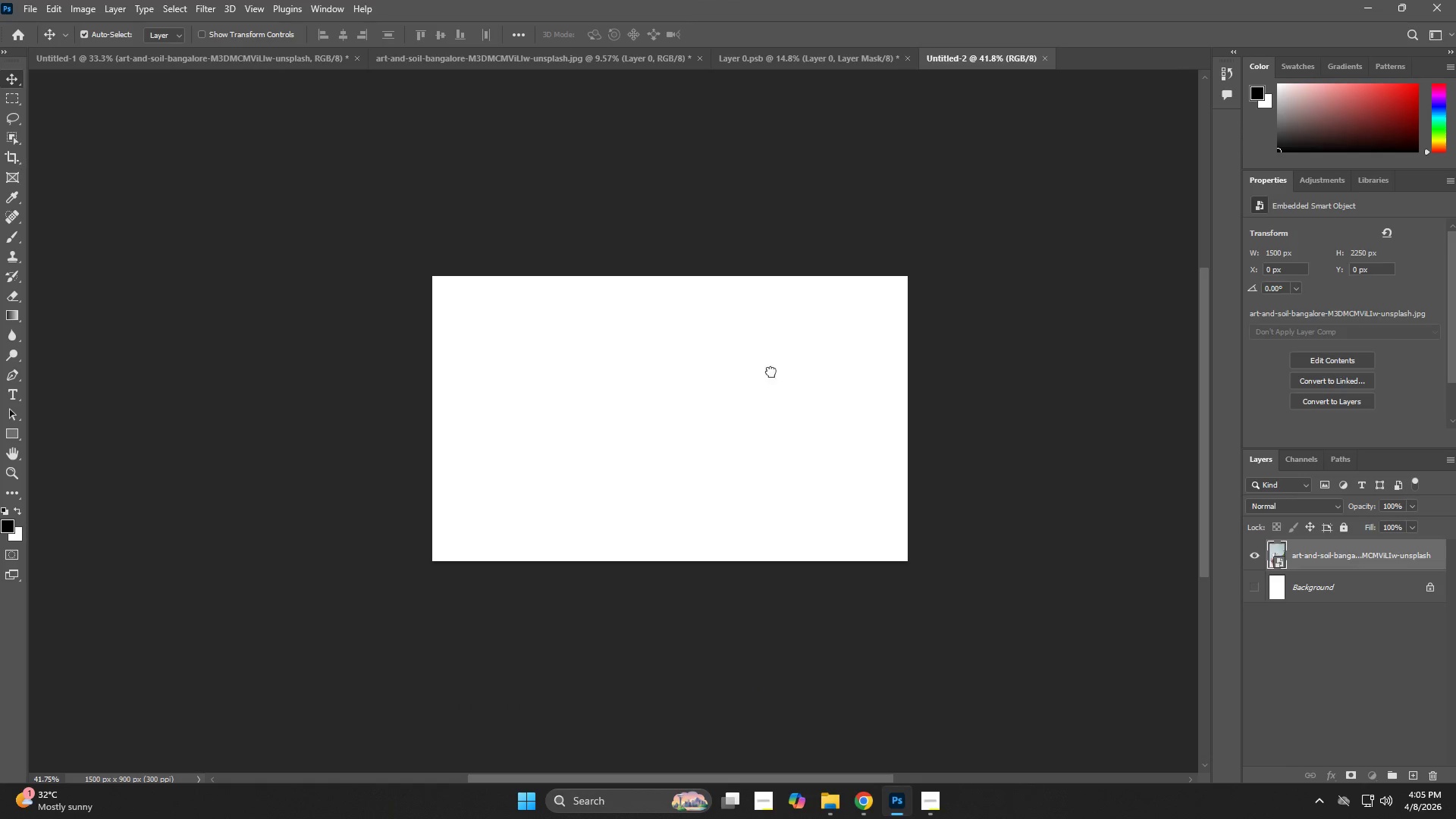 
key(Control+T)
 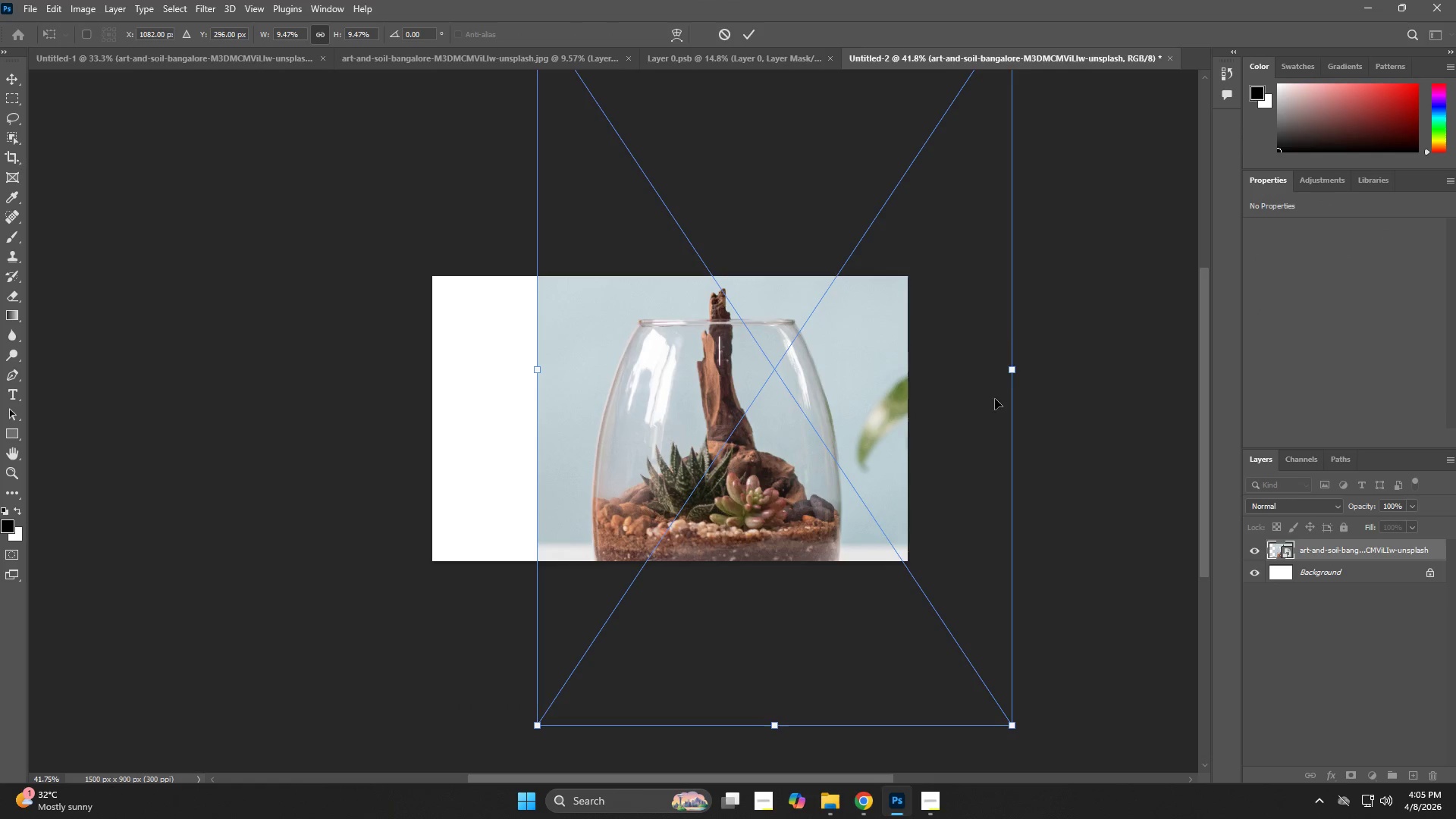 
hold_key(key=AltLeft, duration=0.39)
 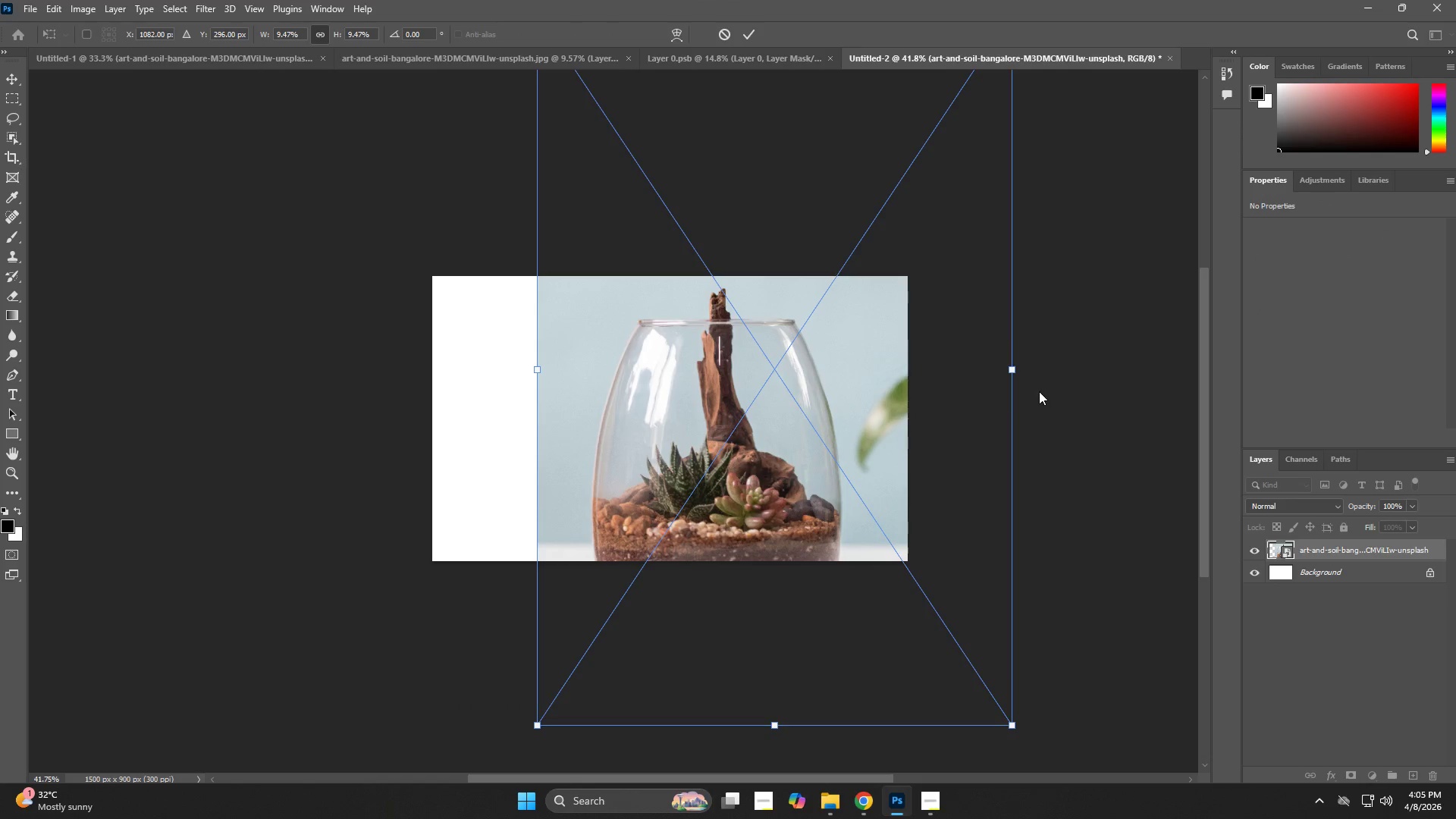 
hold_key(key=AltLeft, duration=1.0)
left_click_drag(start_coordinate=[1014, 359], to_coordinate=[952, 372])
 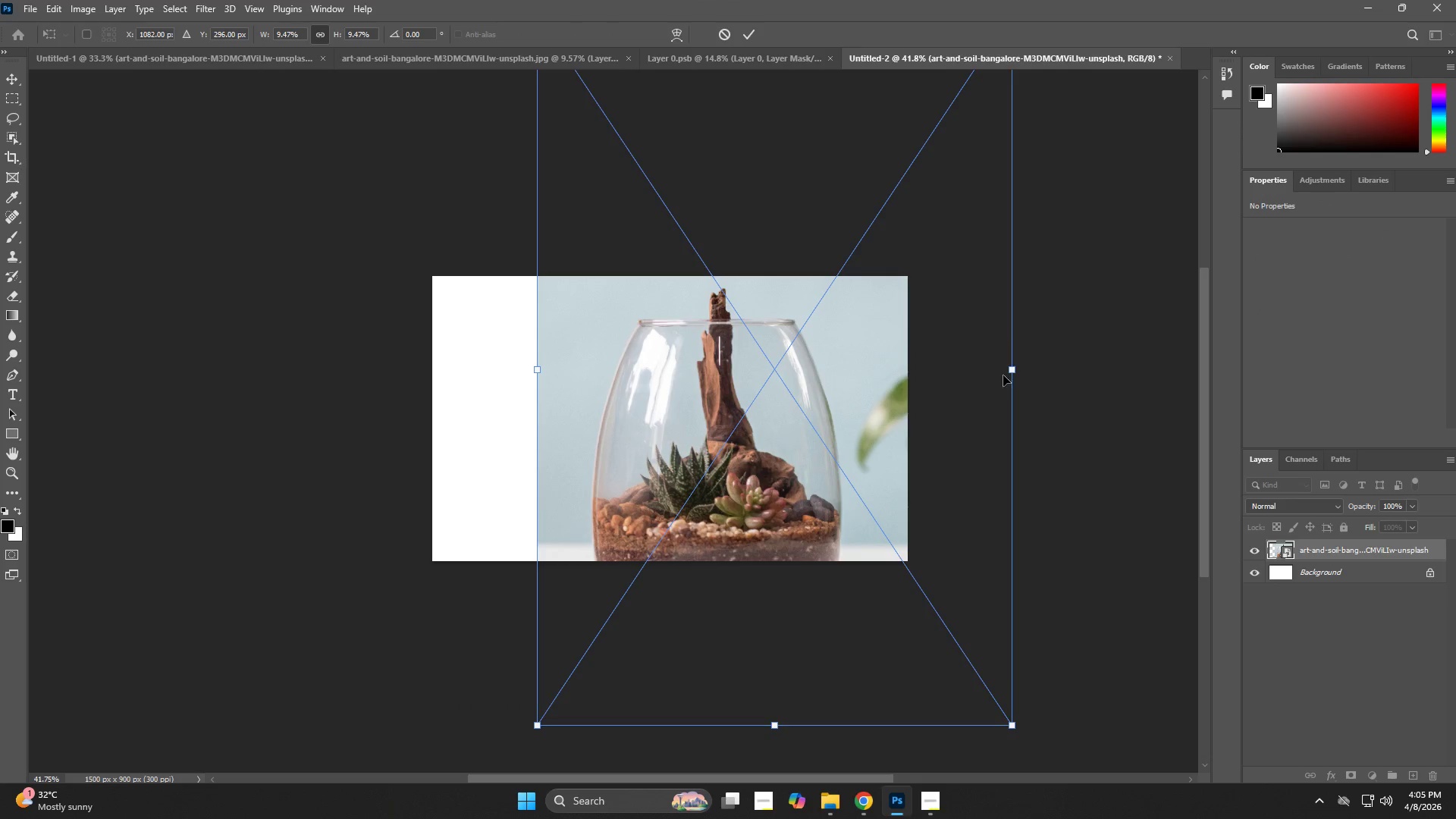 
hold_key(key=AltLeft, duration=1.17)
left_click_drag(start_coordinate=[1018, 375], to_coordinate=[874, 387])
 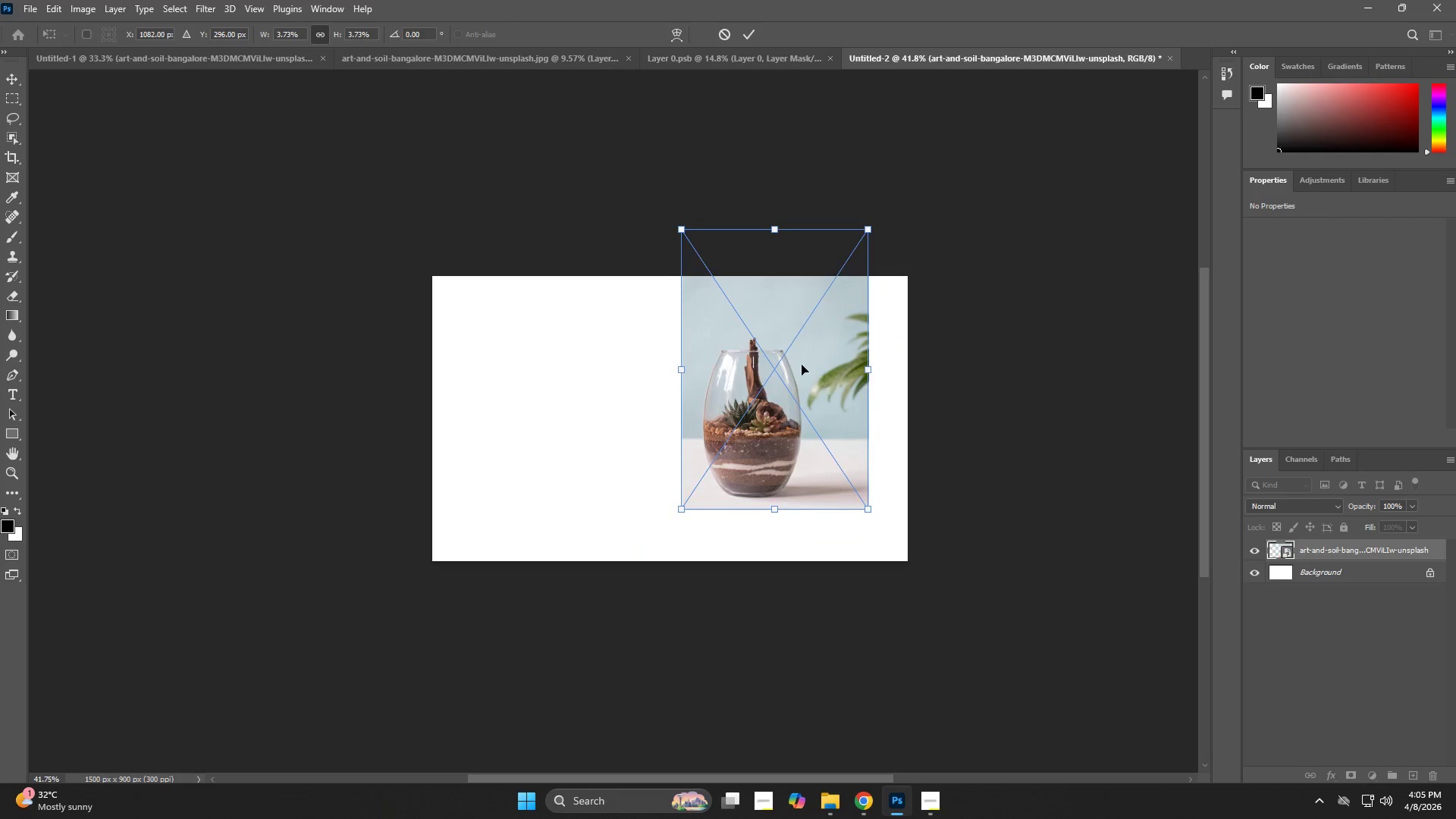 
left_click_drag(start_coordinate=[791, 363], to_coordinate=[599, 411])
 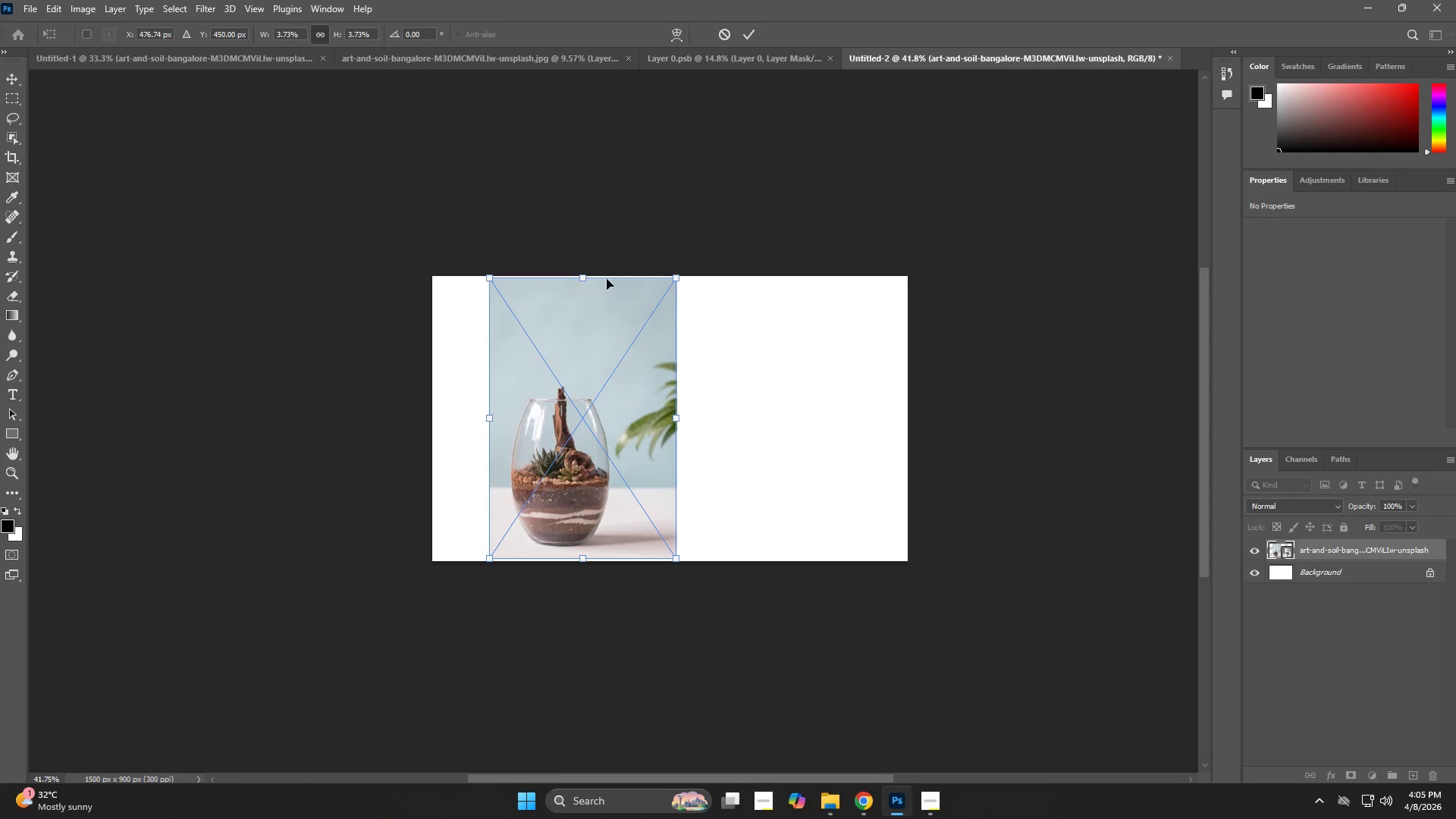 
hold_key(key=AltLeft, duration=1.06)
left_click_drag(start_coordinate=[589, 275], to_coordinate=[594, 271])
 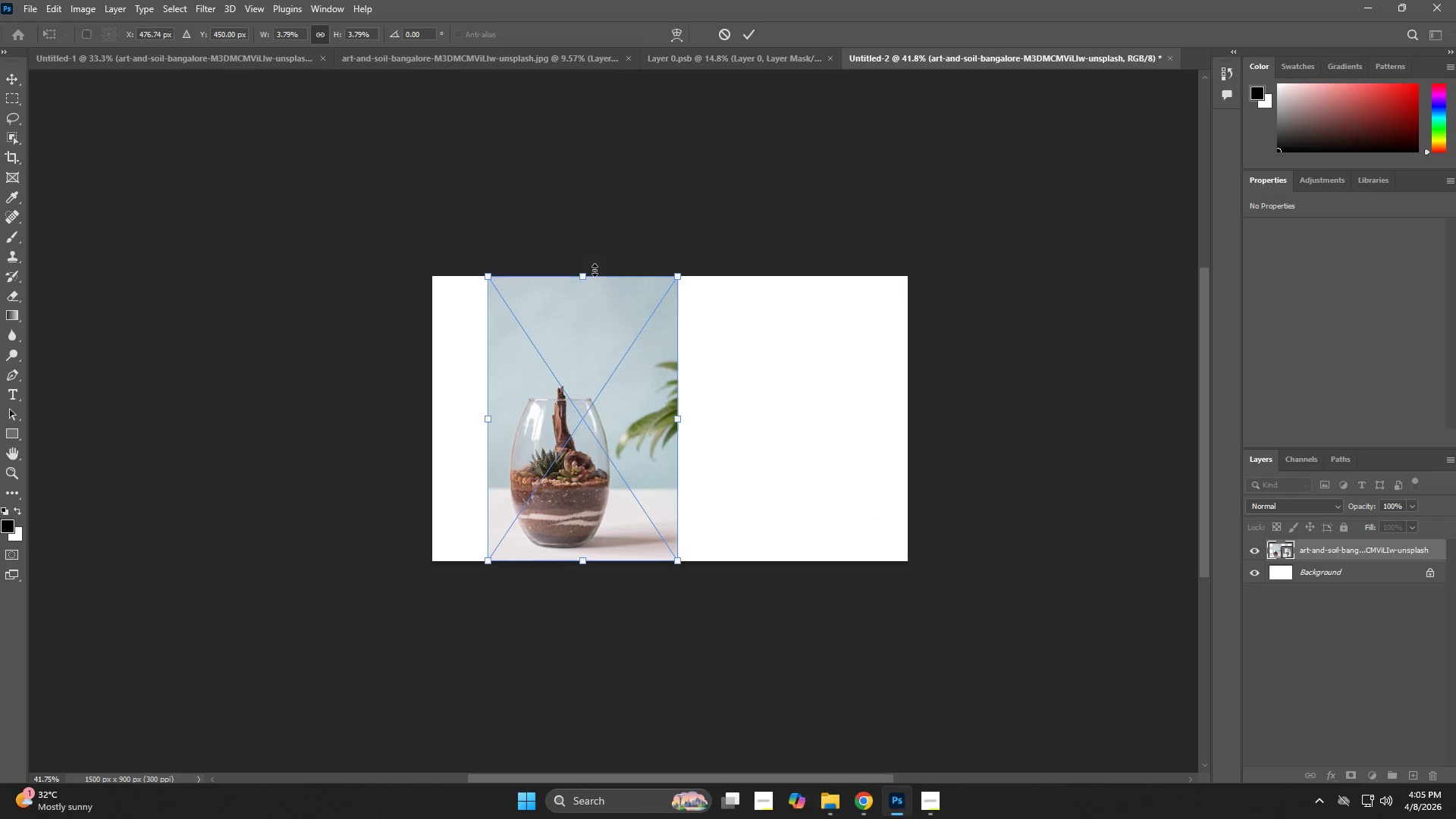 
key(NumpadEnter)
 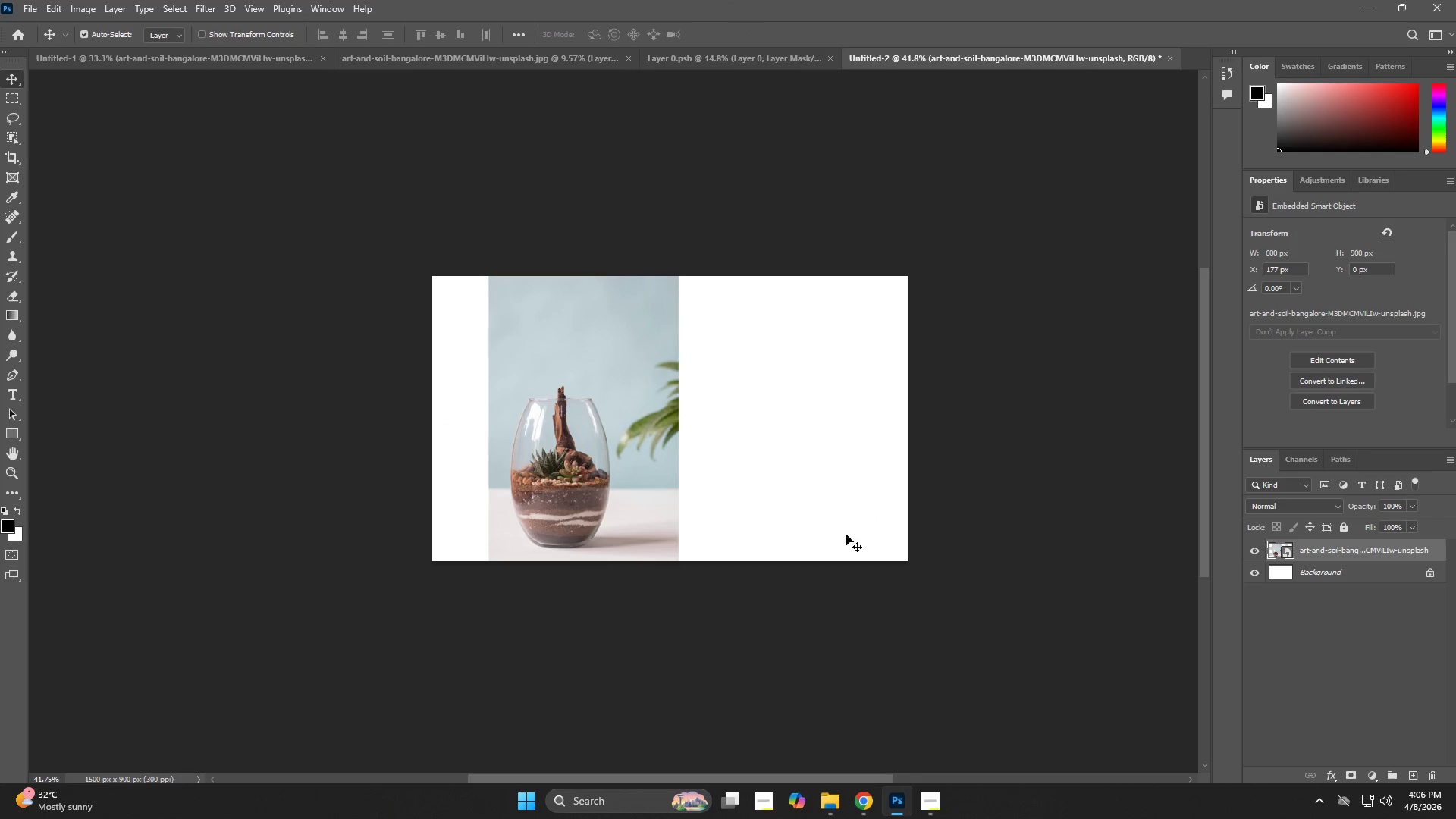 
left_click([548, 61])
 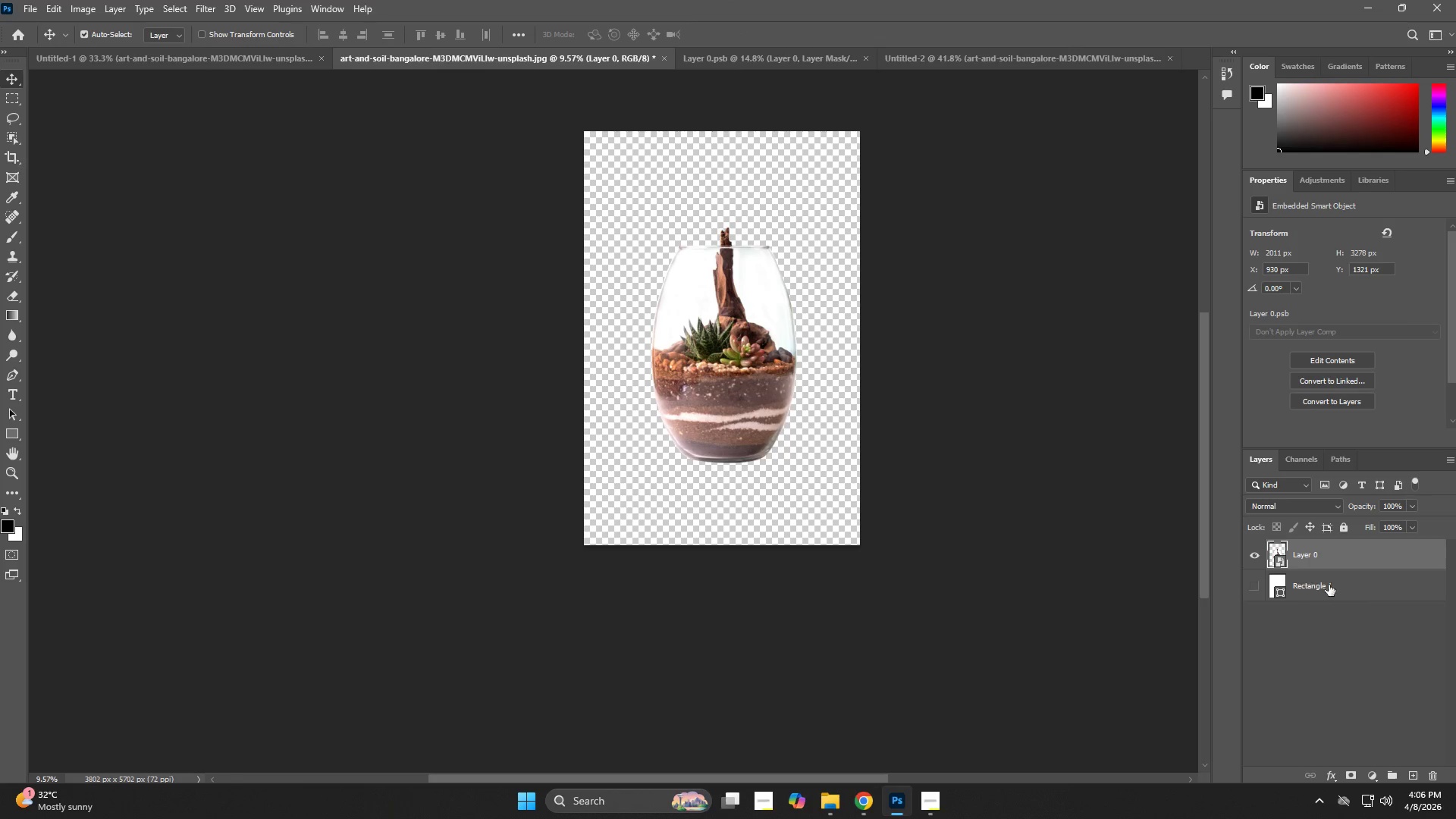 
left_click_drag(start_coordinate=[1329, 560], to_coordinate=[809, 381])
 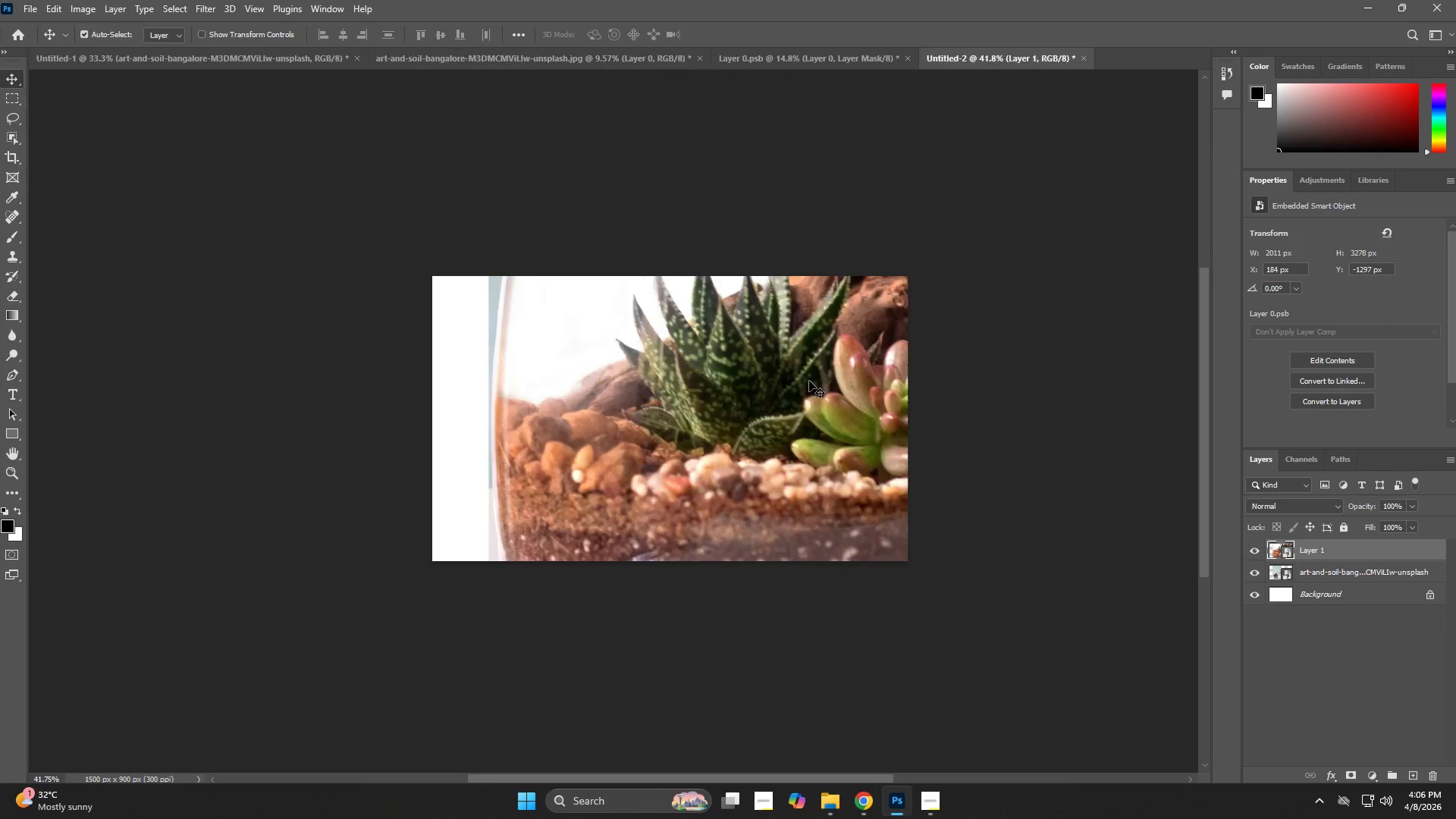 
key(Control+T)
 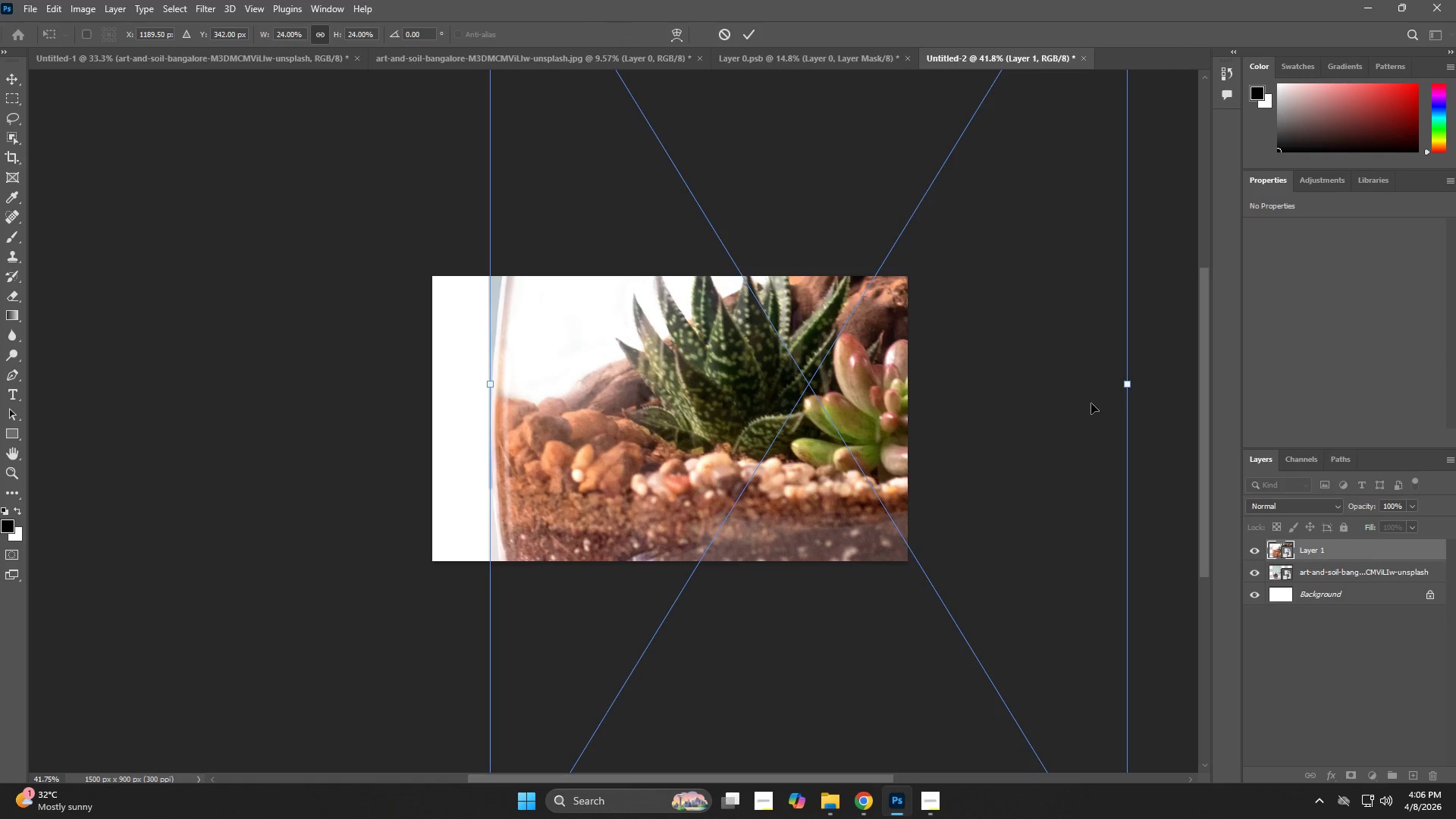 
hold_key(key=AltLeft, duration=1.14)
left_click_drag(start_coordinate=[1128, 383], to_coordinate=[908, 388])
 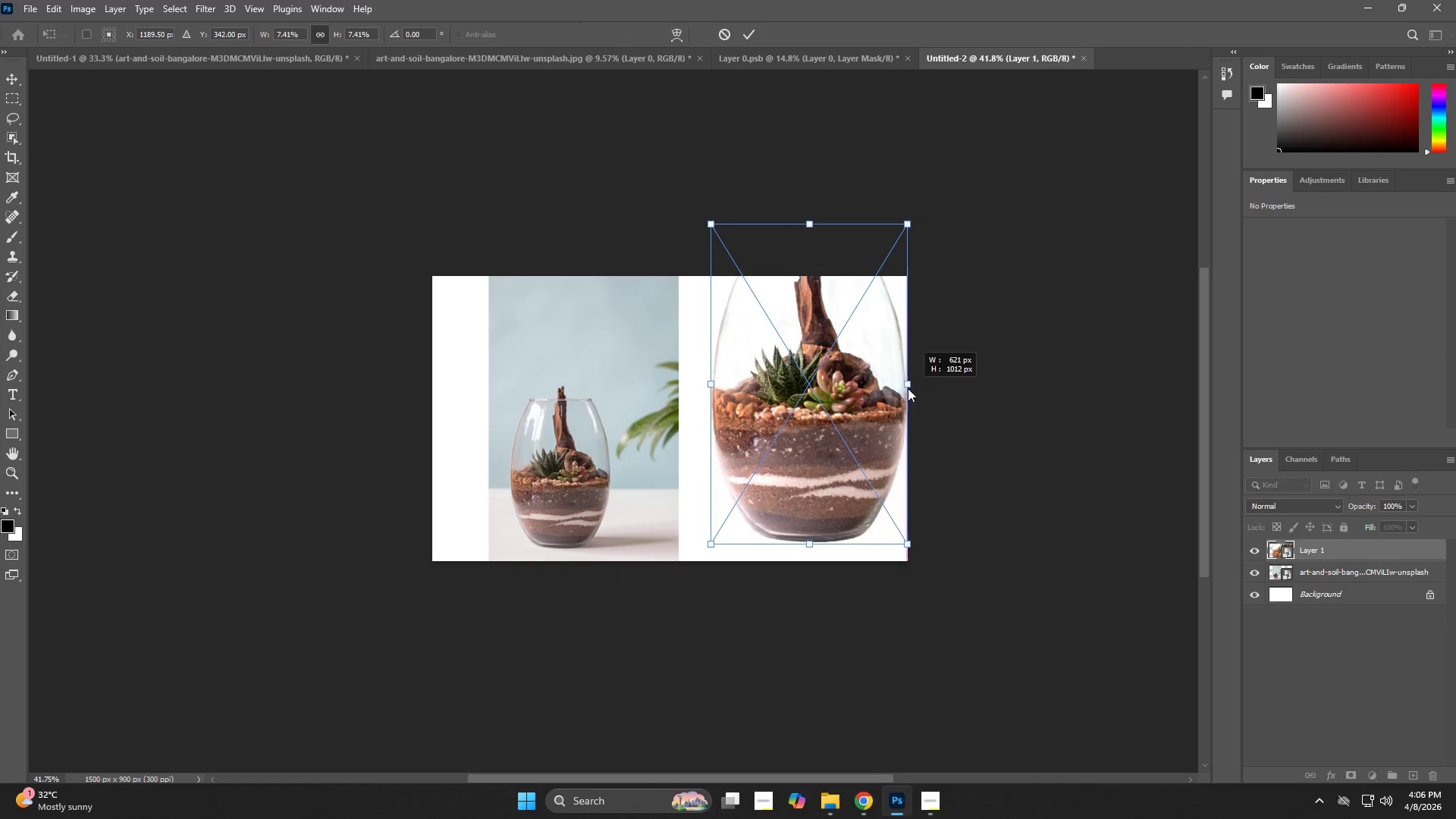 
hold_key(key=AltLeft, duration=1.86)
left_click_drag(start_coordinate=[855, 356], to_coordinate=[822, 378])
 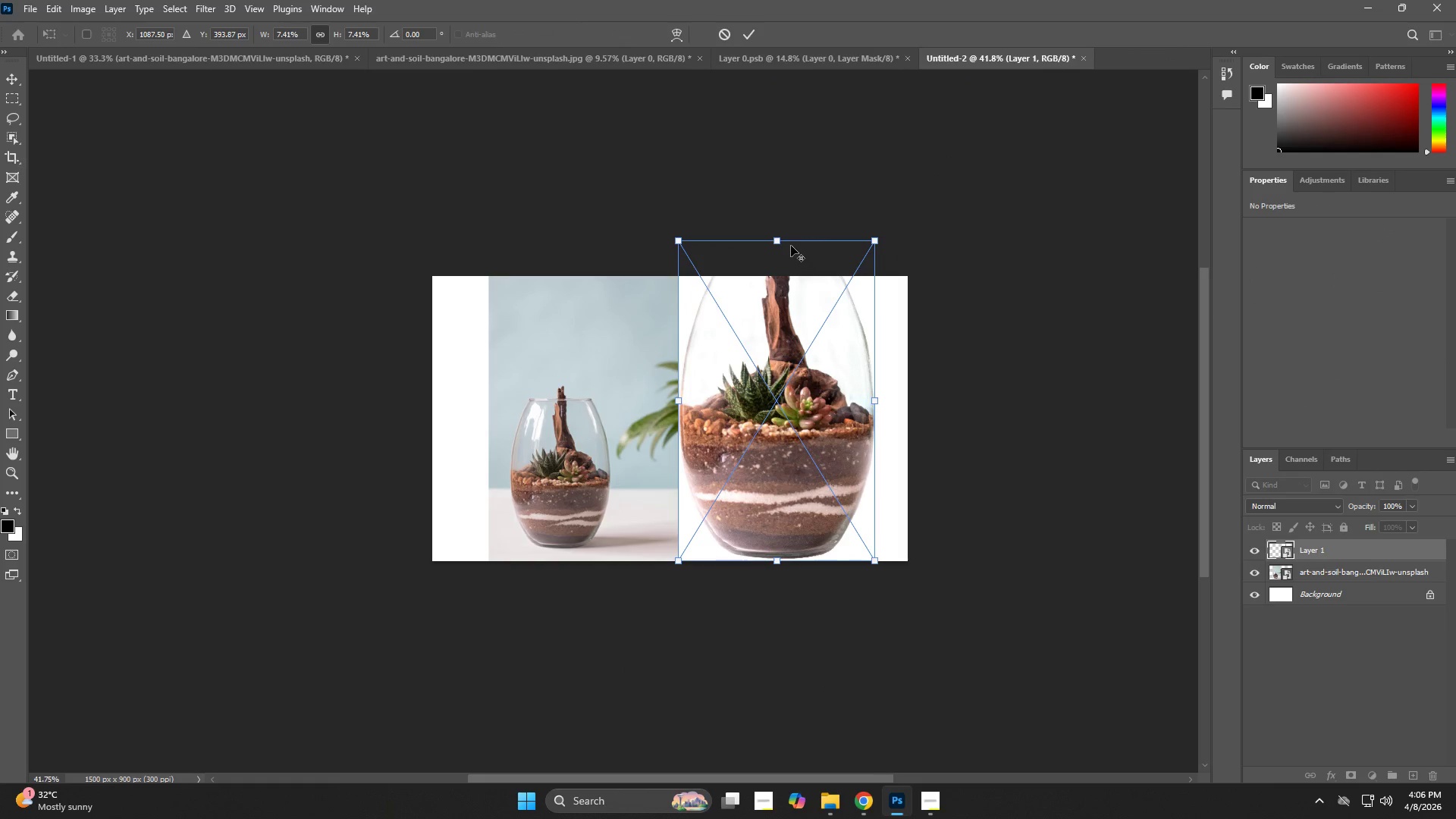 
left_click_drag(start_coordinate=[780, 238], to_coordinate=[792, 292])
 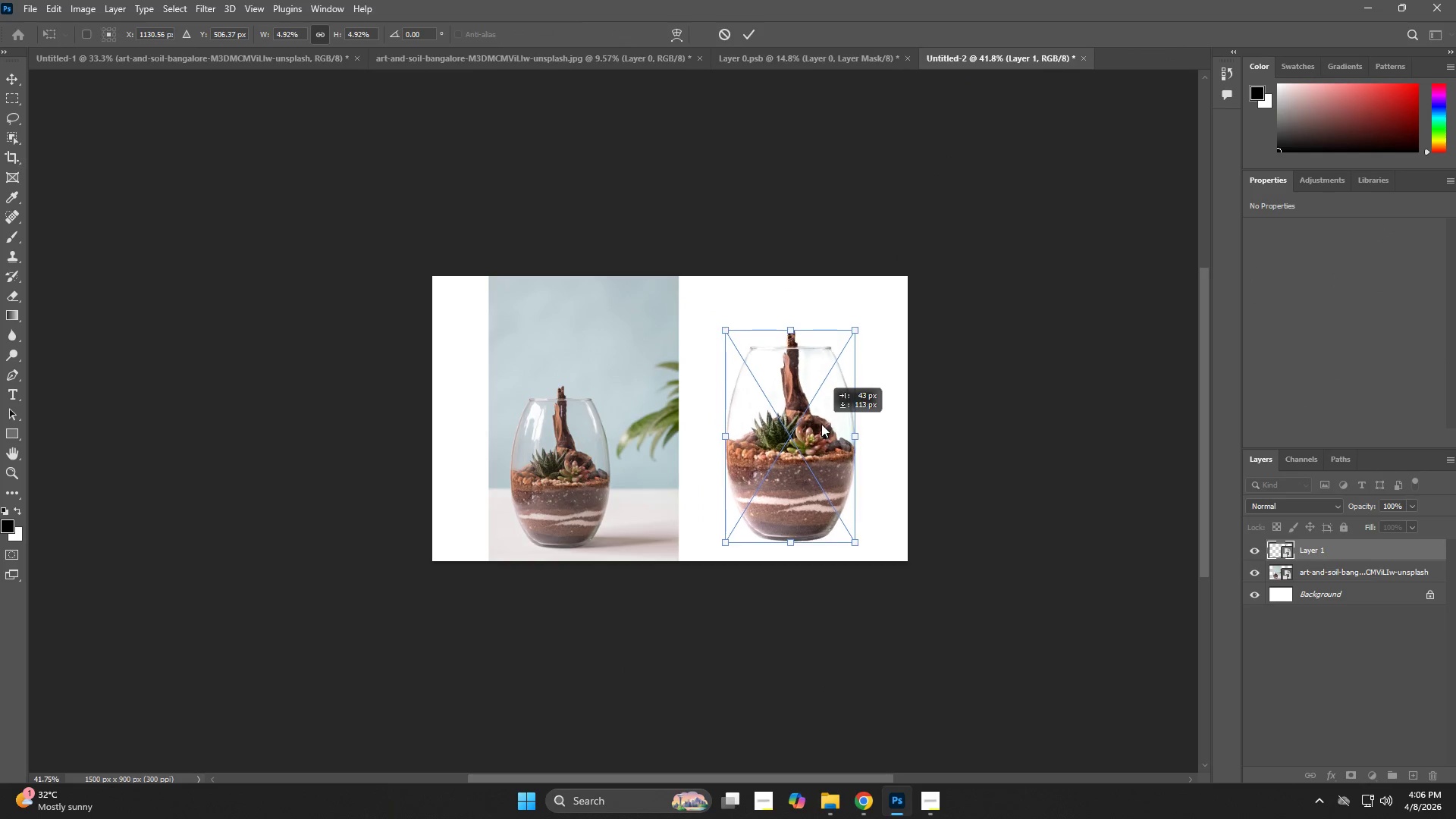 
hold_key(key=AltLeft, duration=0.8)
 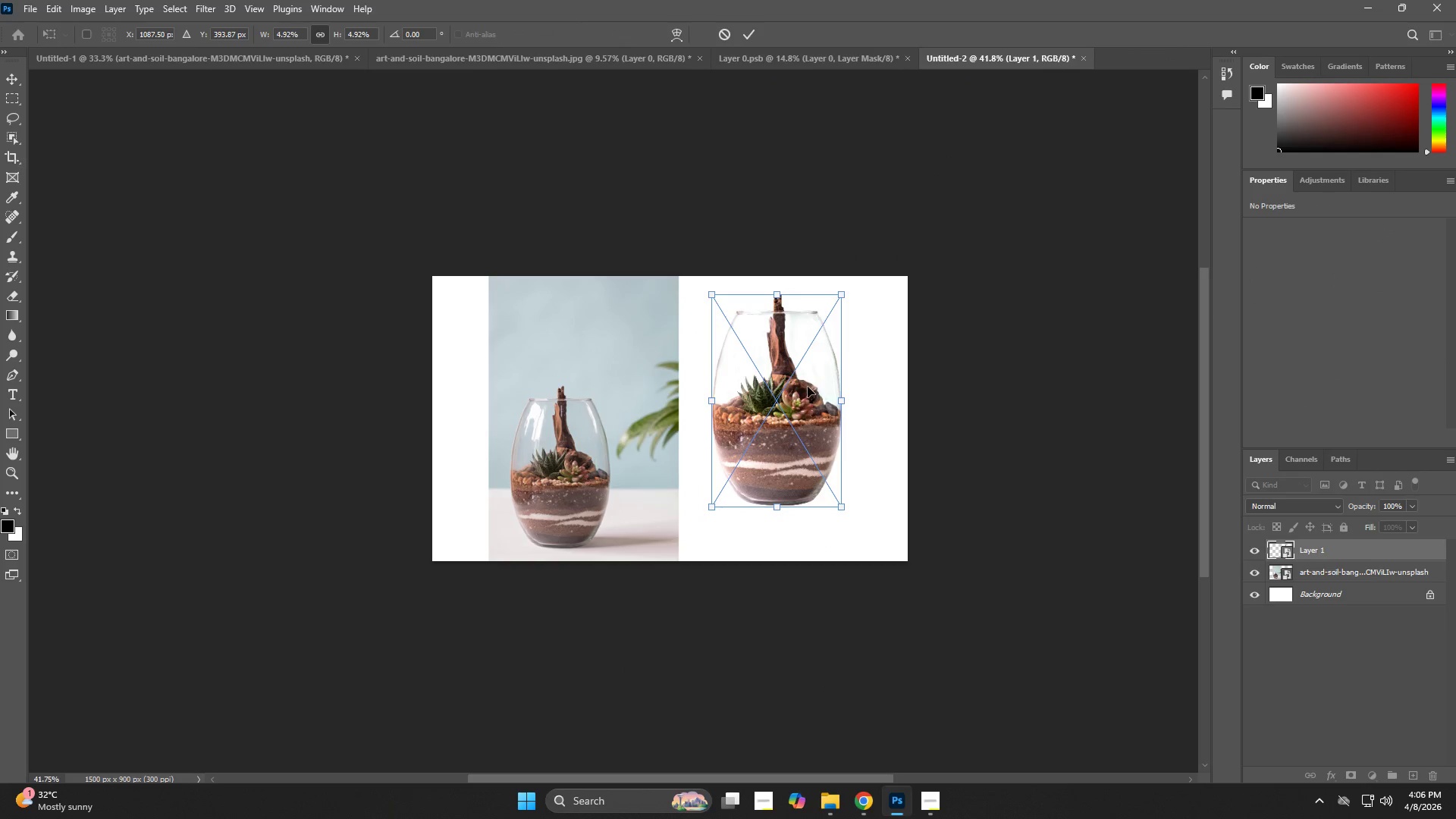 
left_click_drag(start_coordinate=[808, 388], to_coordinate=[825, 441])
 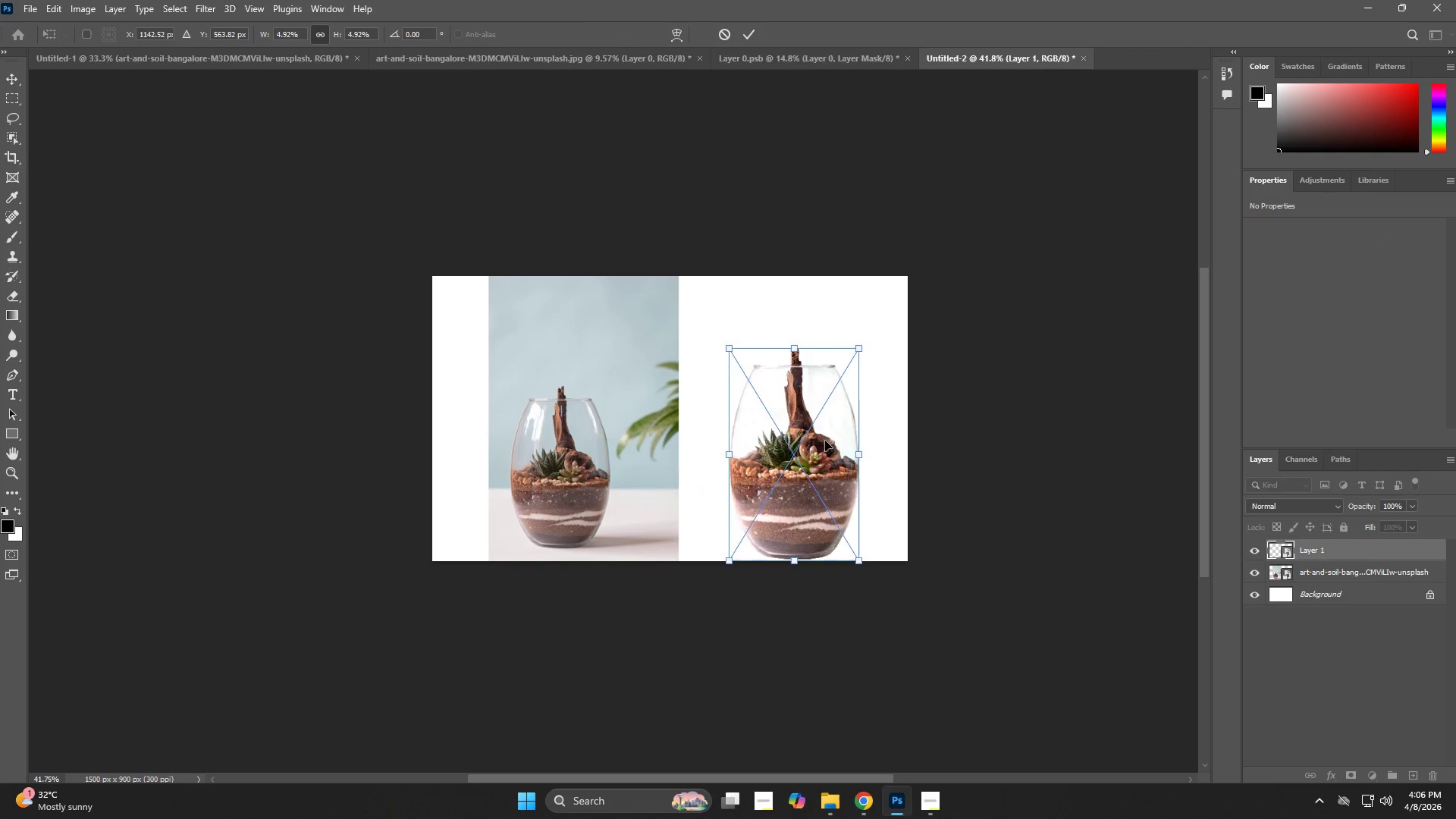 
key(NumpadEnter)
 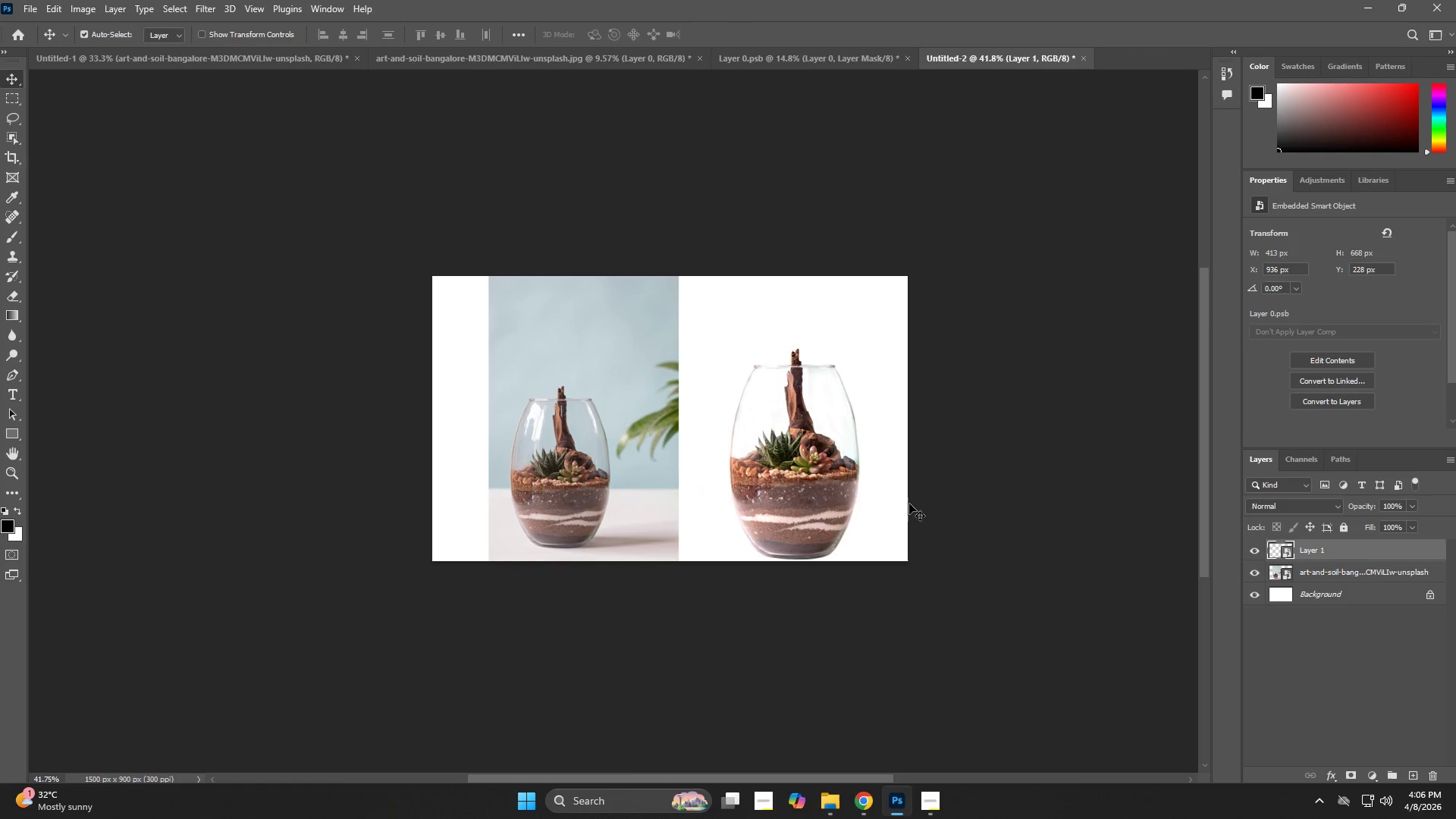 
key(Z)
 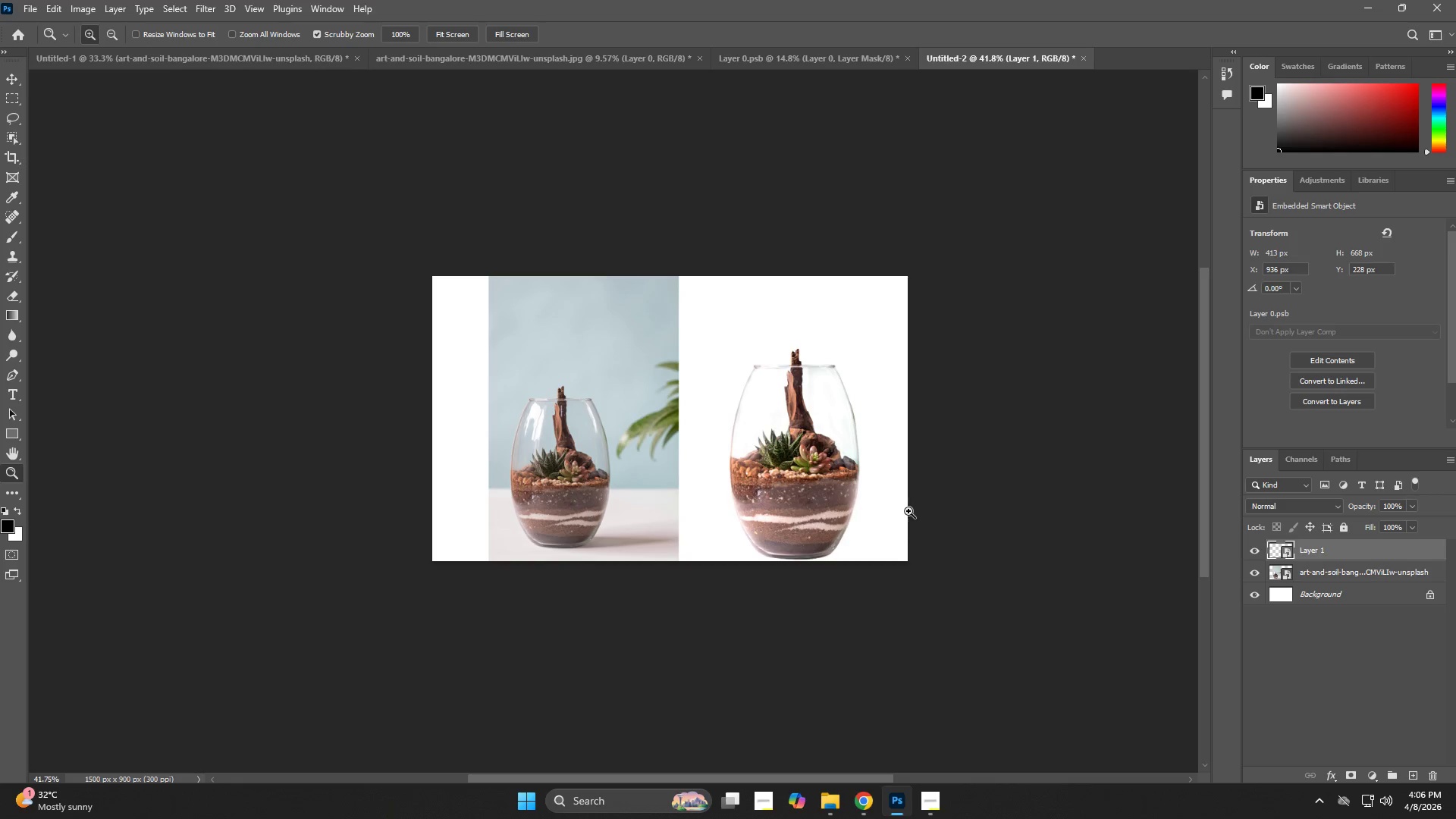 
key(Z)
 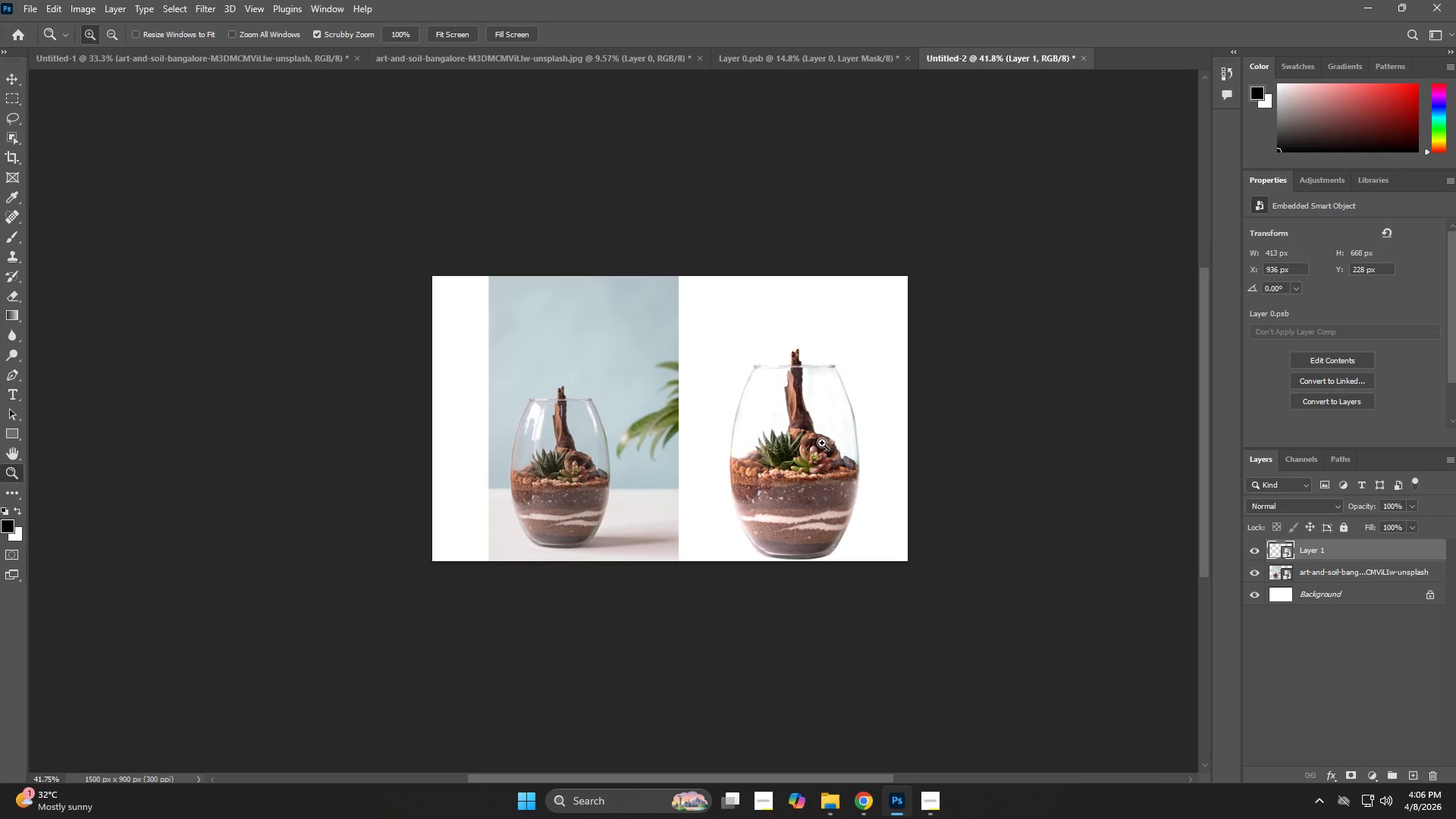 
left_click_drag(start_coordinate=[822, 443], to_coordinate=[843, 446])
 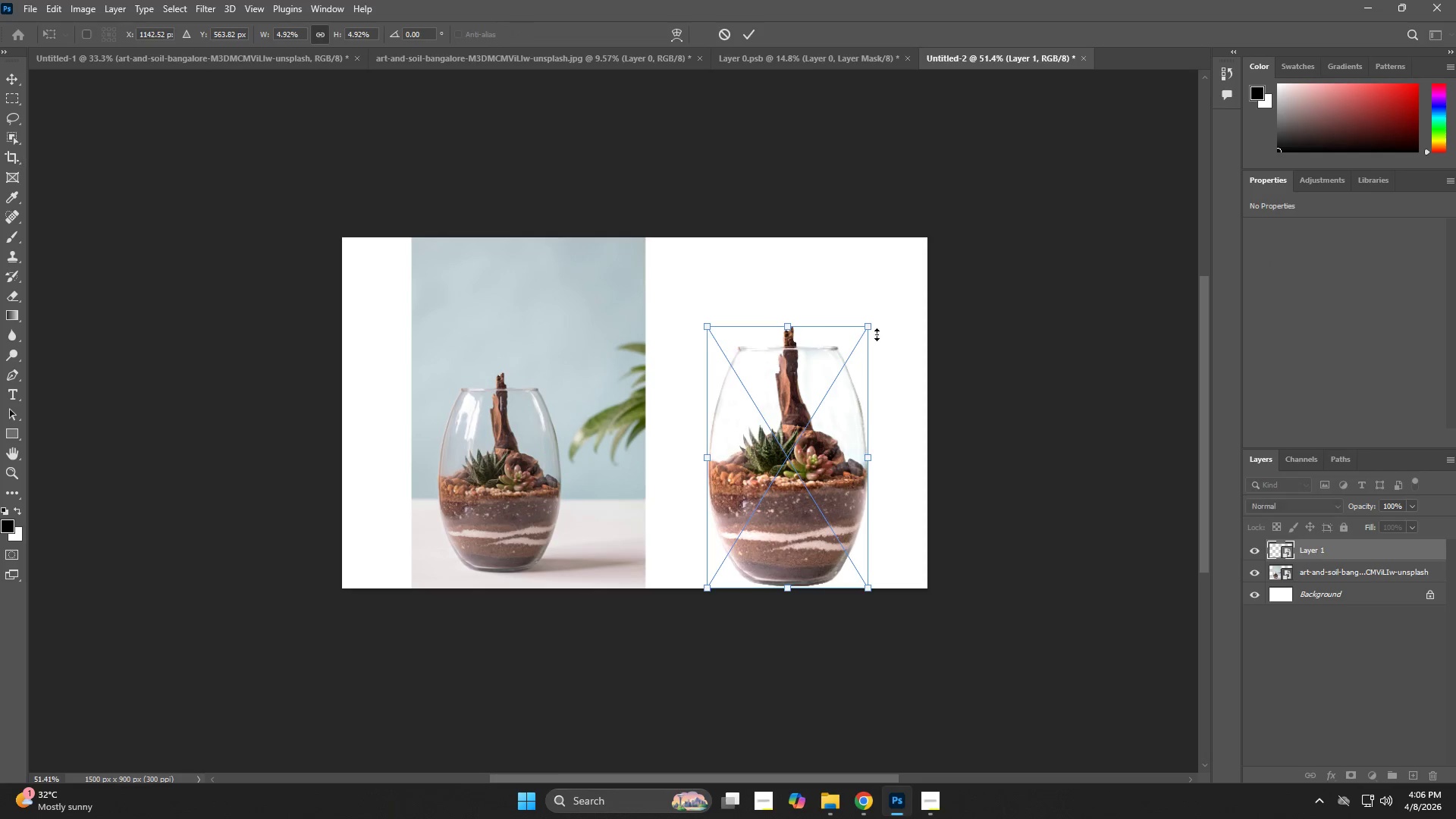 
key(Control+T)
 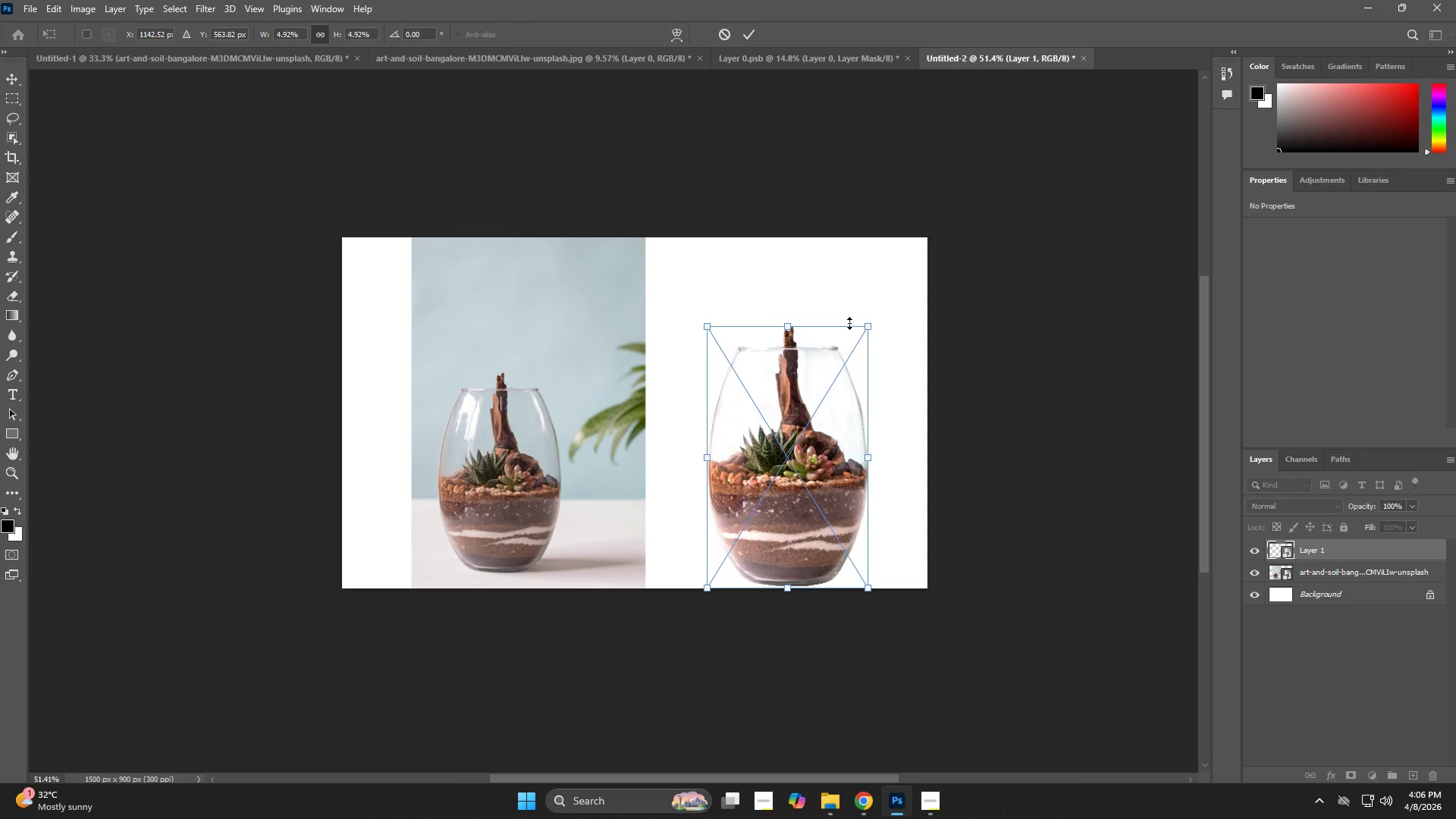 
hold_key(key=AltLeft, duration=1.16)
left_click_drag(start_coordinate=[870, 325], to_coordinate=[852, 338])
 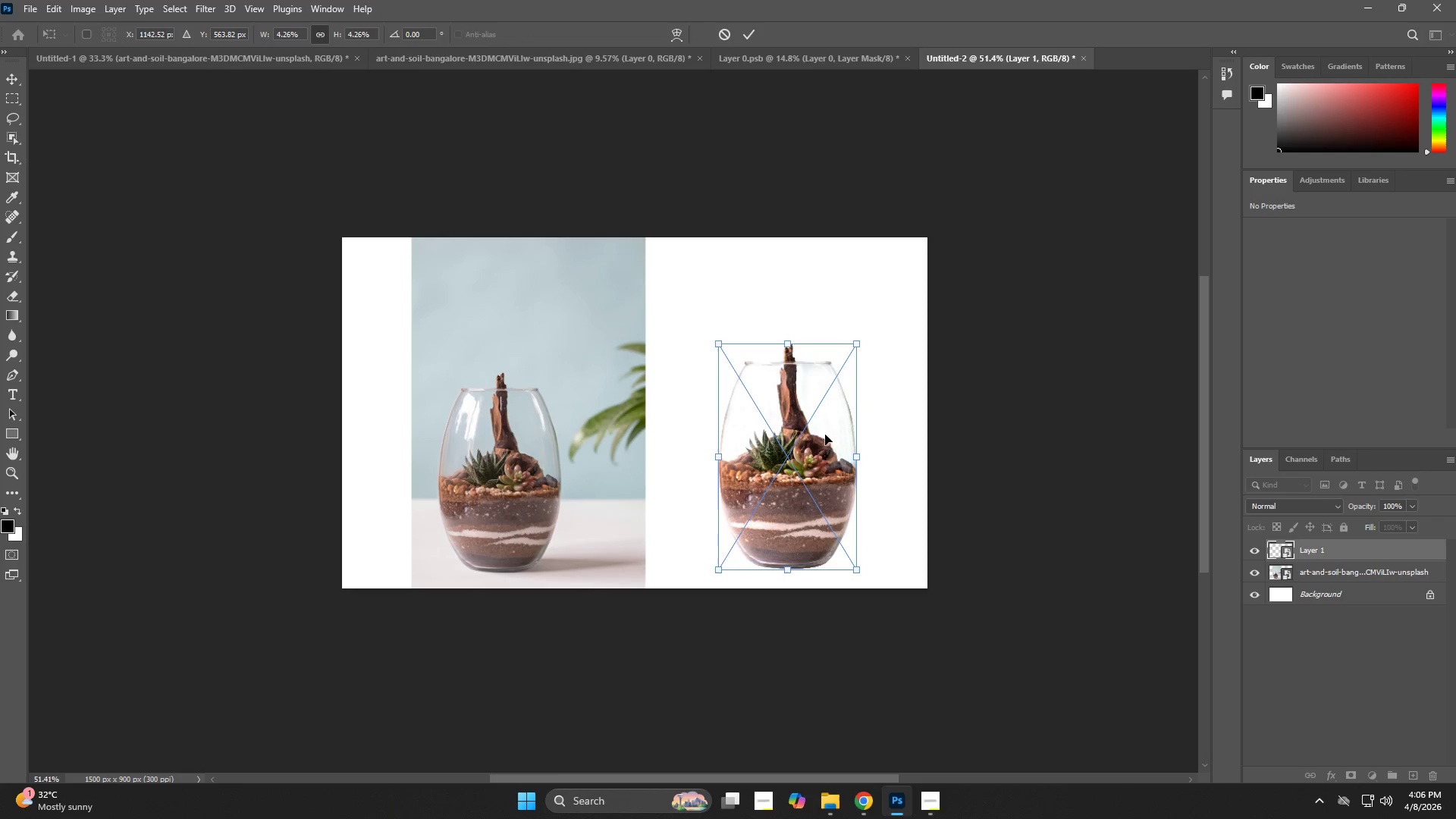 
left_click_drag(start_coordinate=[804, 463], to_coordinate=[804, 442])
 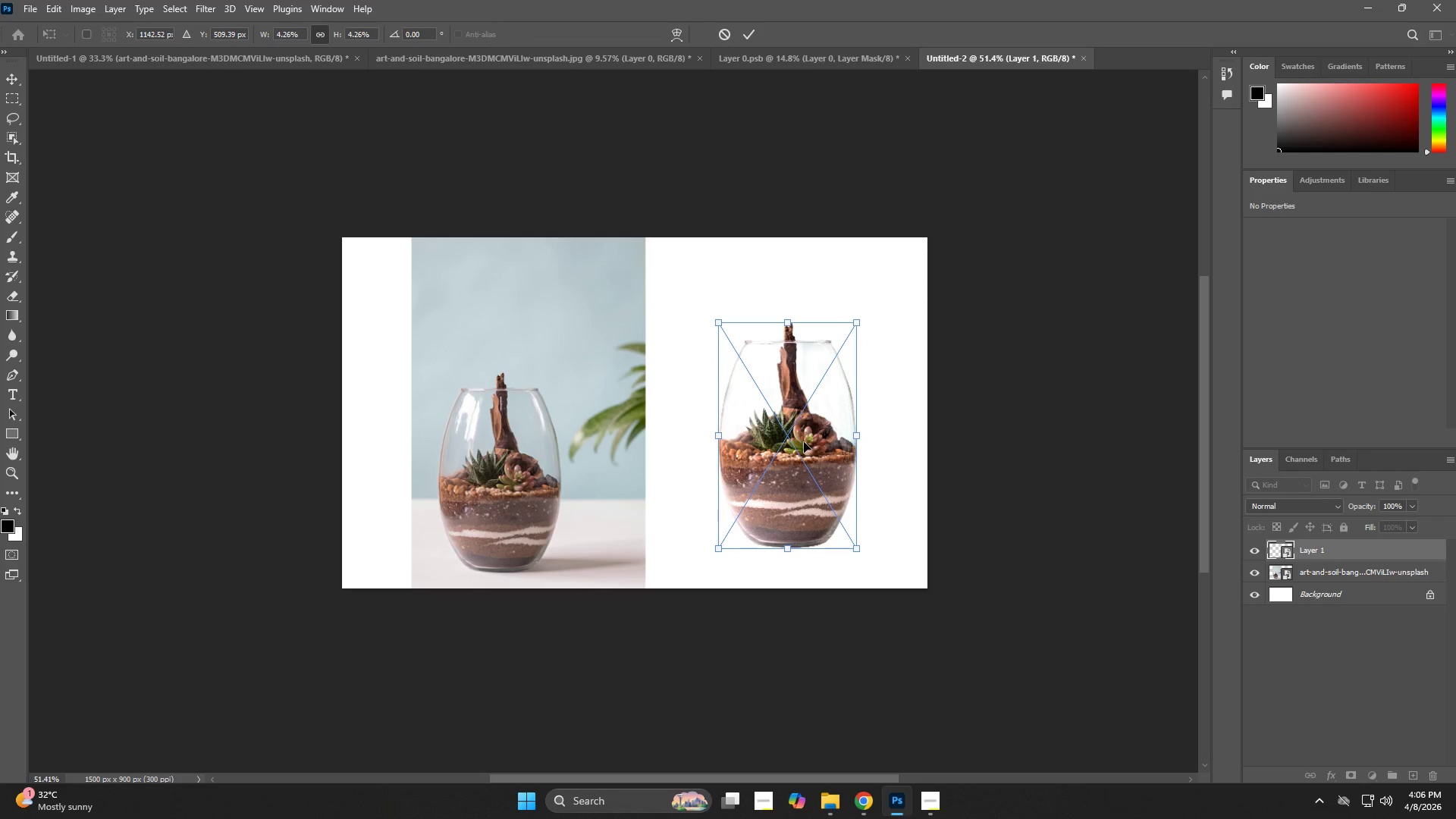 
key(V)
 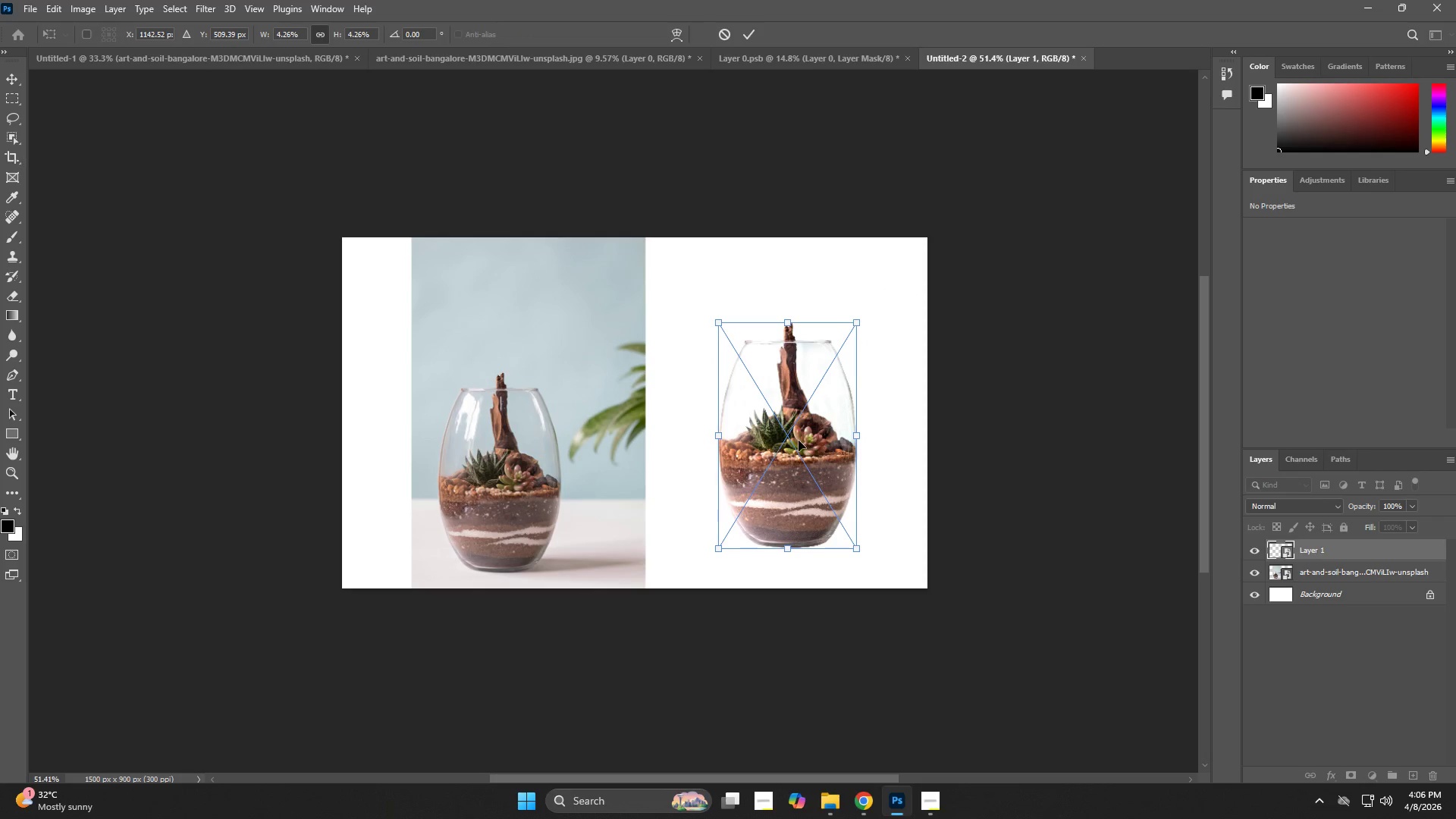 
left_click([803, 440])
 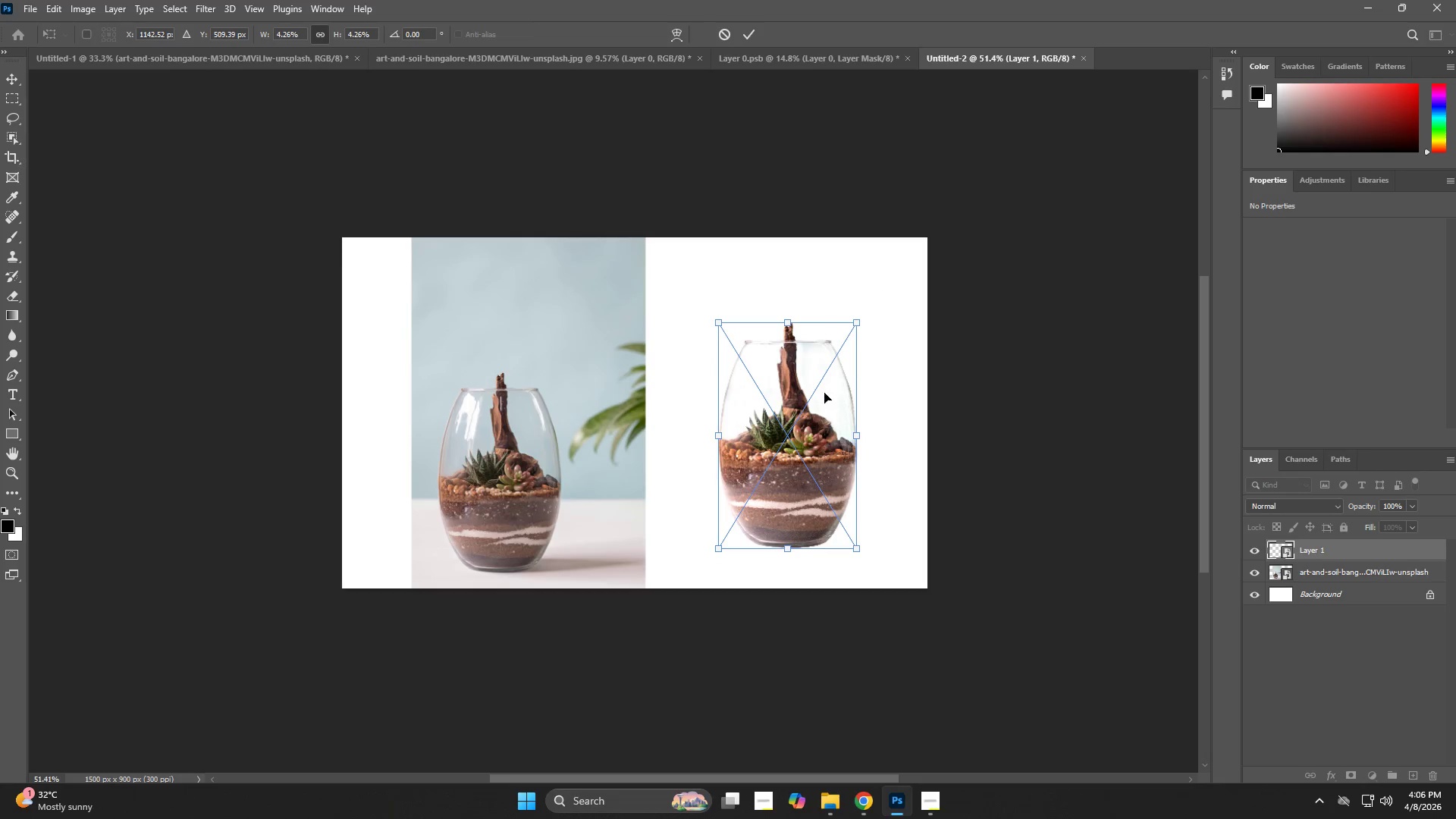 
left_click_drag(start_coordinate=[810, 408], to_coordinate=[807, 402])
 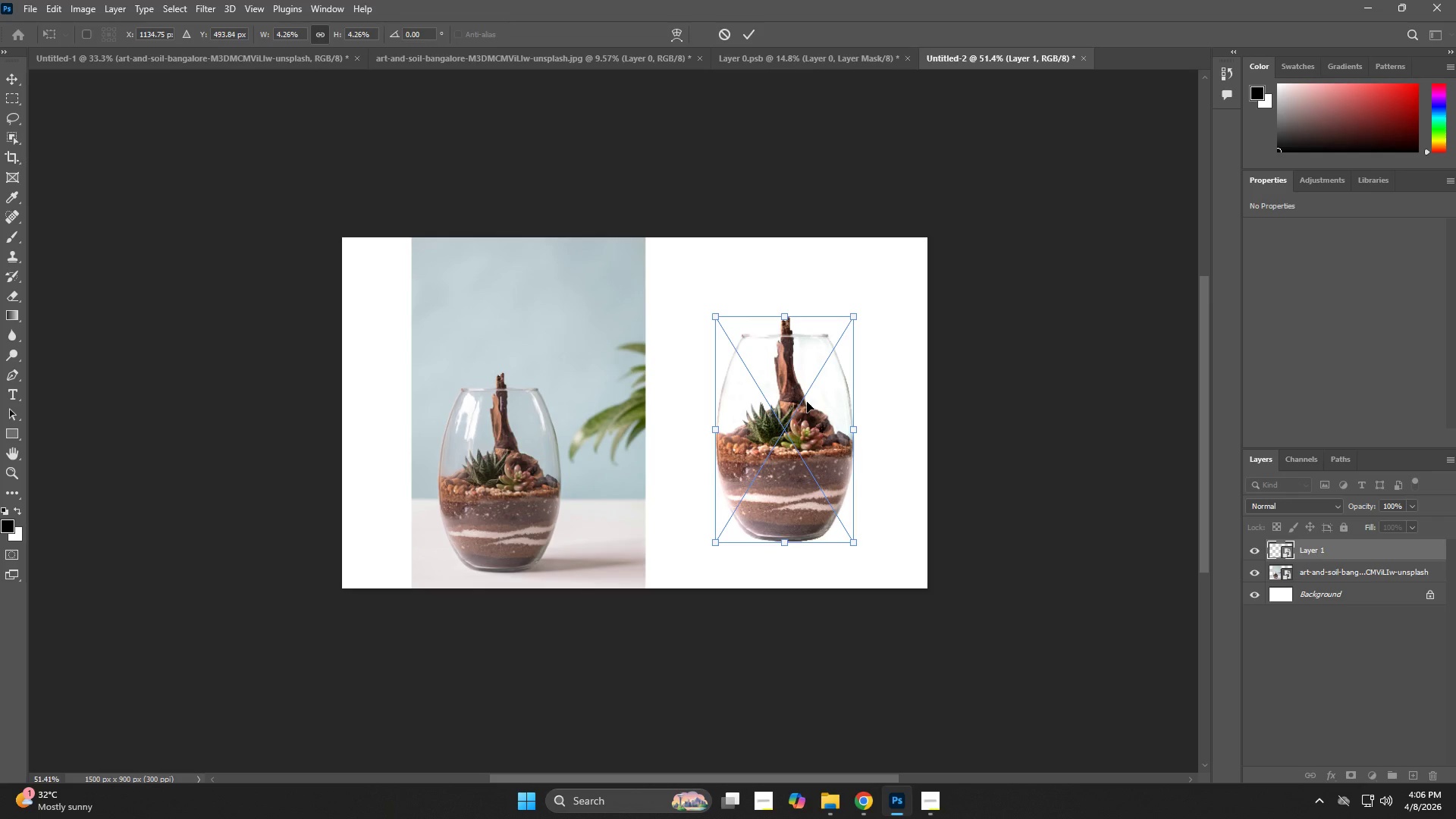 
key(NumpadEnter)
 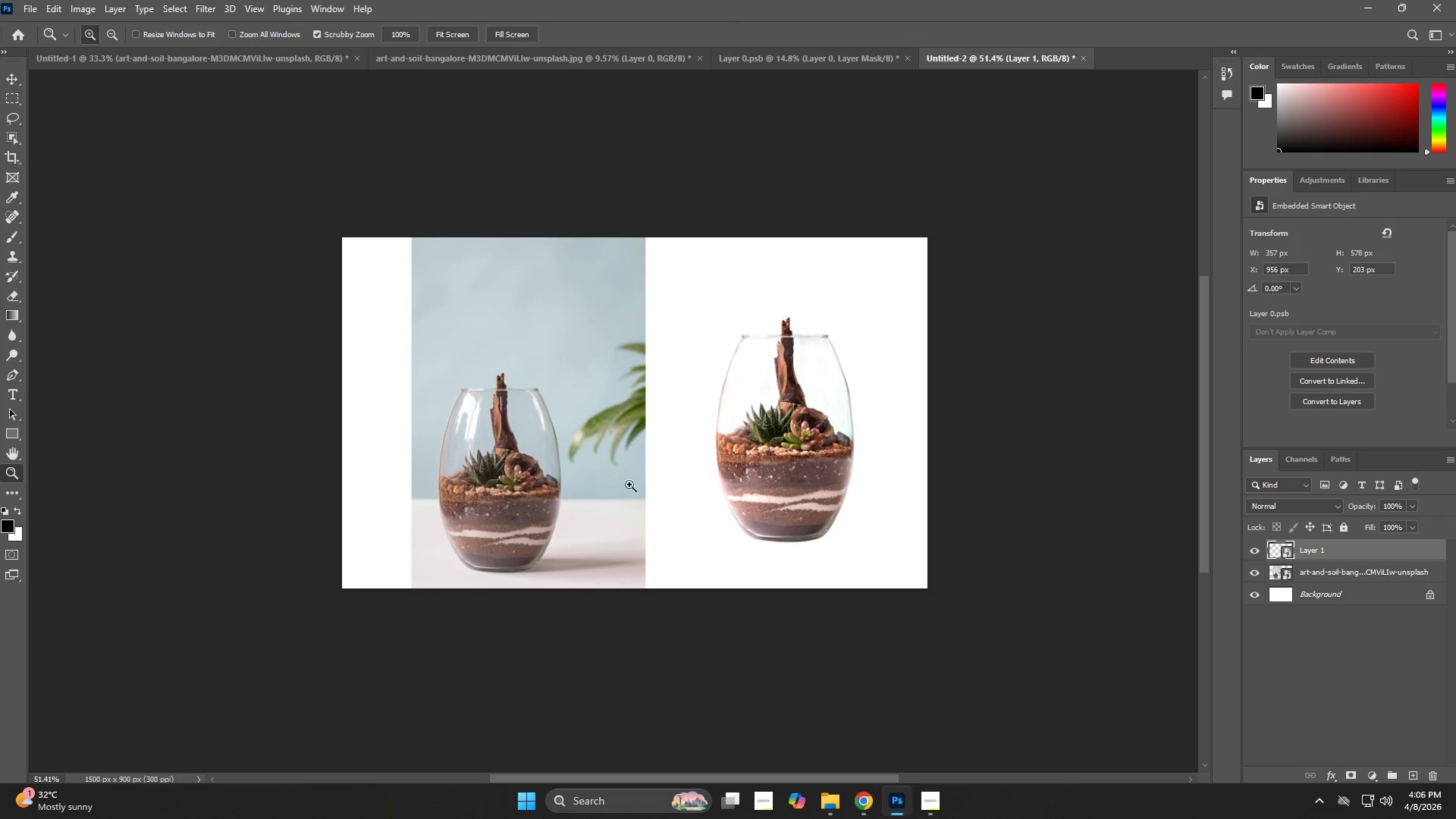 
key(V)
 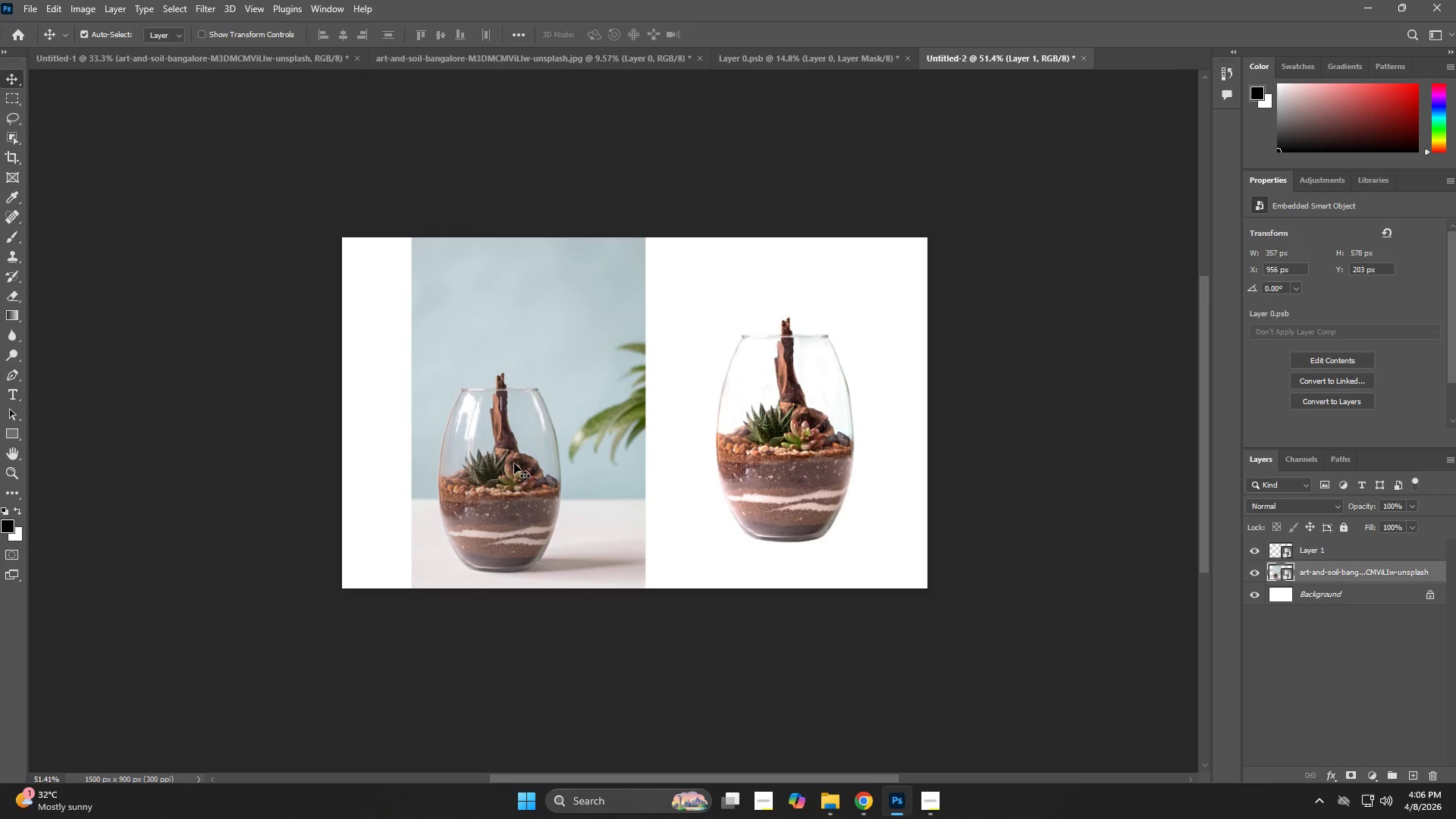 
key(Control+ControlLeft)
 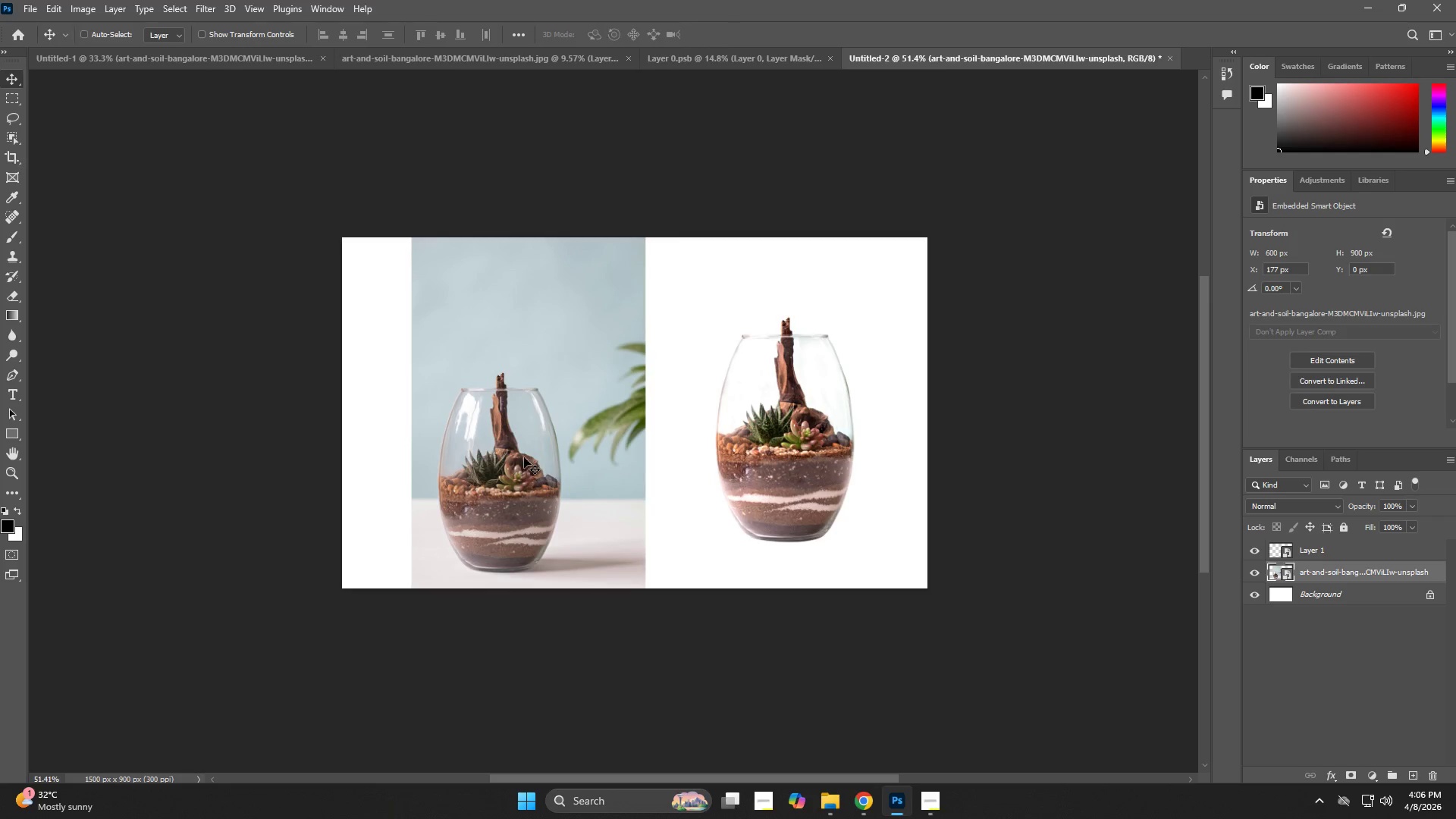 
key(Control+T)
 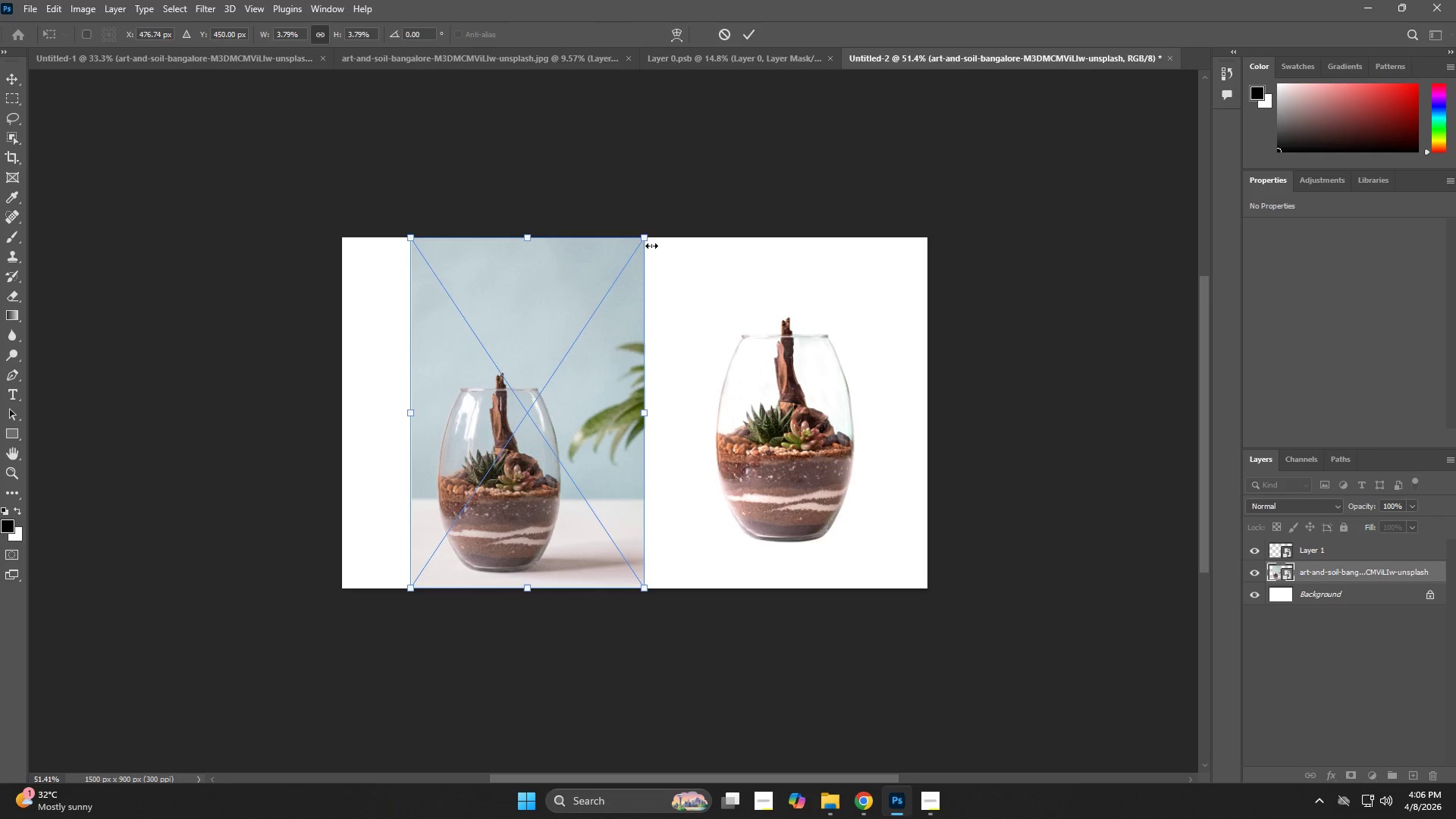 
left_click_drag(start_coordinate=[645, 238], to_coordinate=[721, 106])
 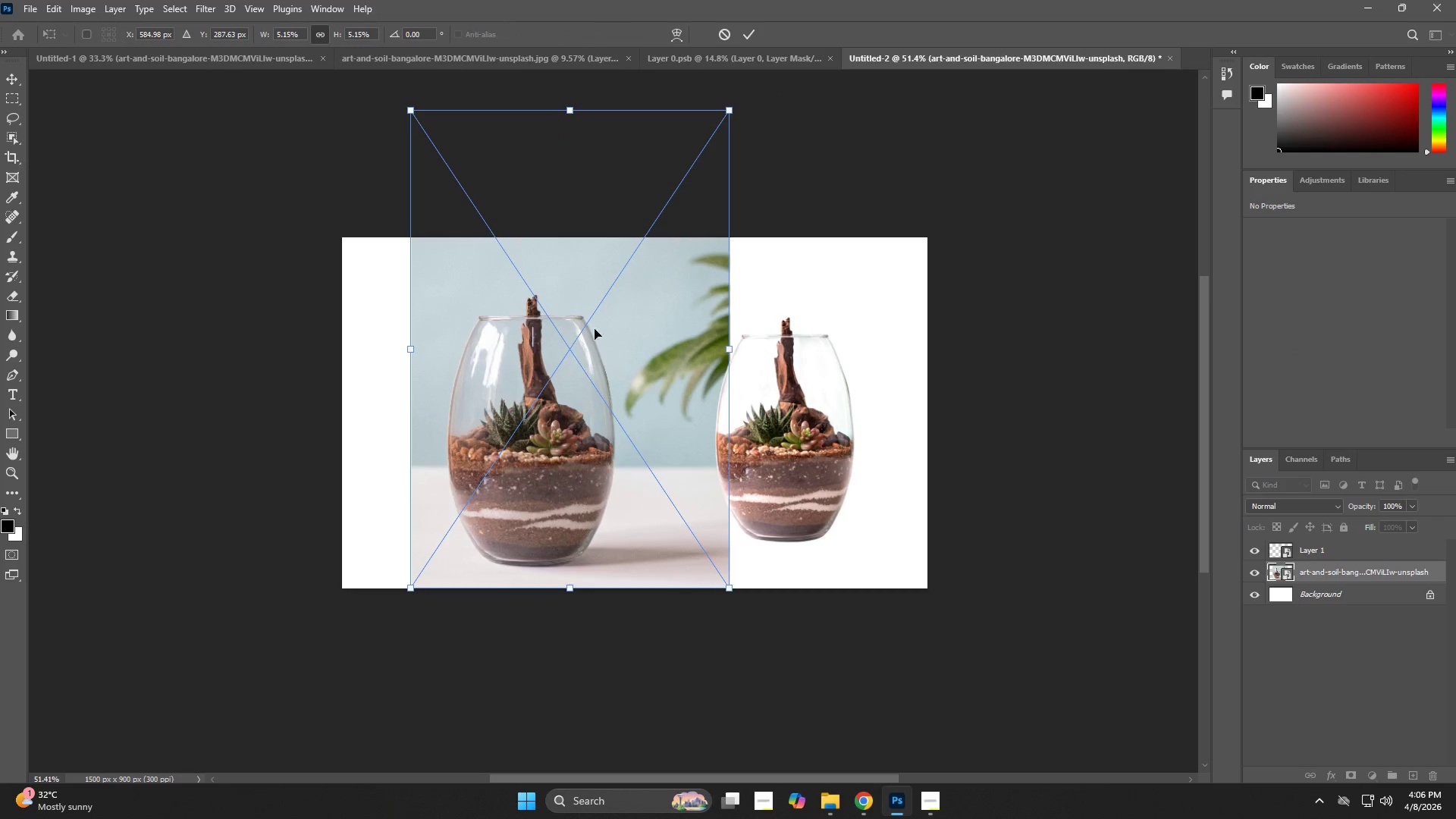 
left_click_drag(start_coordinate=[573, 346], to_coordinate=[548, 333])
 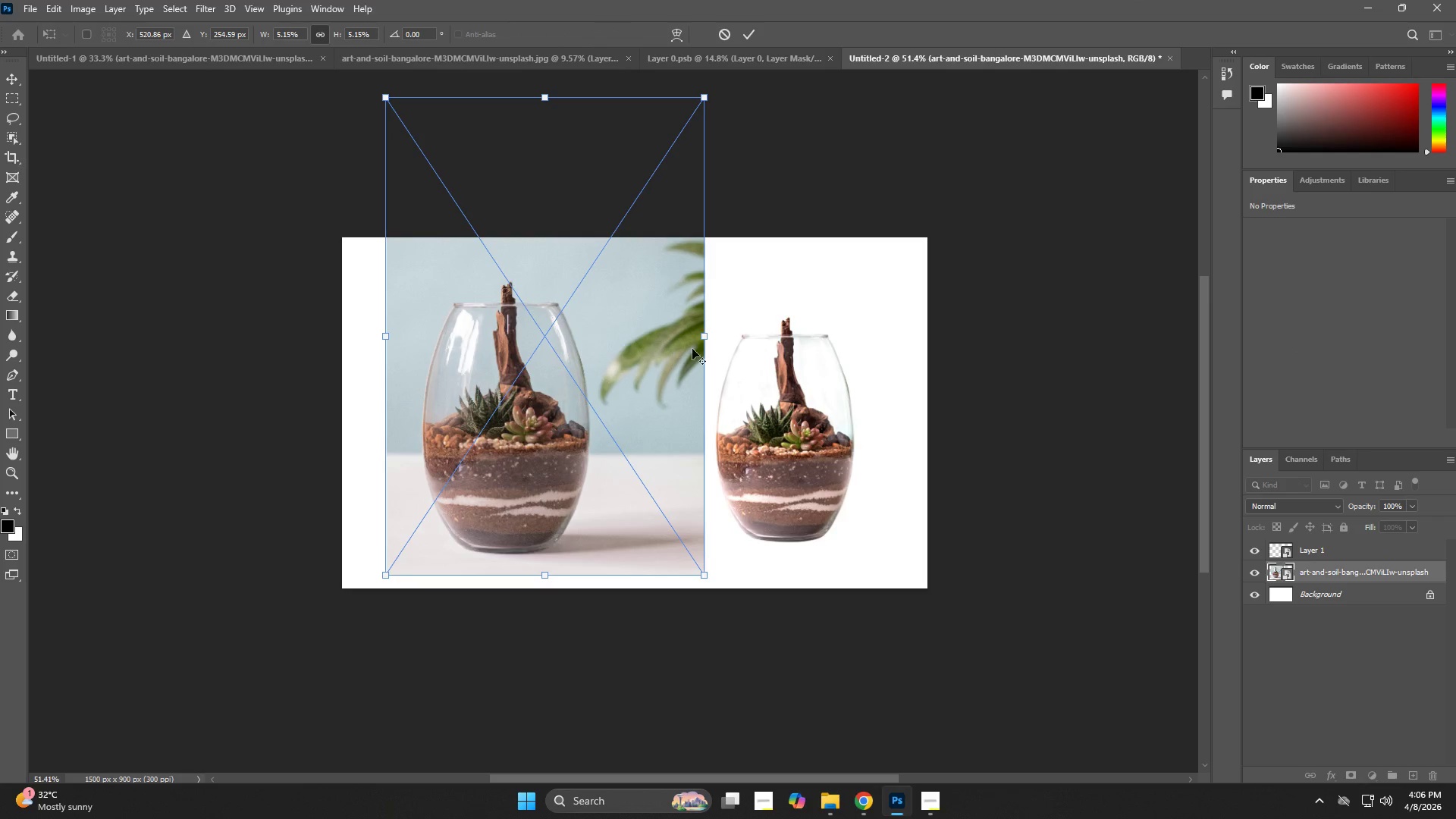 
hold_key(key=AltLeft, duration=1.23)
left_click_drag(start_coordinate=[709, 334], to_coordinate=[686, 340])
 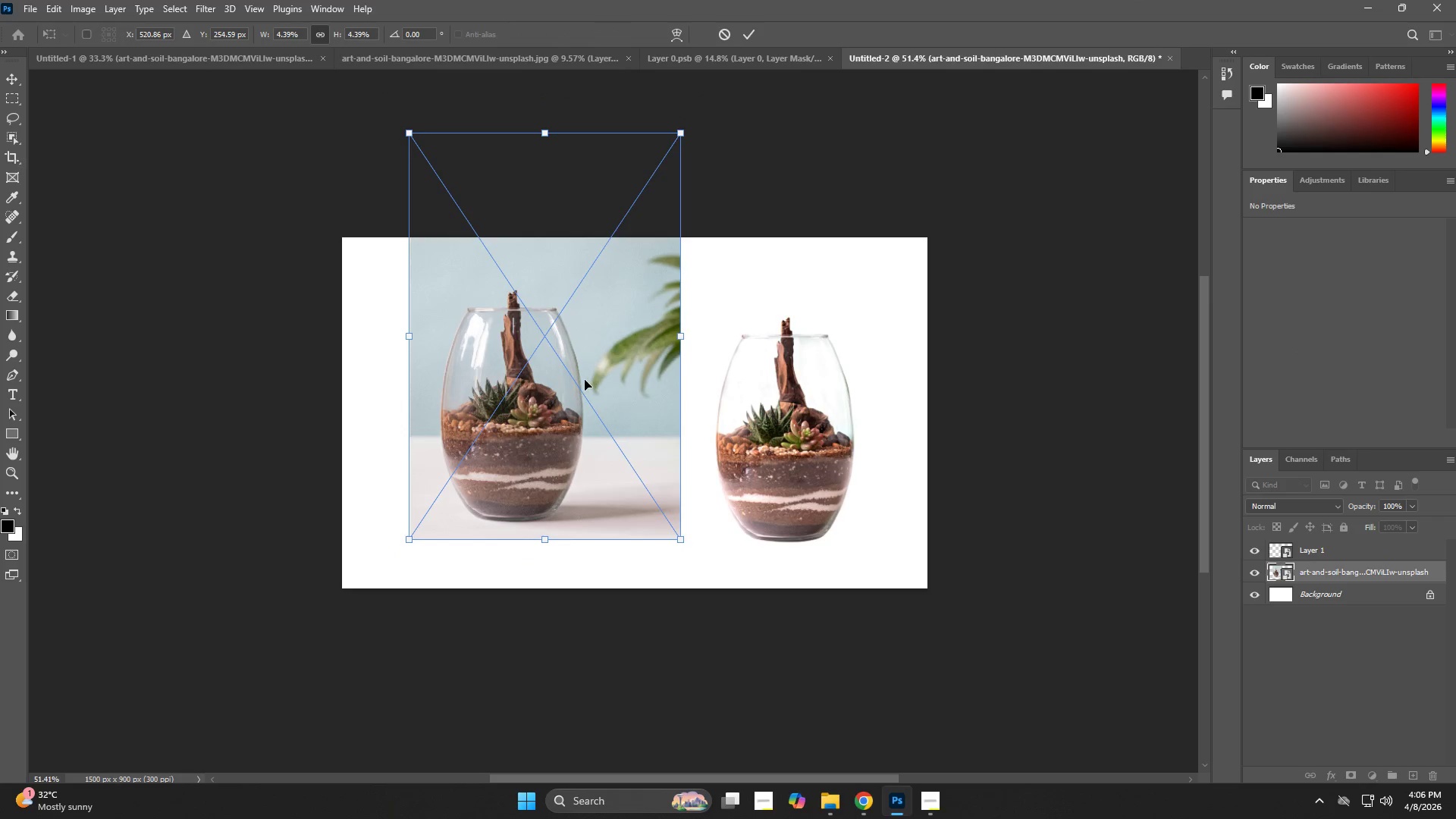 
left_click_drag(start_coordinate=[585, 380], to_coordinate=[588, 395])
 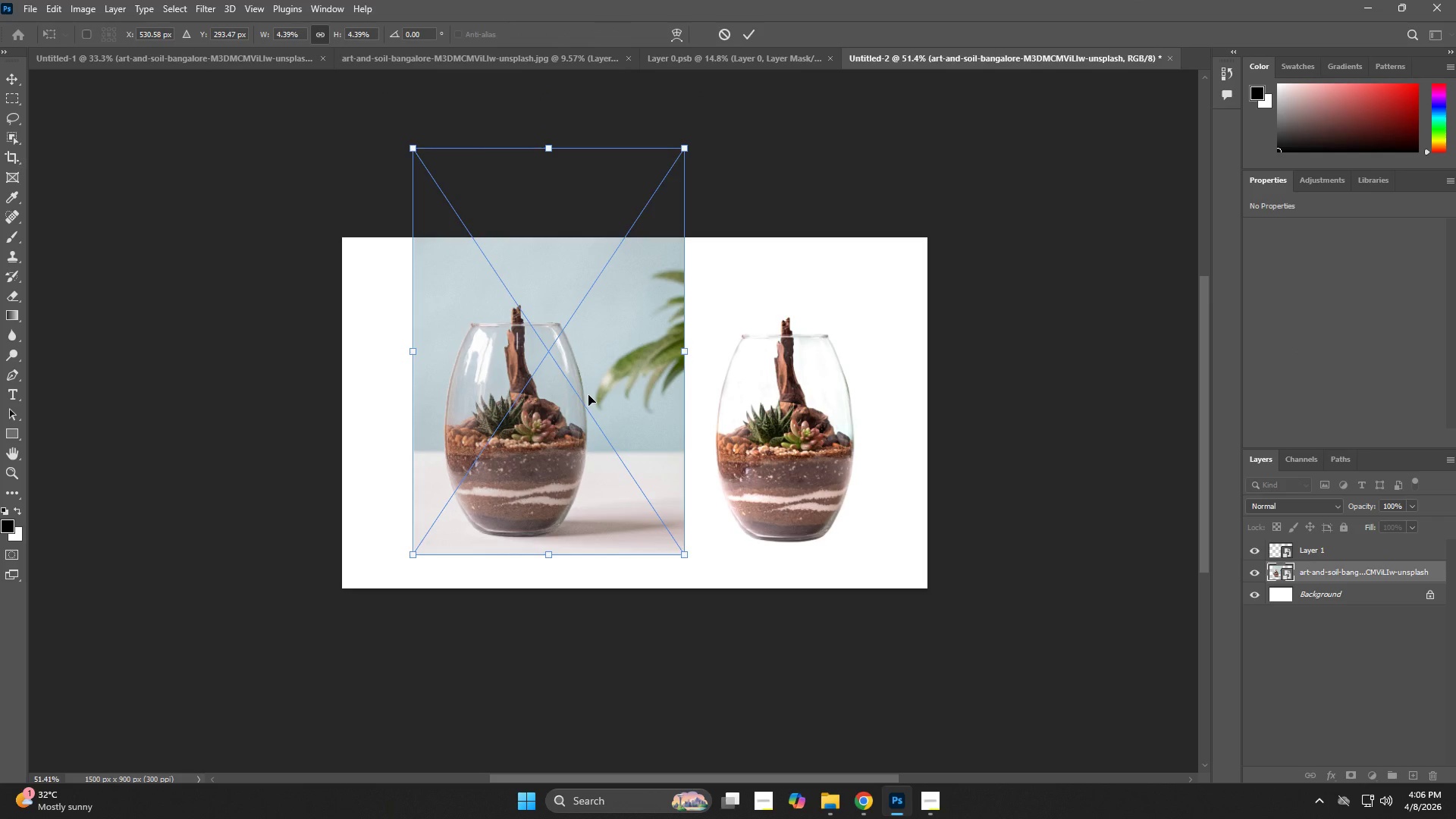 
key(NumpadEnter)
 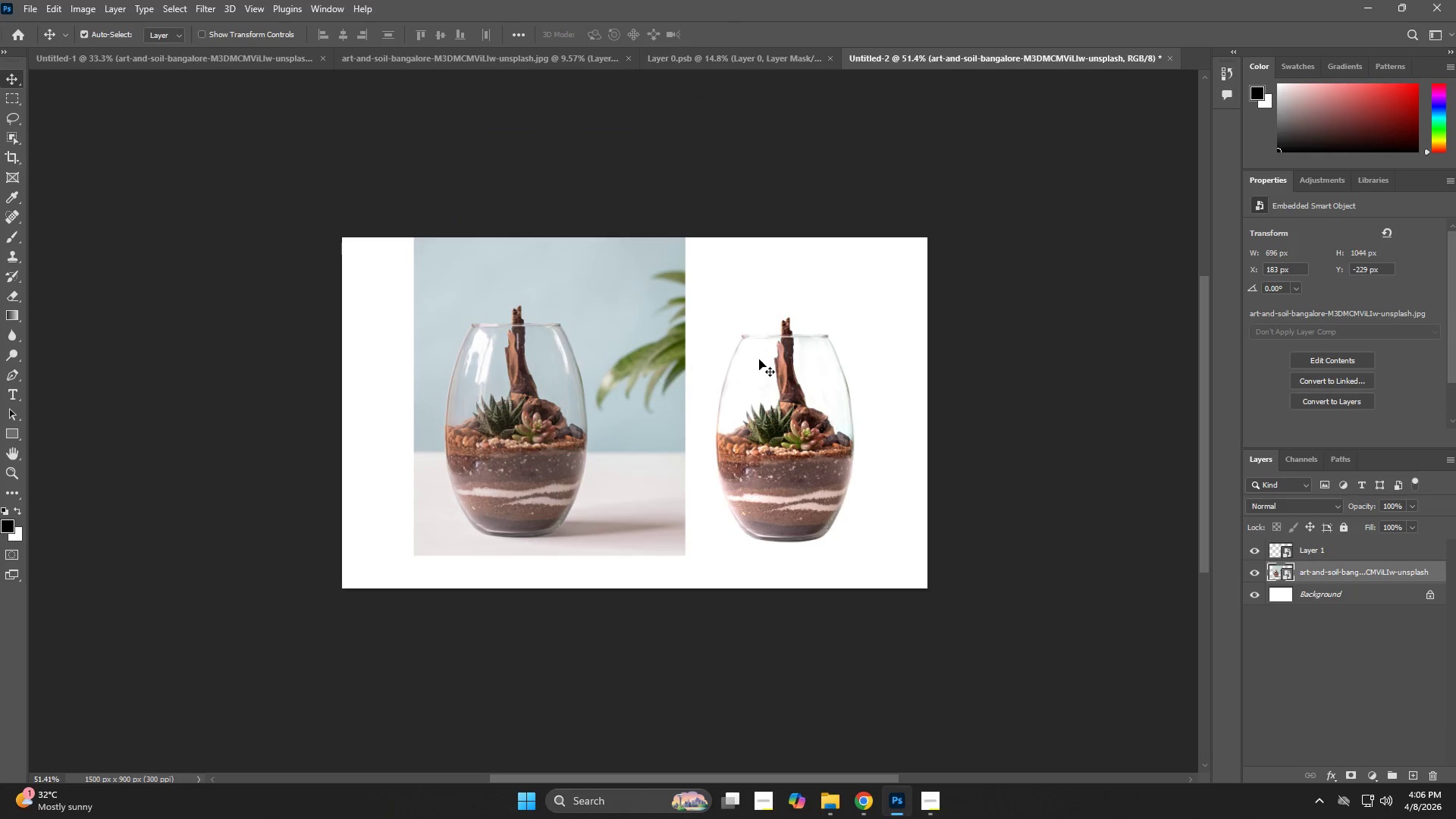 
type(mnbv)
 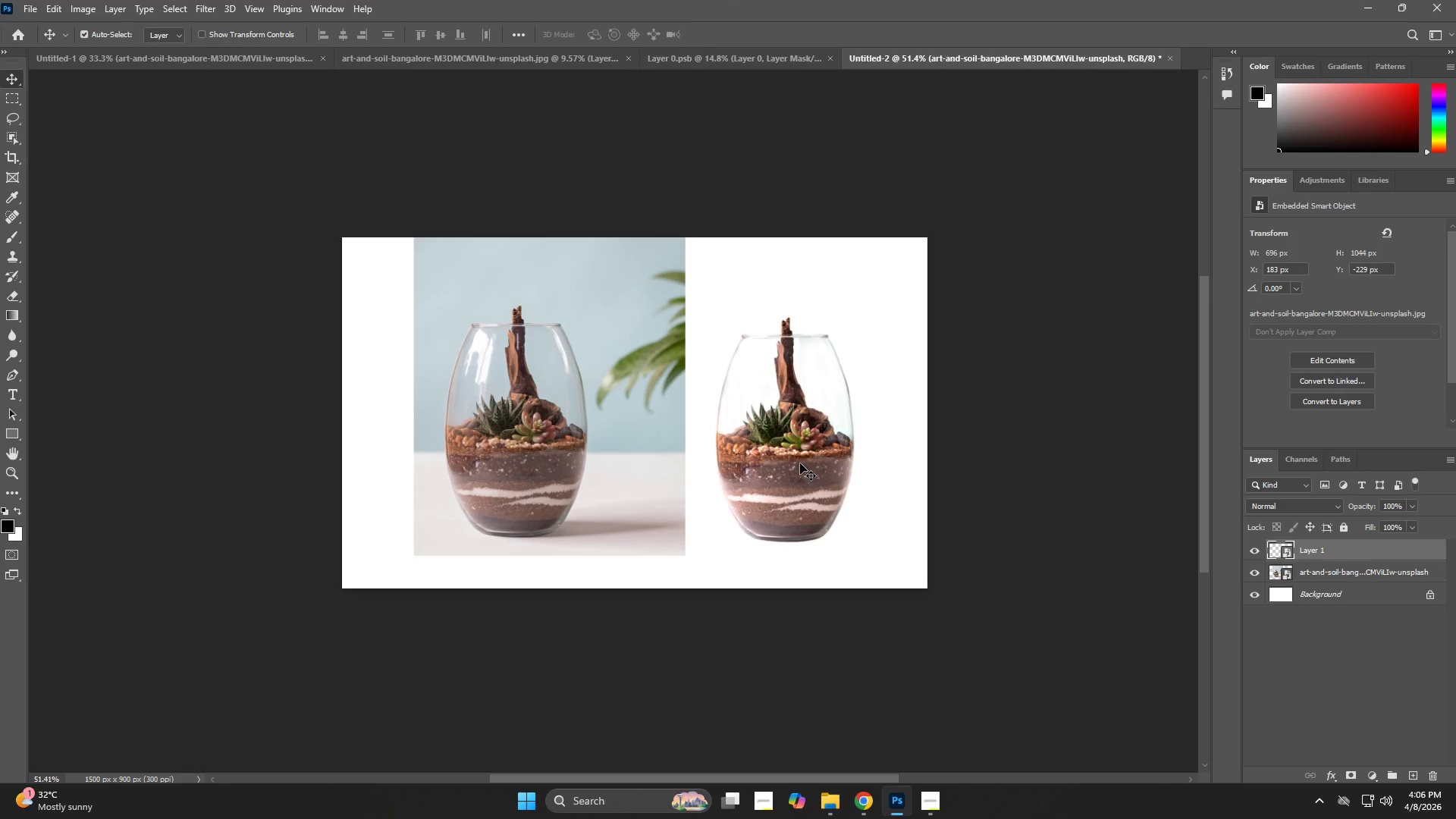 
key(Control+T)
 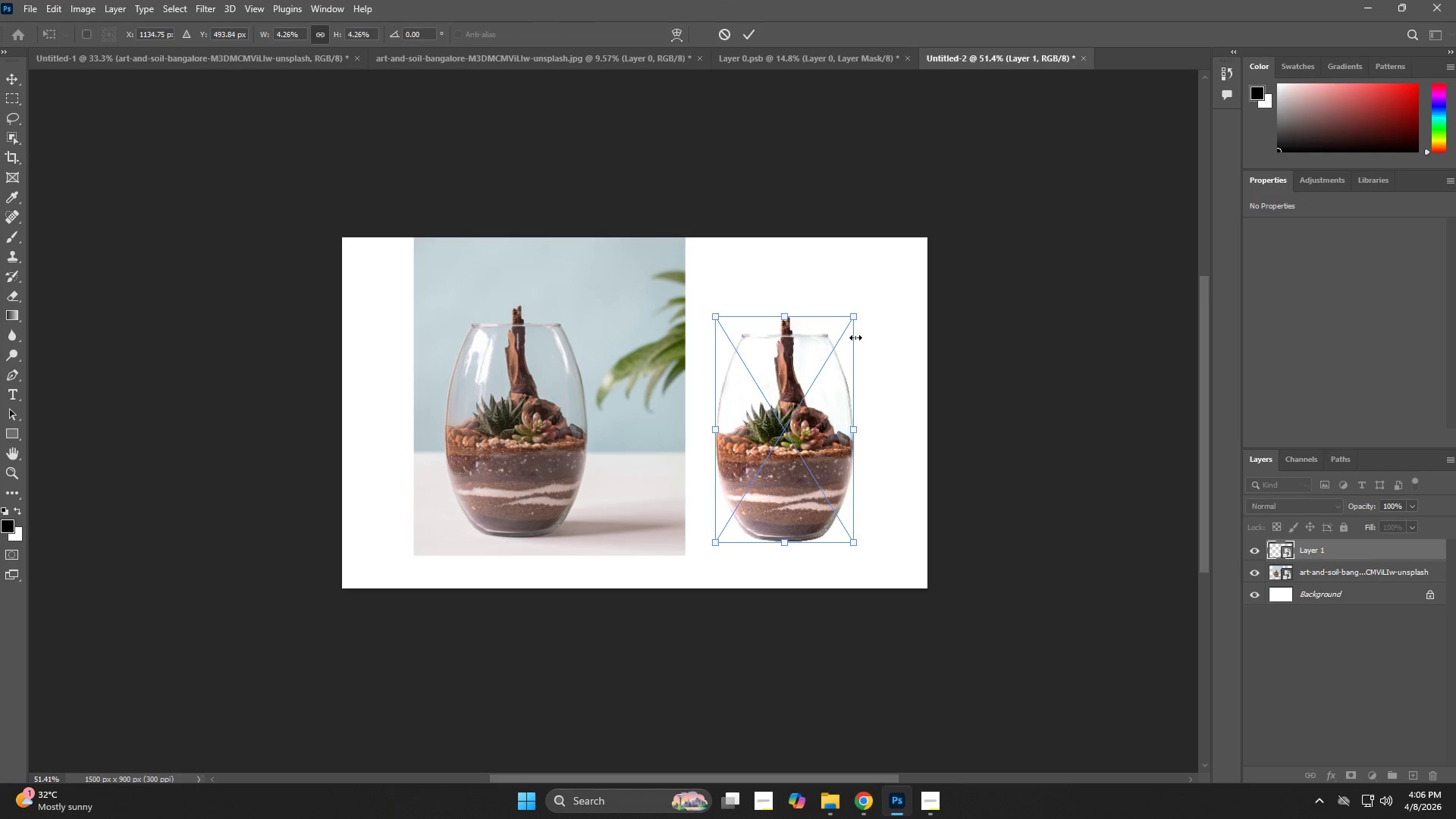 
hold_key(key=AltLeft, duration=1.2)
left_click_drag(start_coordinate=[855, 314], to_coordinate=[871, 309])
 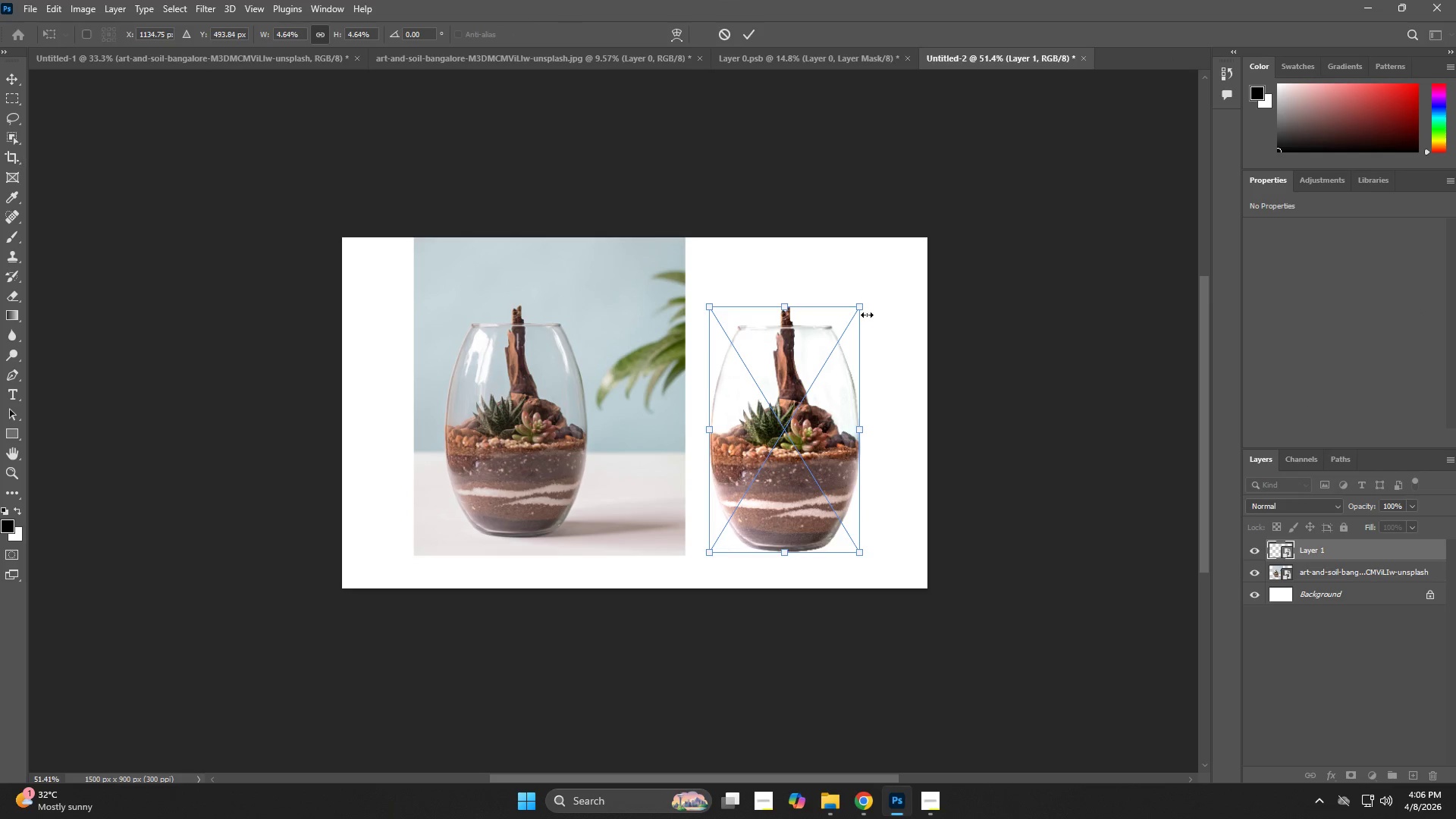 
left_click_drag(start_coordinate=[816, 409], to_coordinate=[822, 403])
 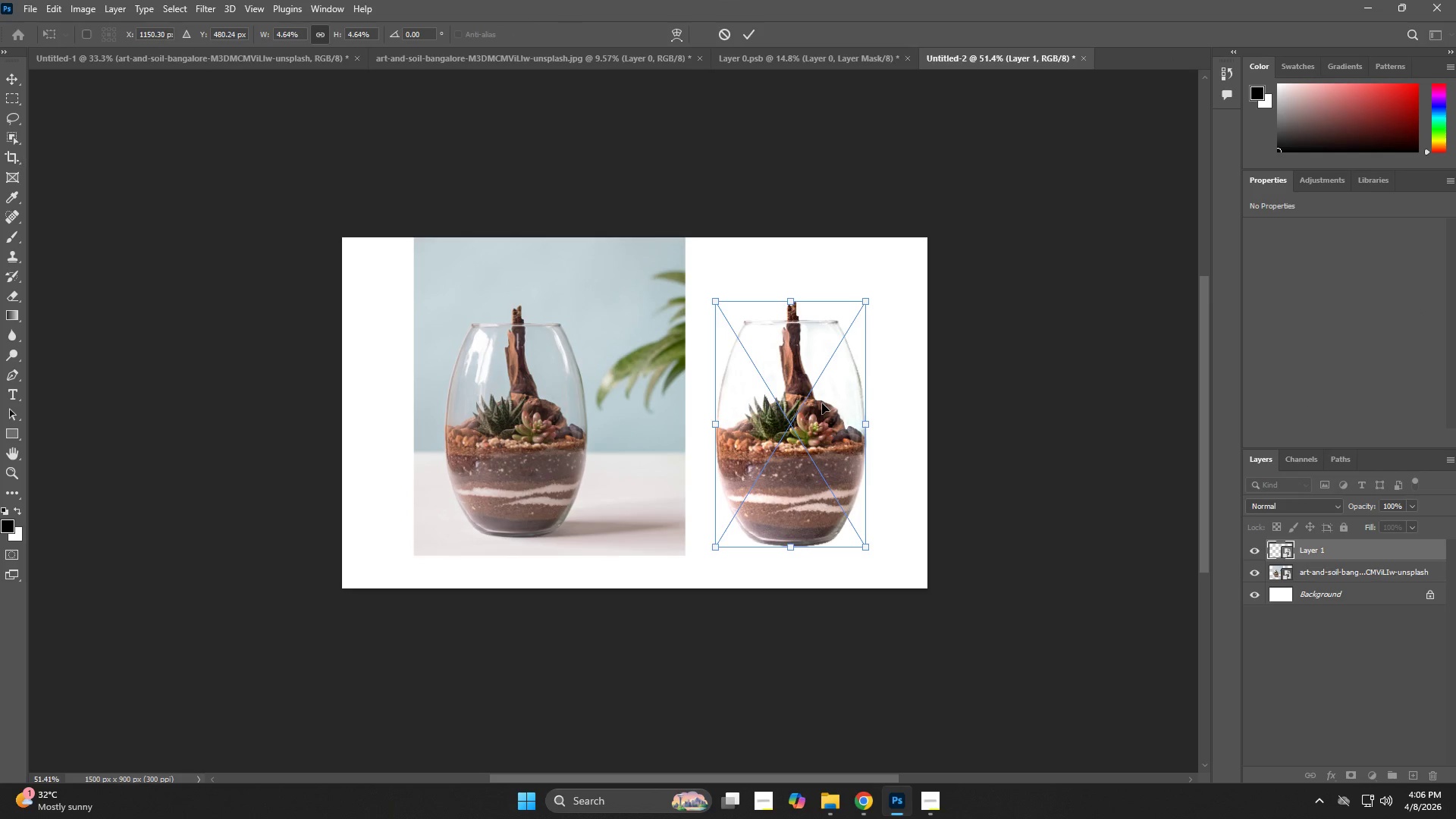 
key(NumpadEnter)
 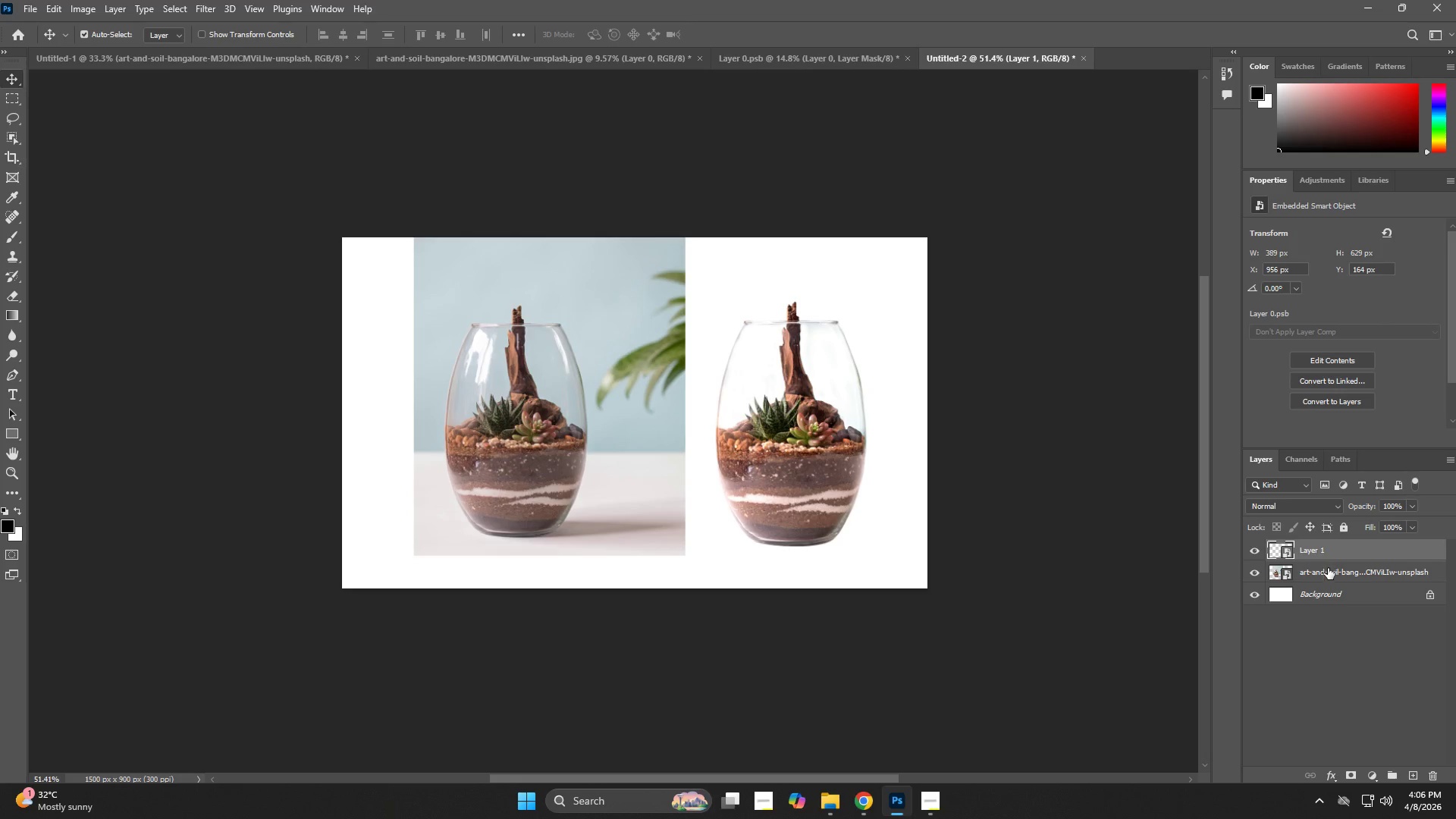 
left_click([1325, 573])
 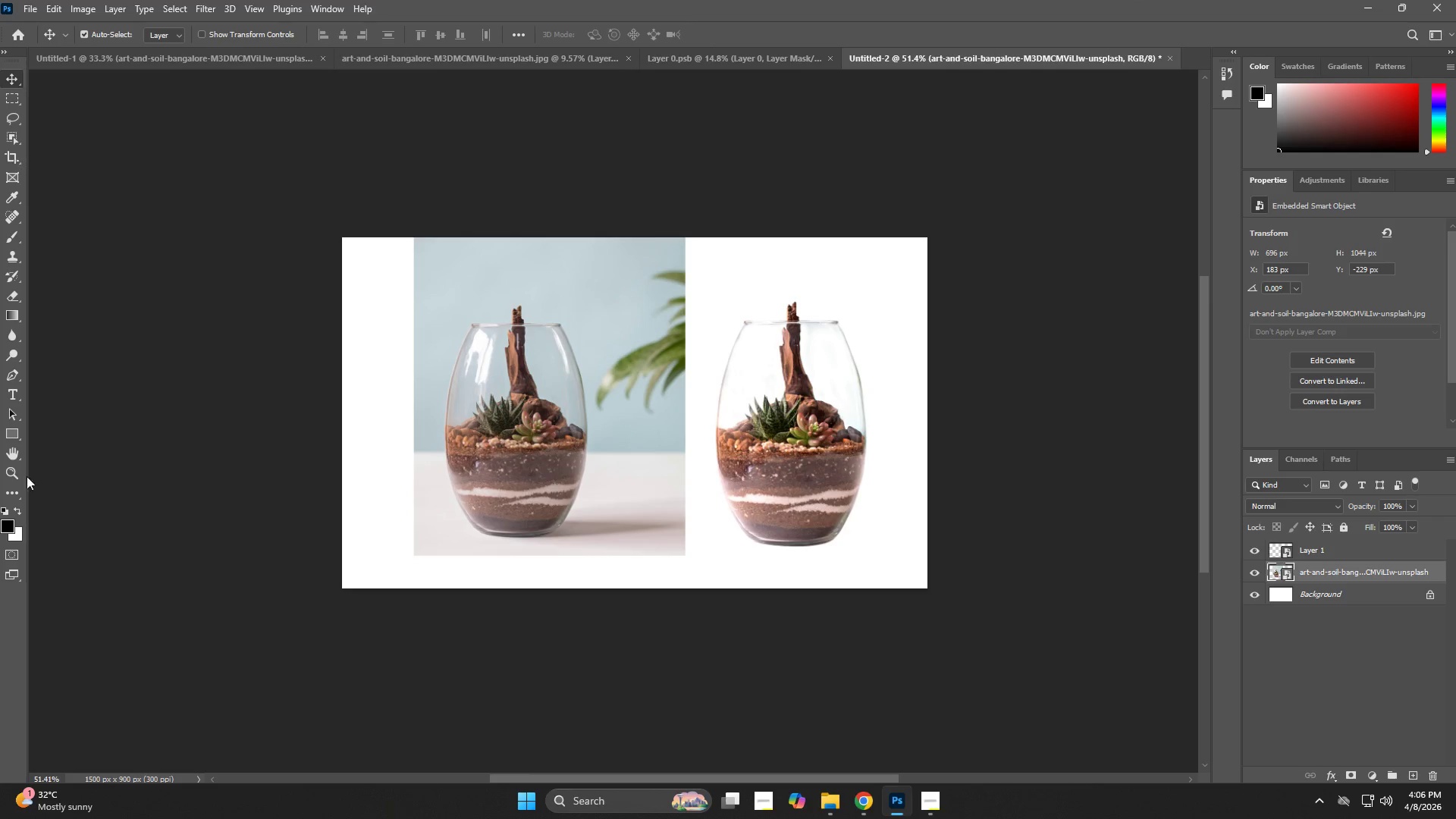 
right_click([15, 437])
 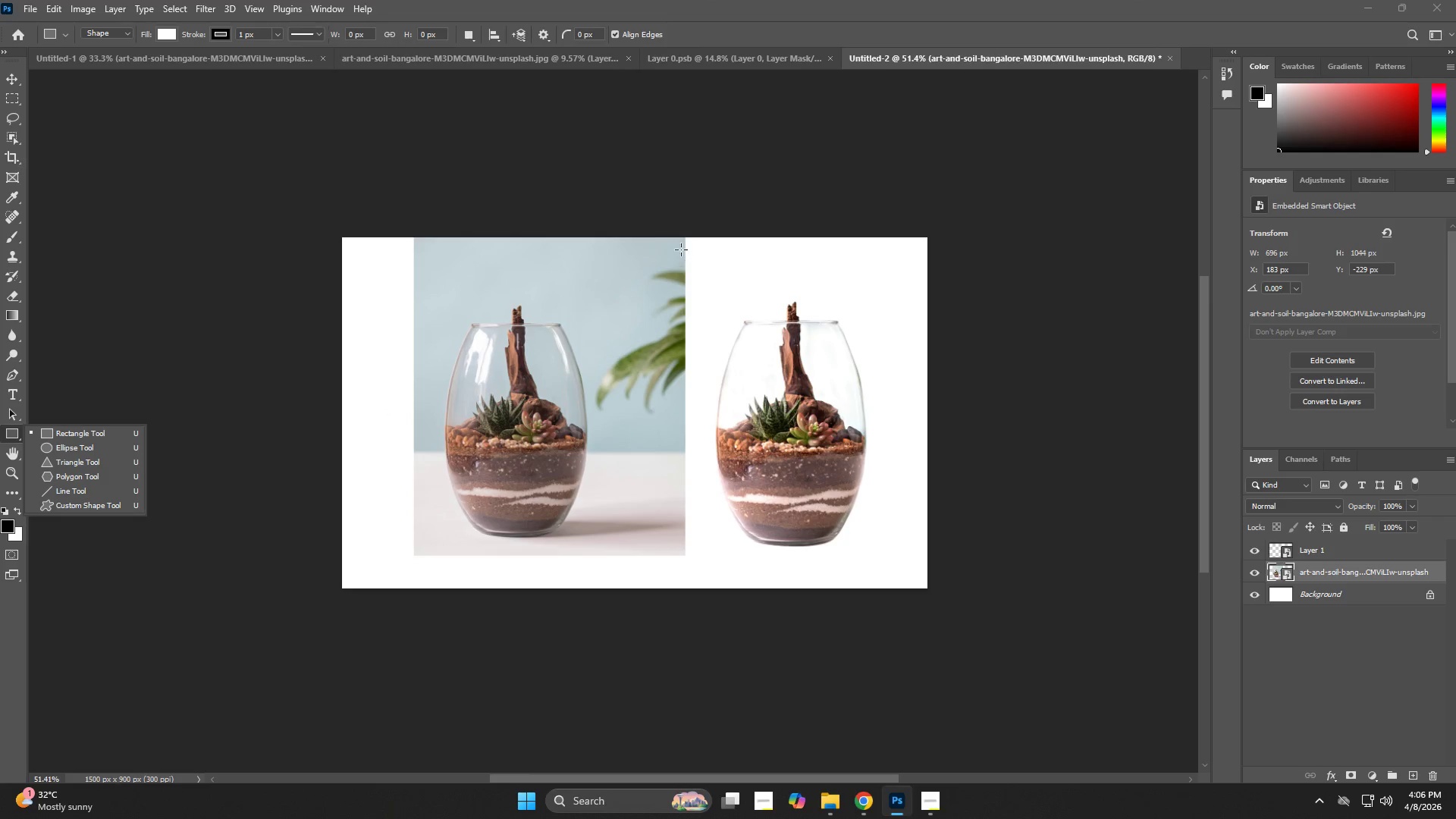 
left_click_drag(start_coordinate=[659, 223], to_coordinate=[963, 635])
 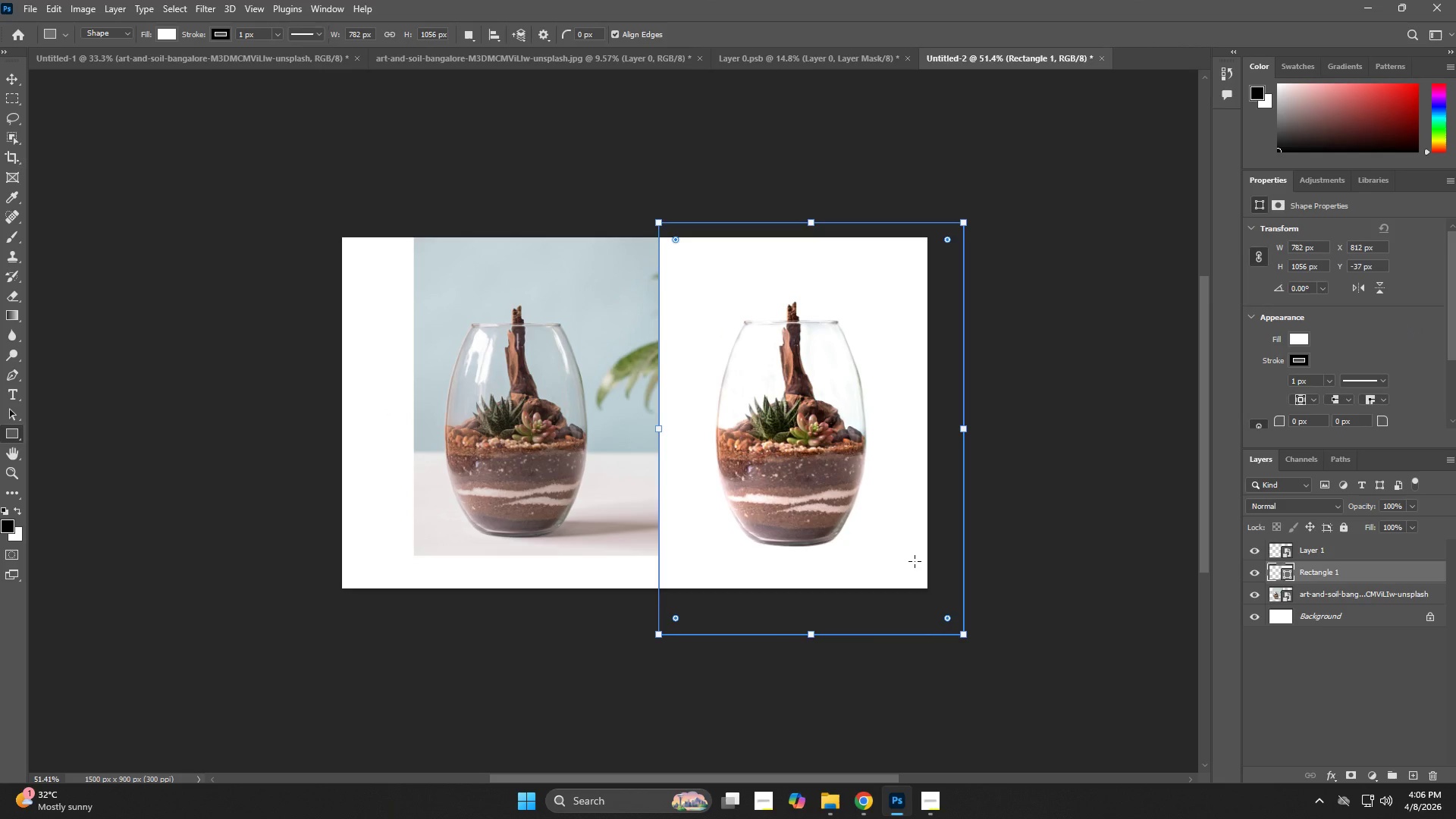 
key(NumpadEnter)
 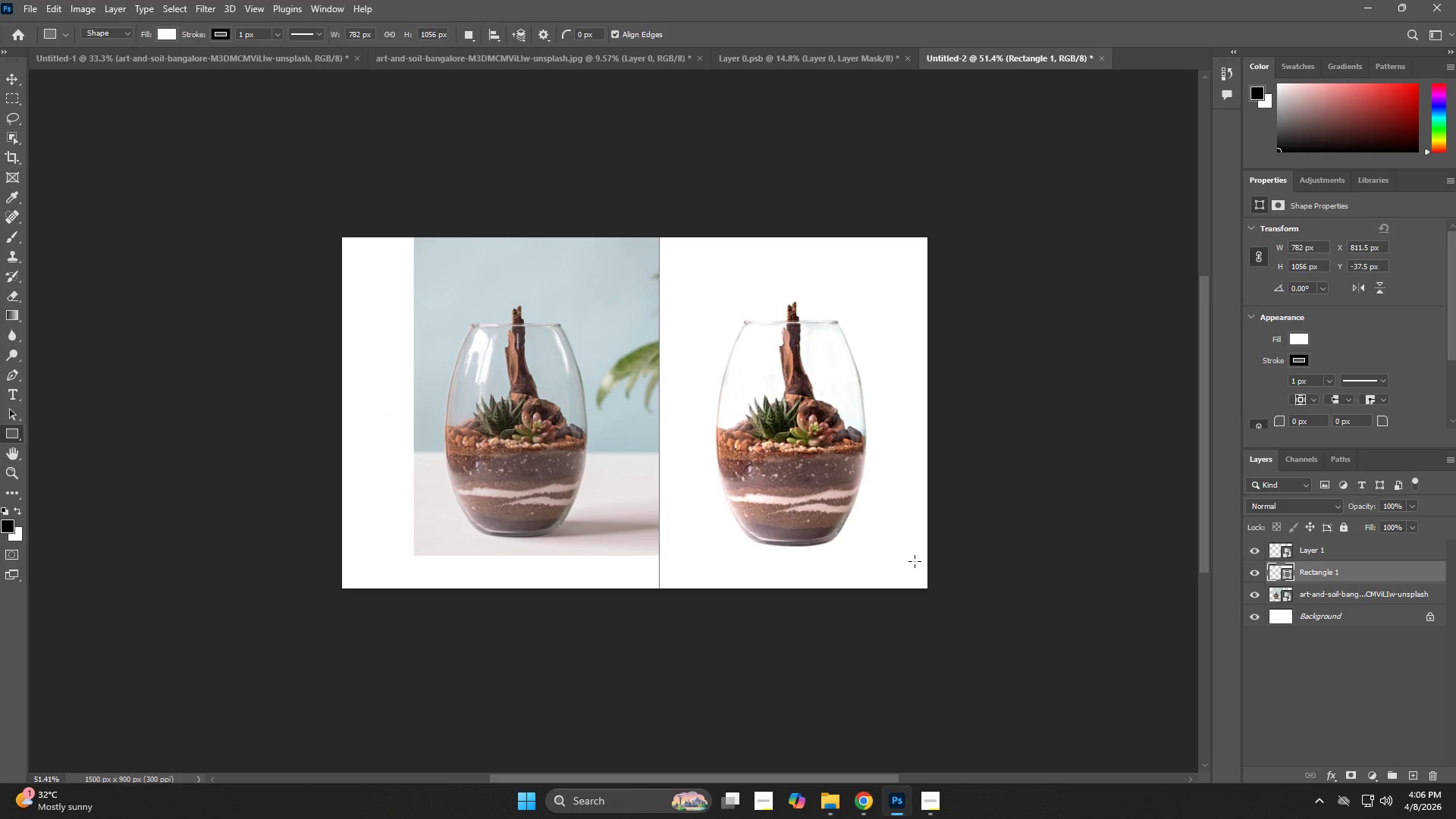 
key(Z)
 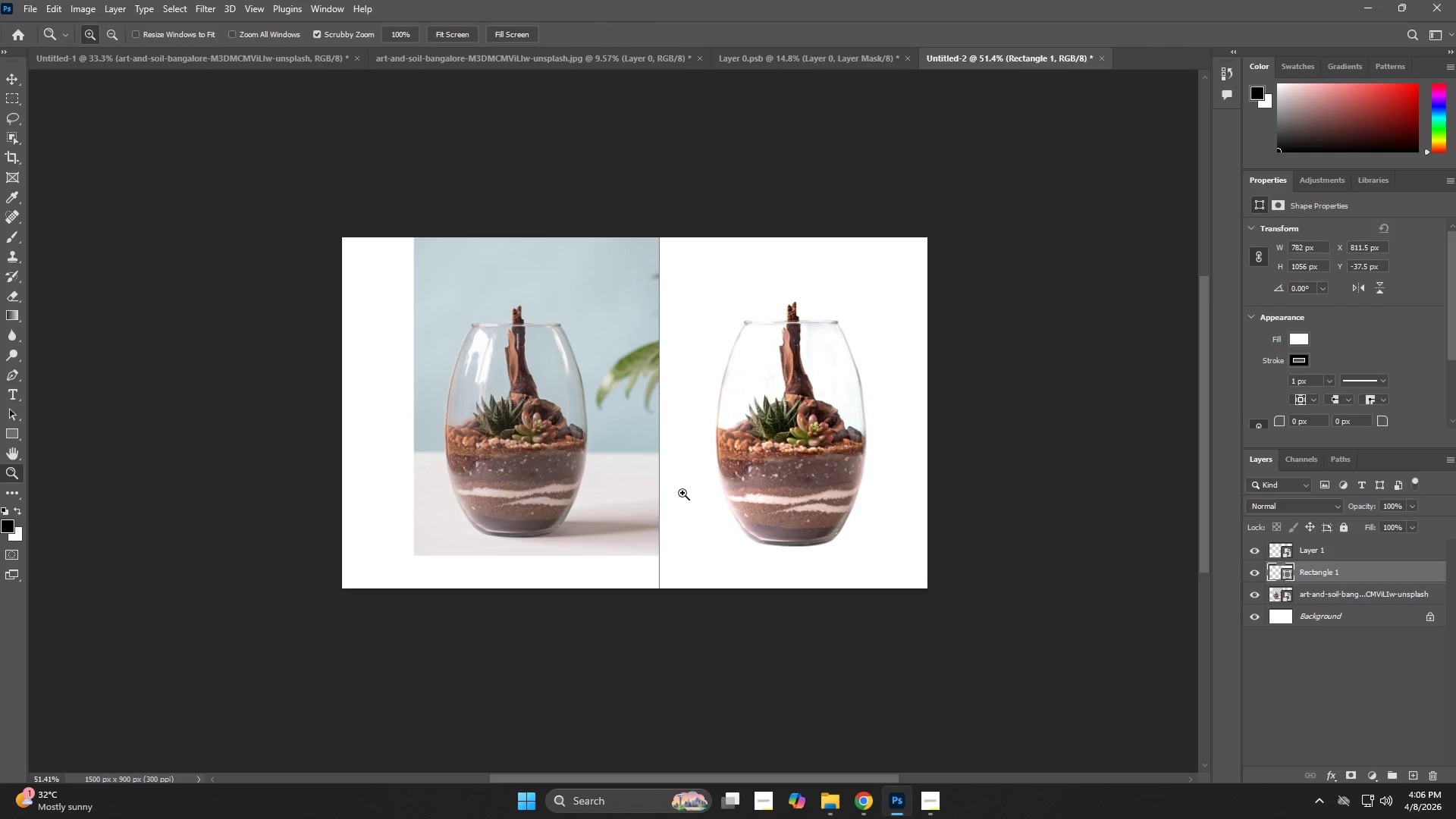 
key(Control+T)
 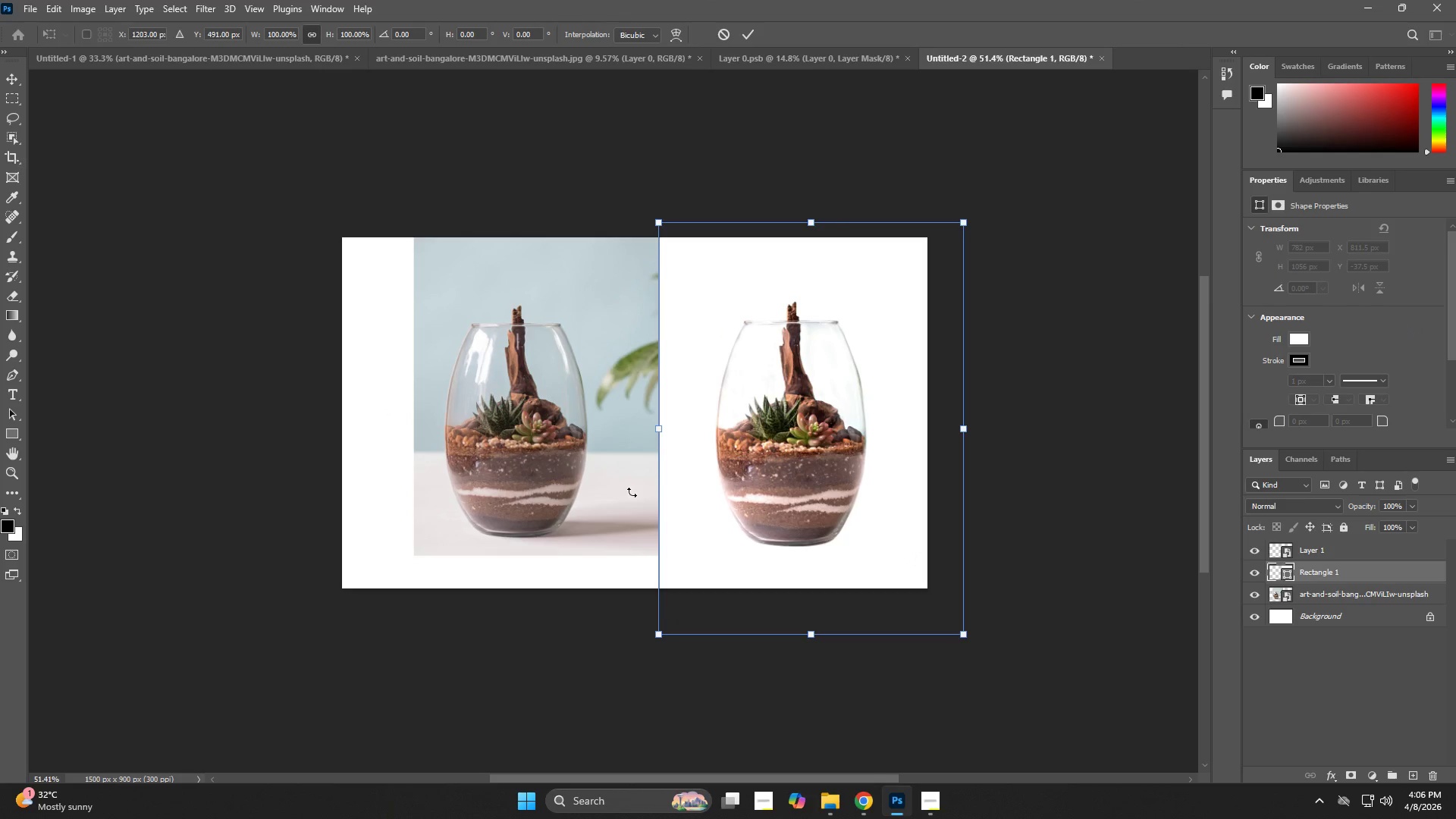 
left_click([632, 492])
 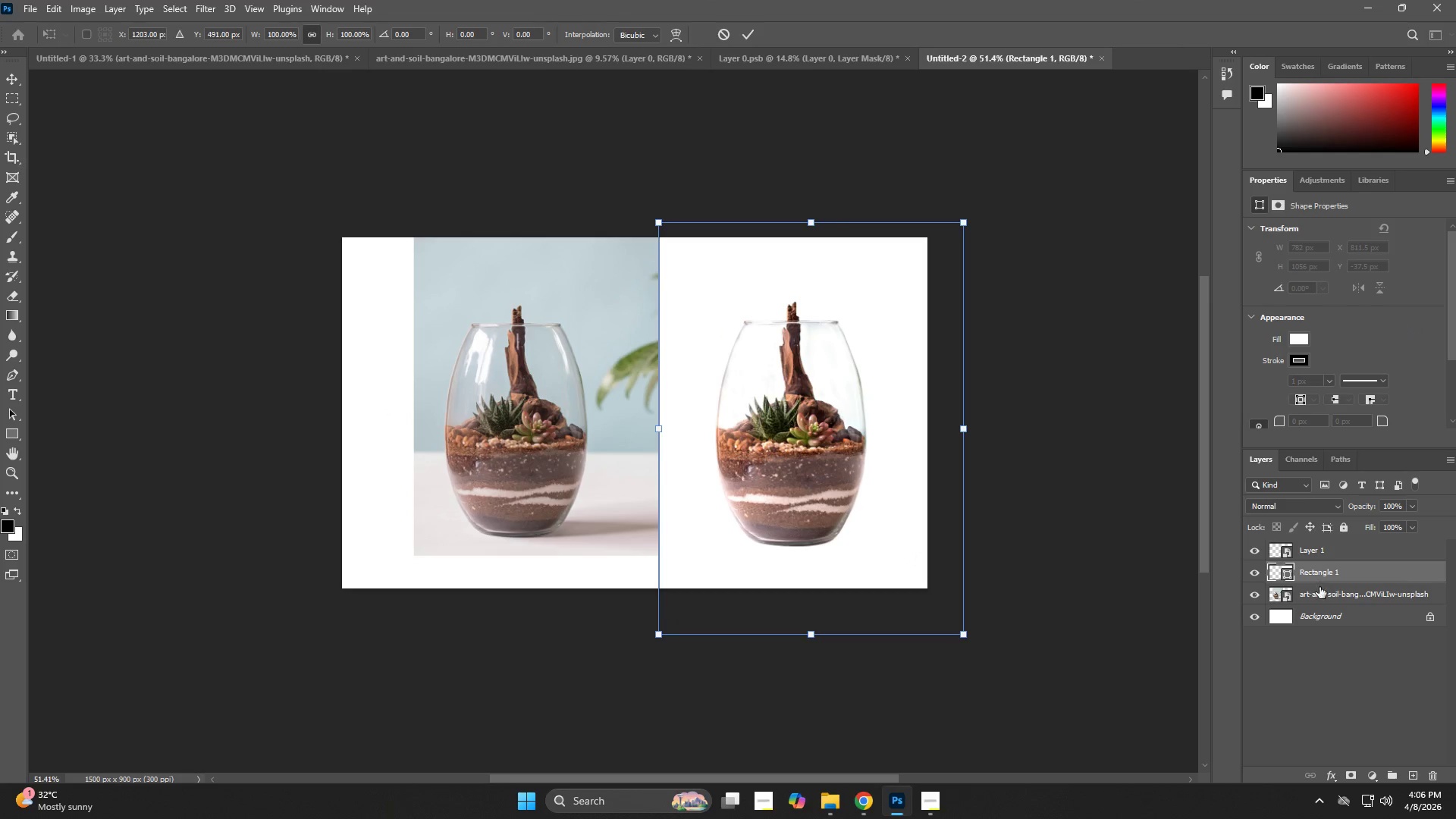 
left_click([1318, 594])
 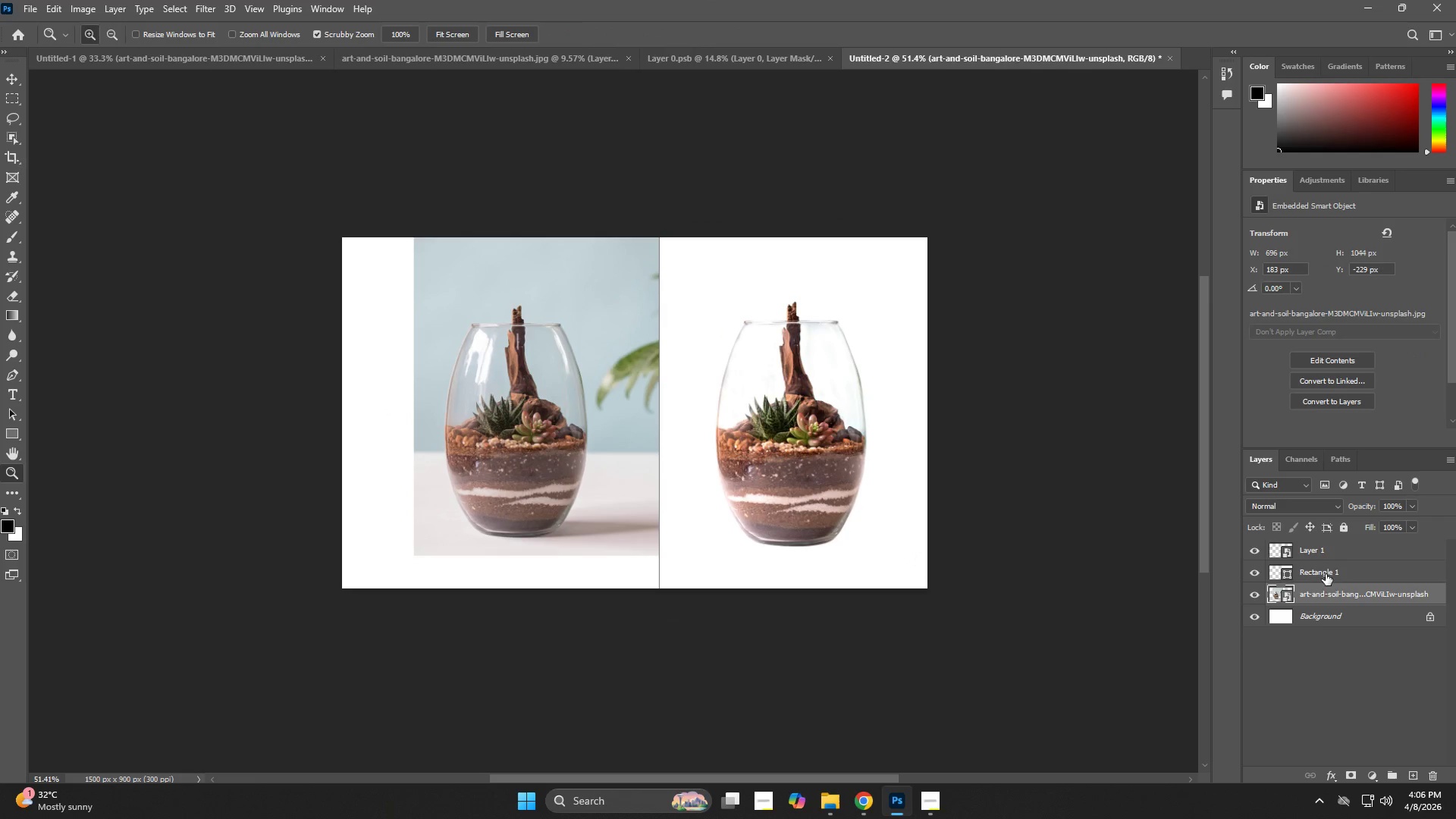 
key(Control+T)
 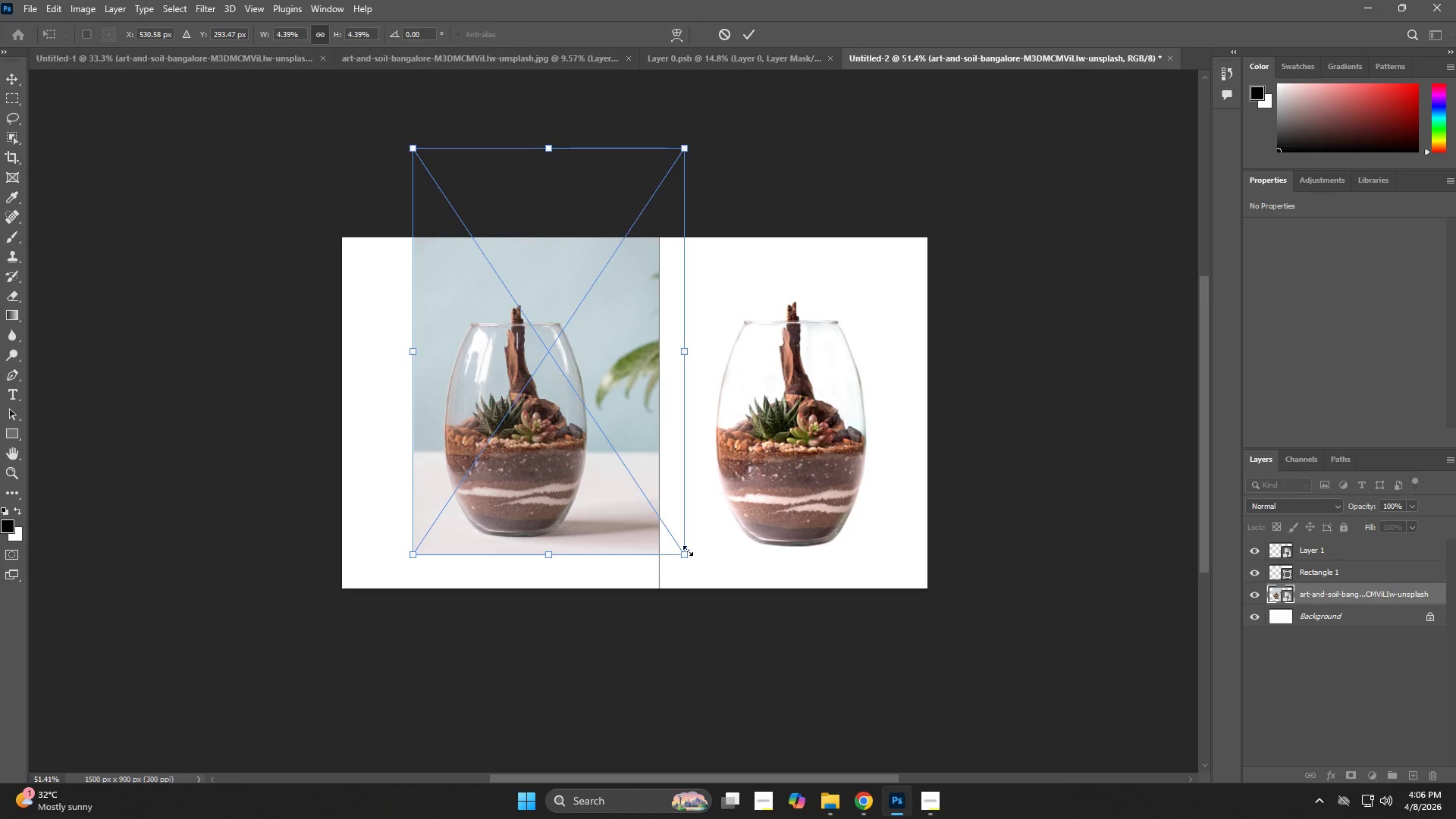 
left_click_drag(start_coordinate=[684, 556], to_coordinate=[717, 582])
 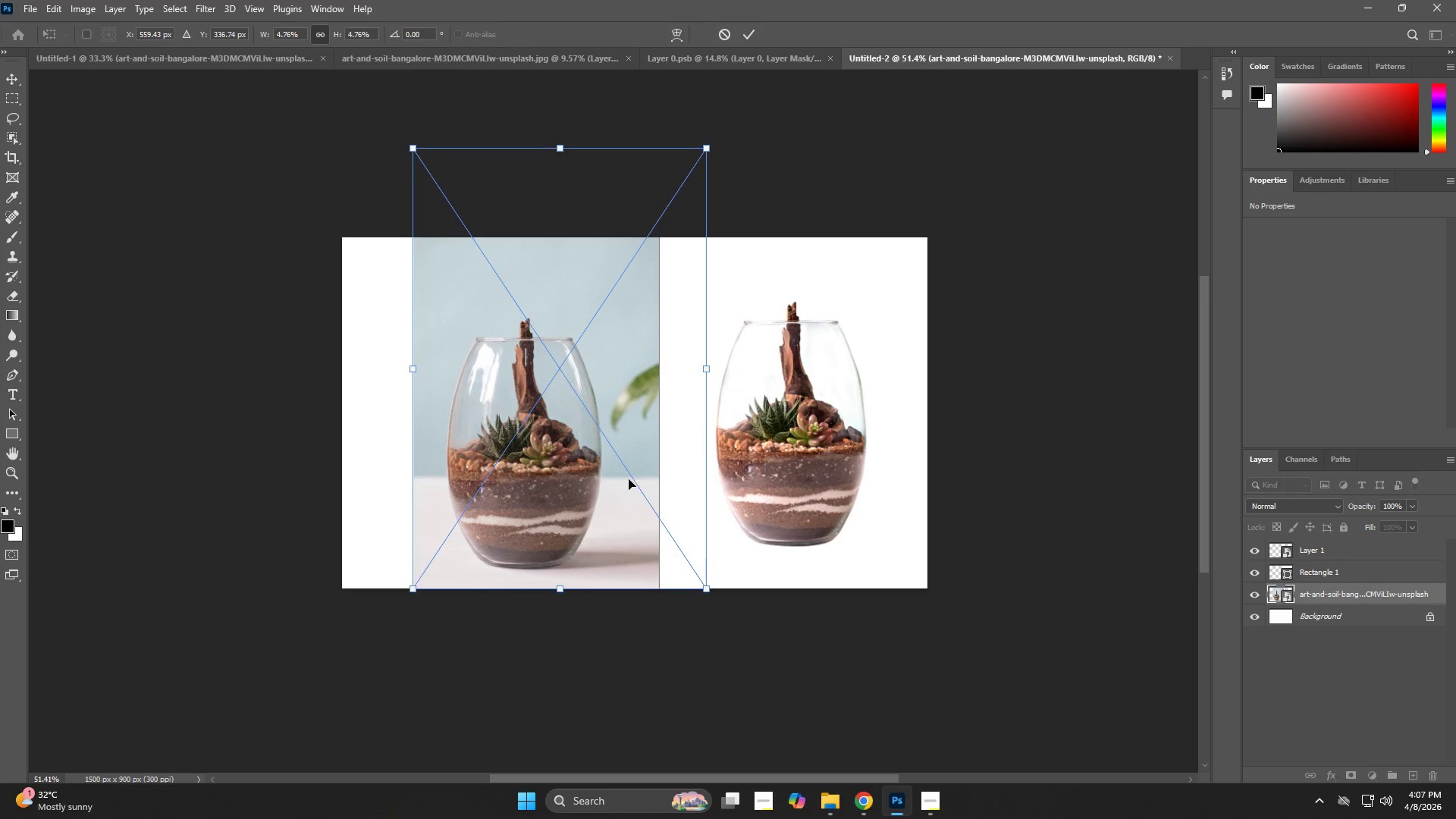 
left_click_drag(start_coordinate=[629, 479], to_coordinate=[622, 479])
 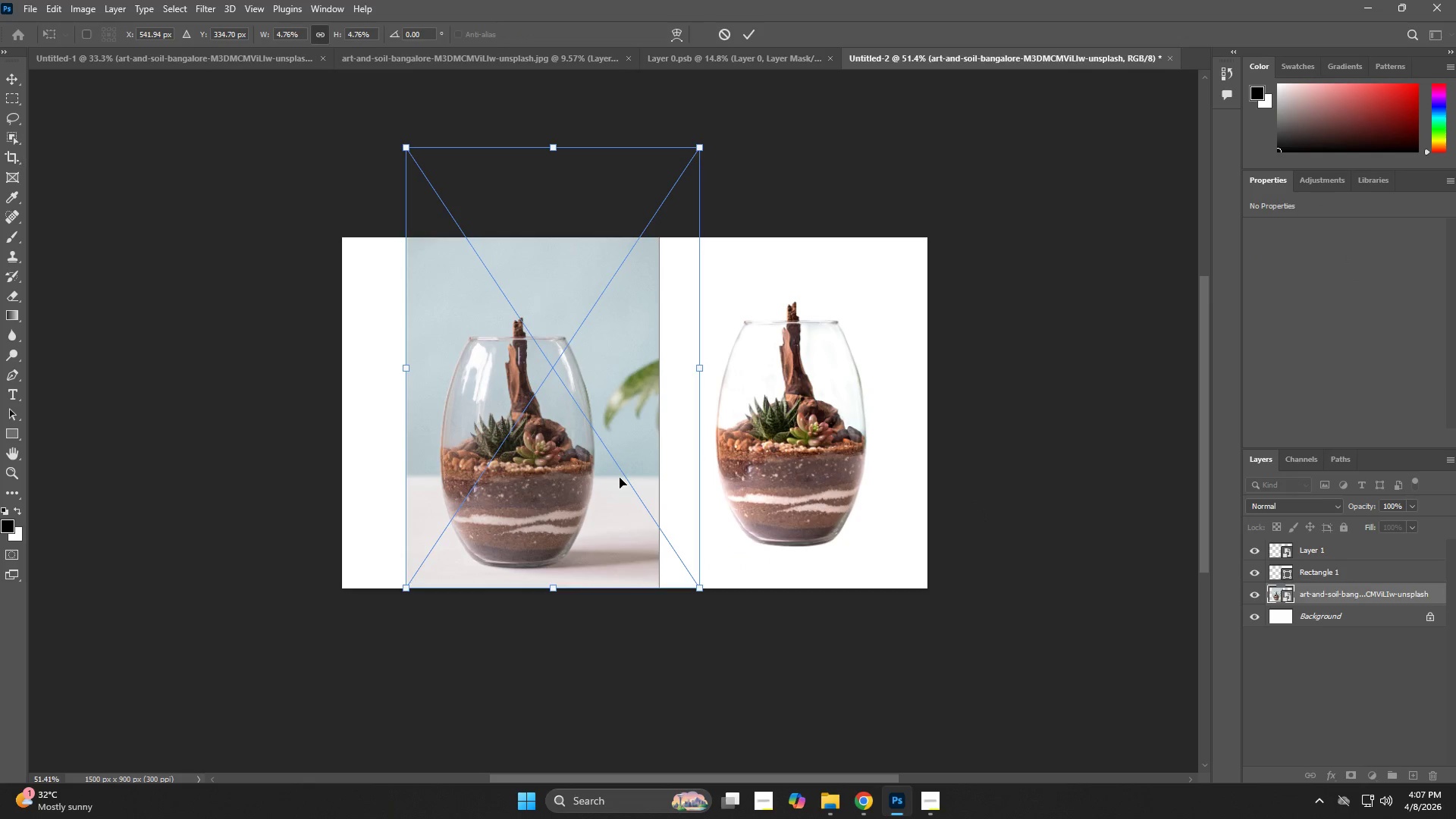 
key(NumpadEnter)
 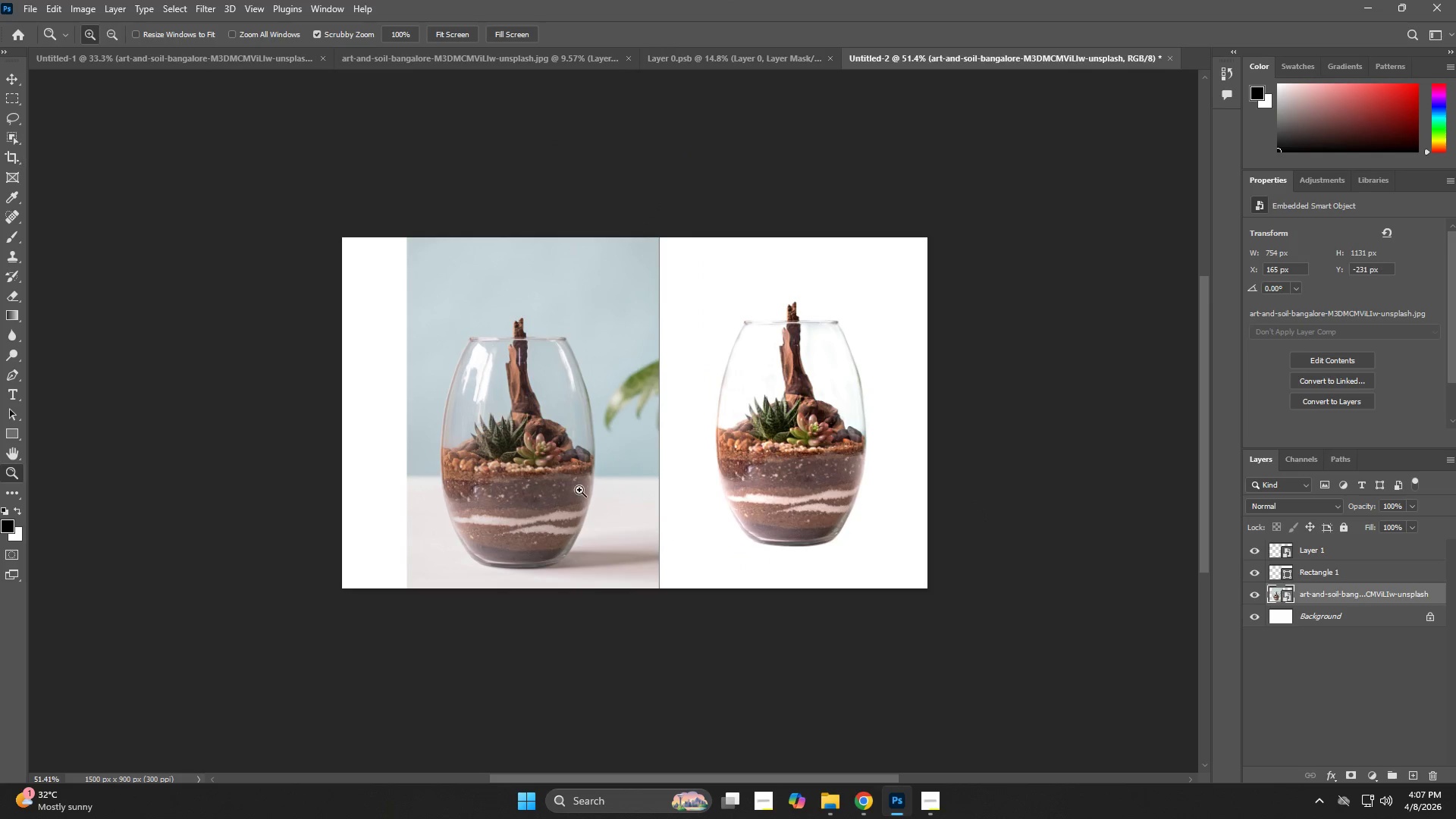 
type(vxc)
 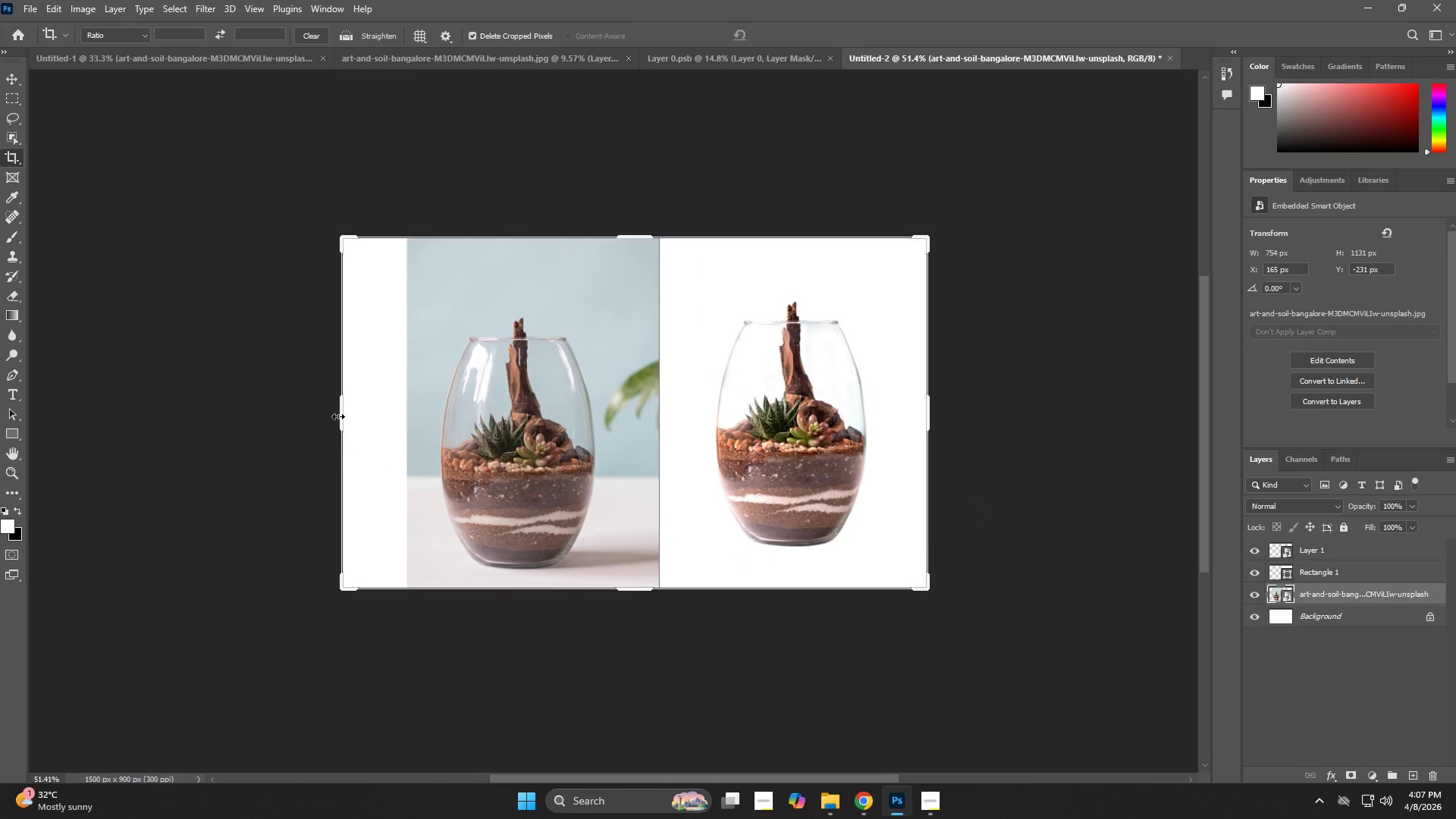 
left_click_drag(start_coordinate=[335, 413], to_coordinate=[365, 415])
 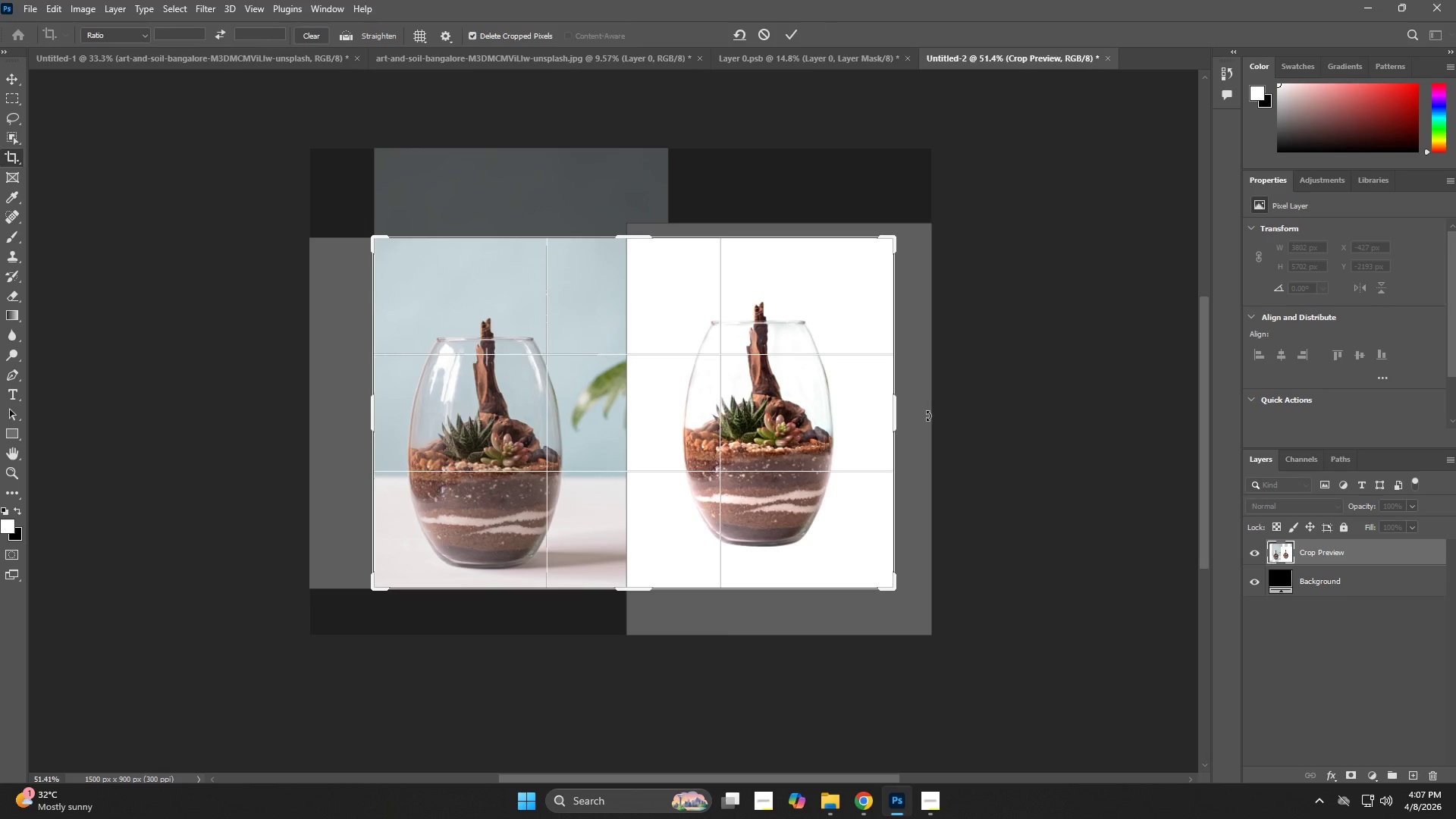 
key(NumpadEnter)
 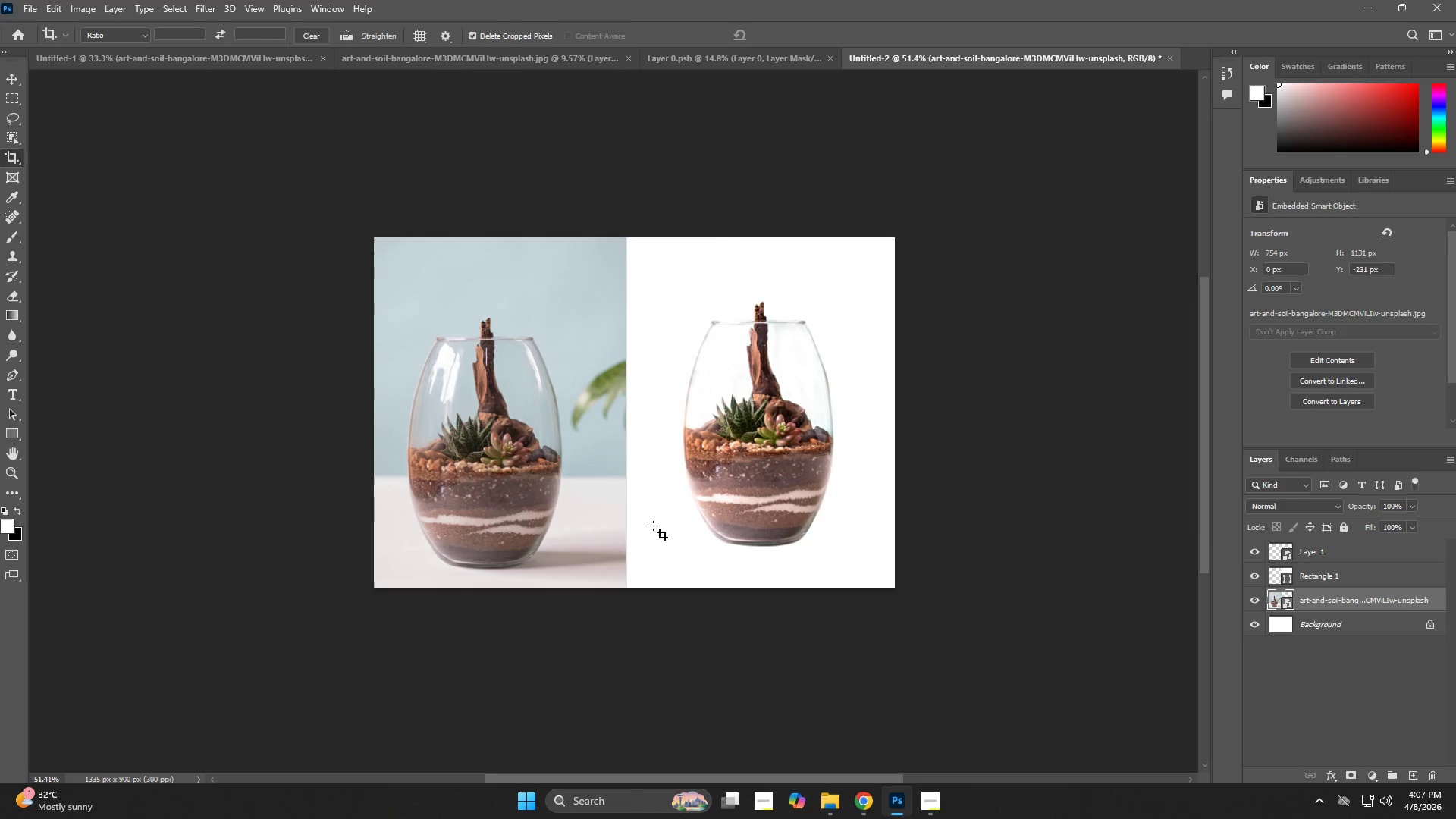 
key(V)
 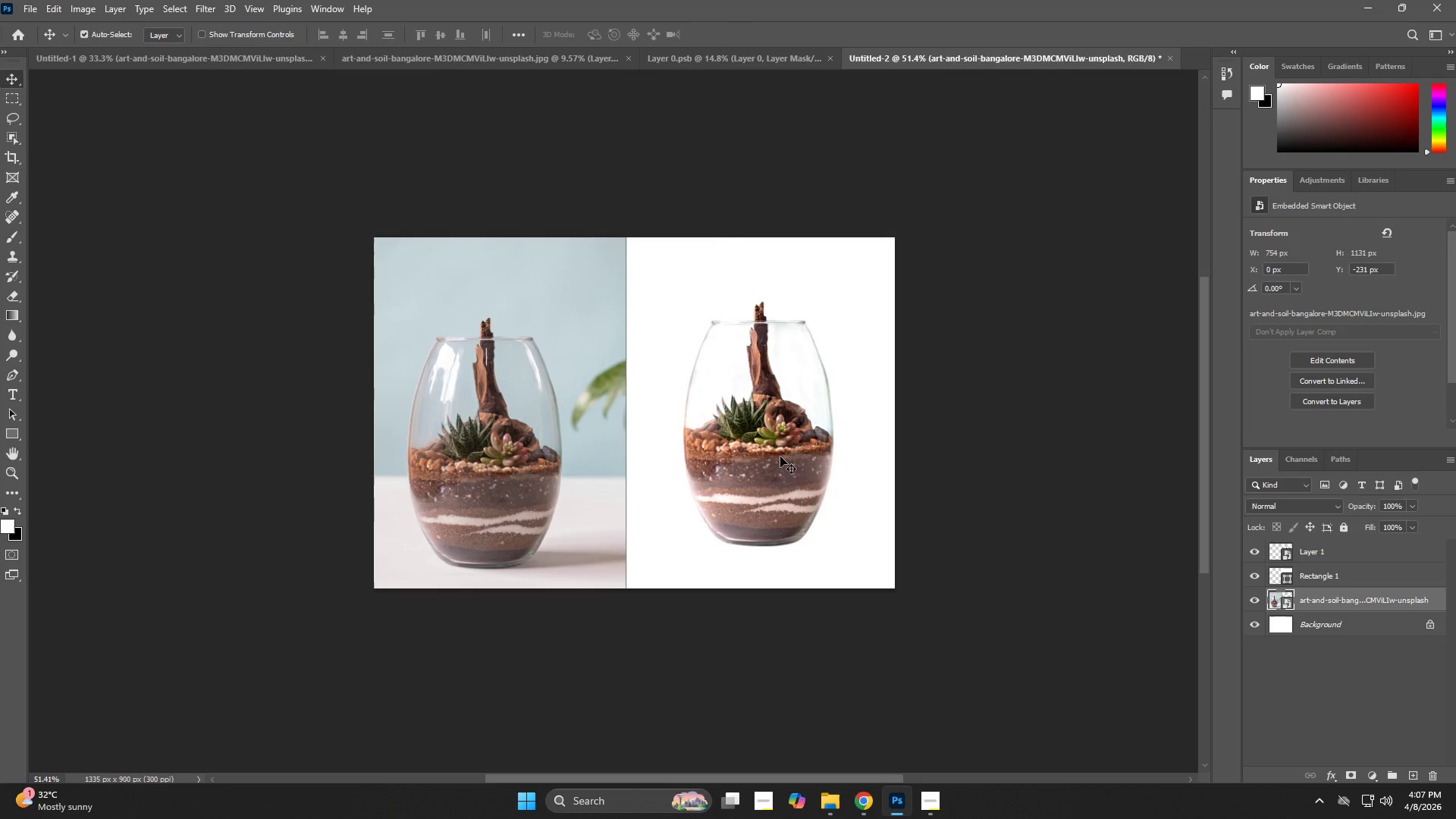 
left_click_drag(start_coordinate=[778, 452], to_coordinate=[776, 476])
 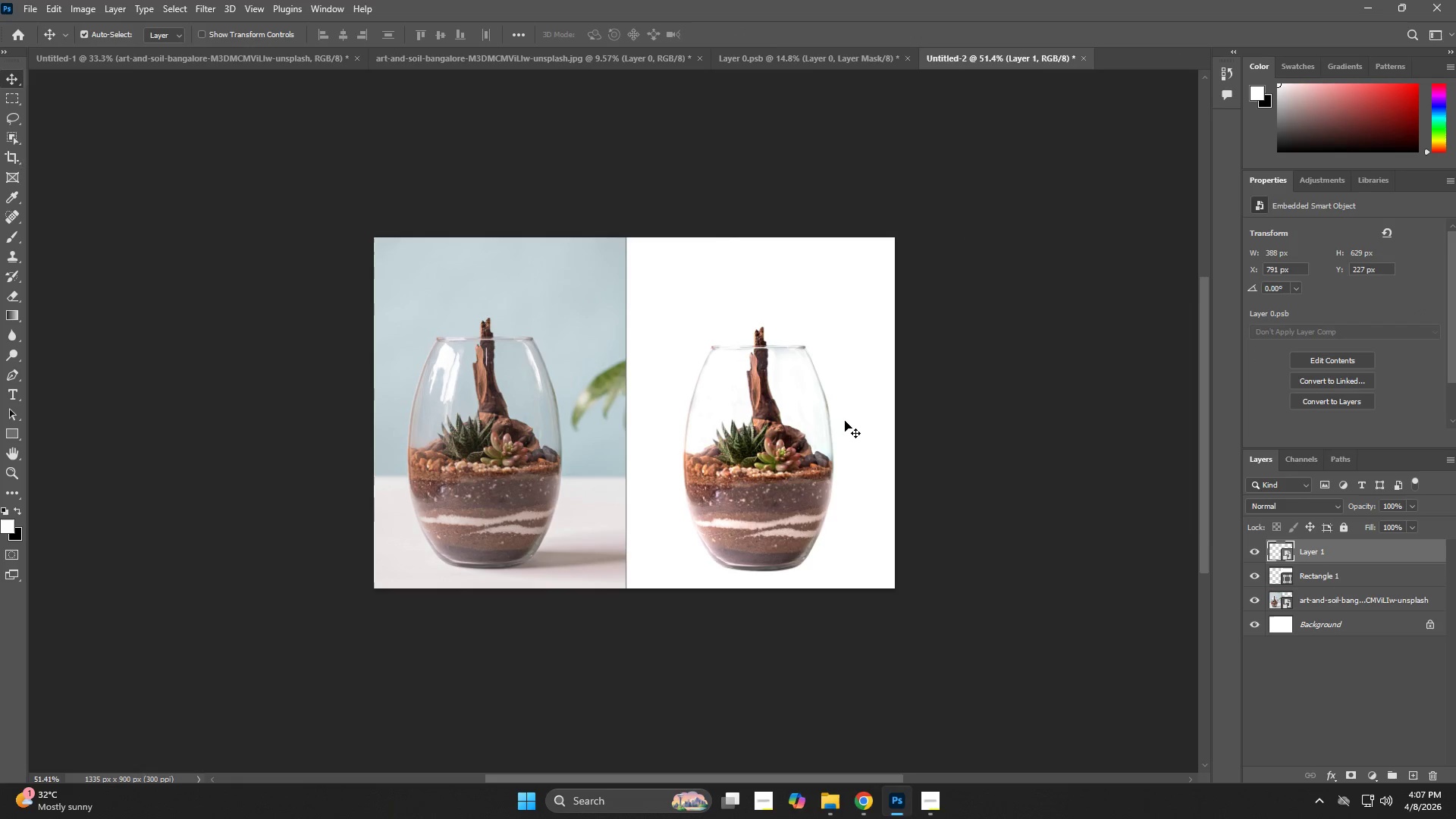 
type(zv)
 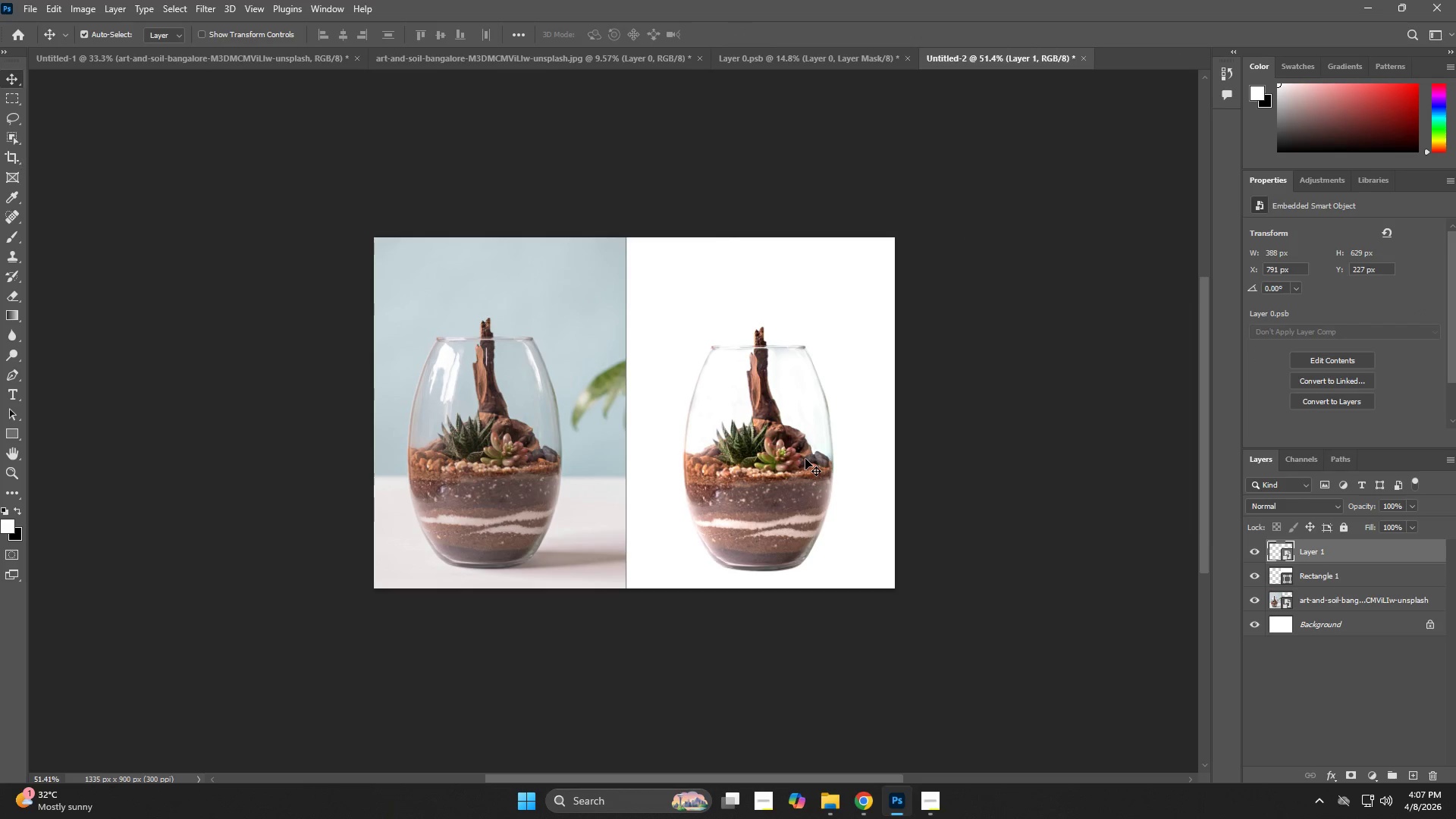 
left_click_drag(start_coordinate=[805, 459], to_coordinate=[818, 458])
 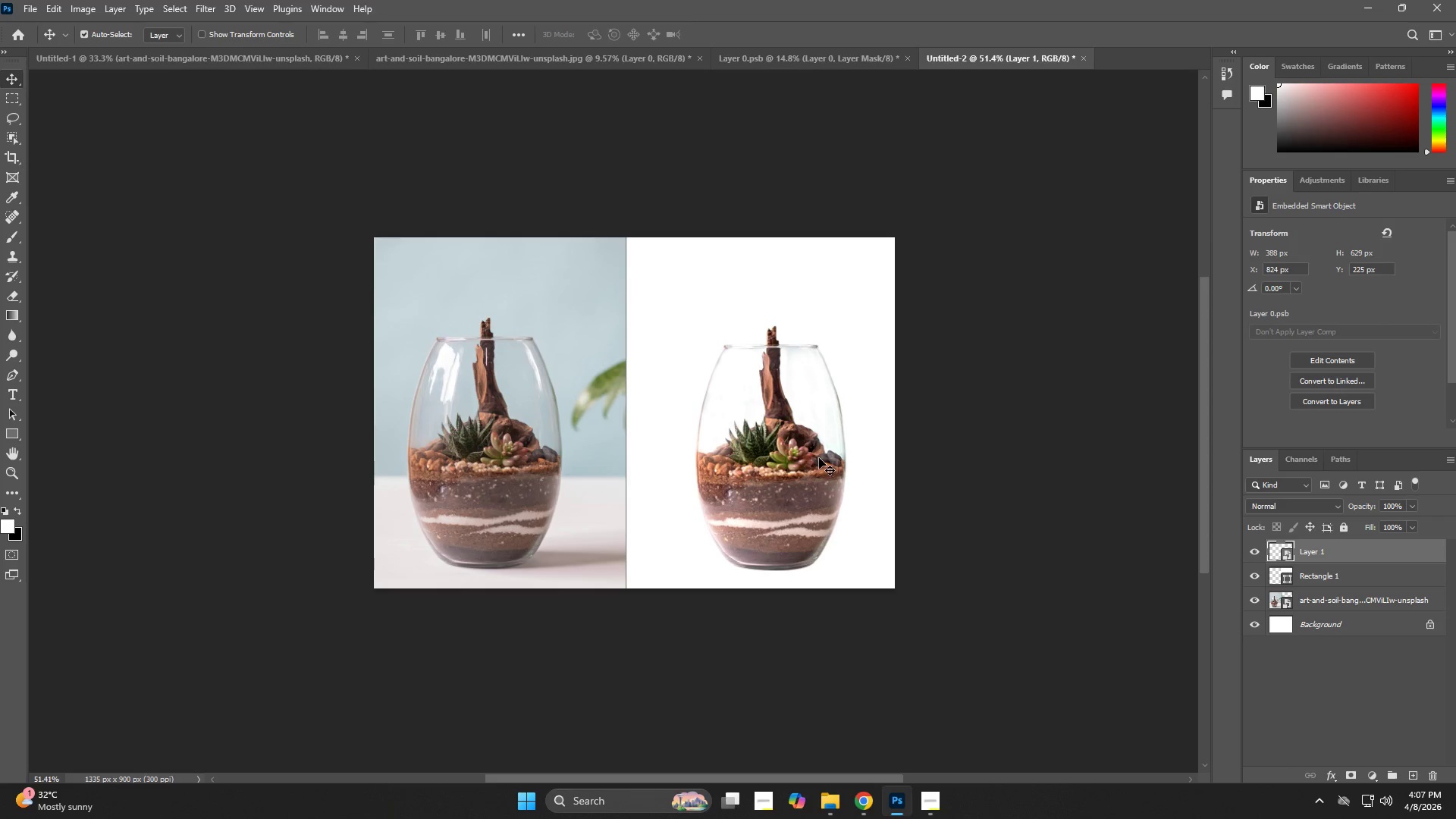 
key(Z)
 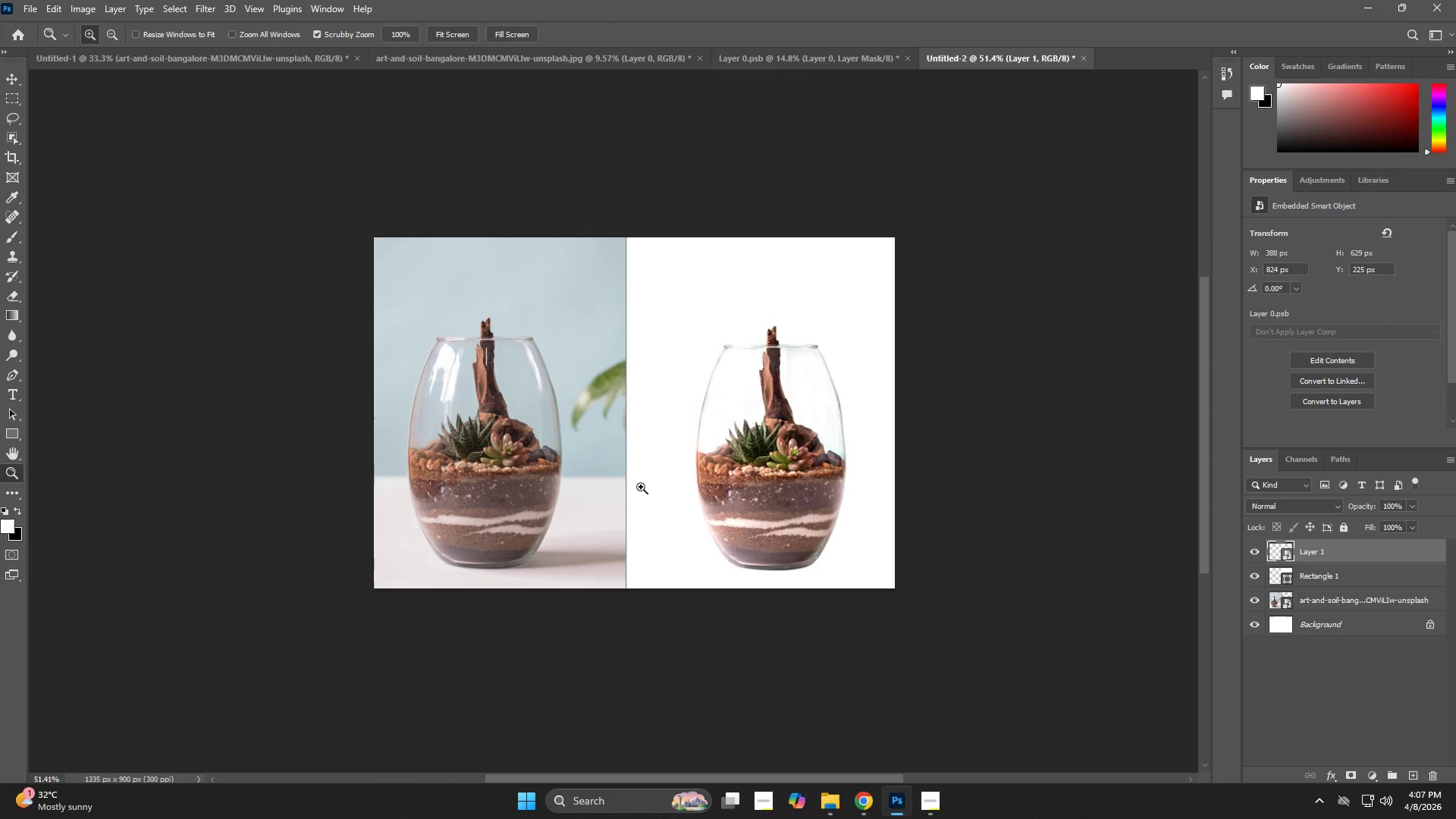 
left_click_drag(start_coordinate=[633, 477], to_coordinate=[640, 495])
 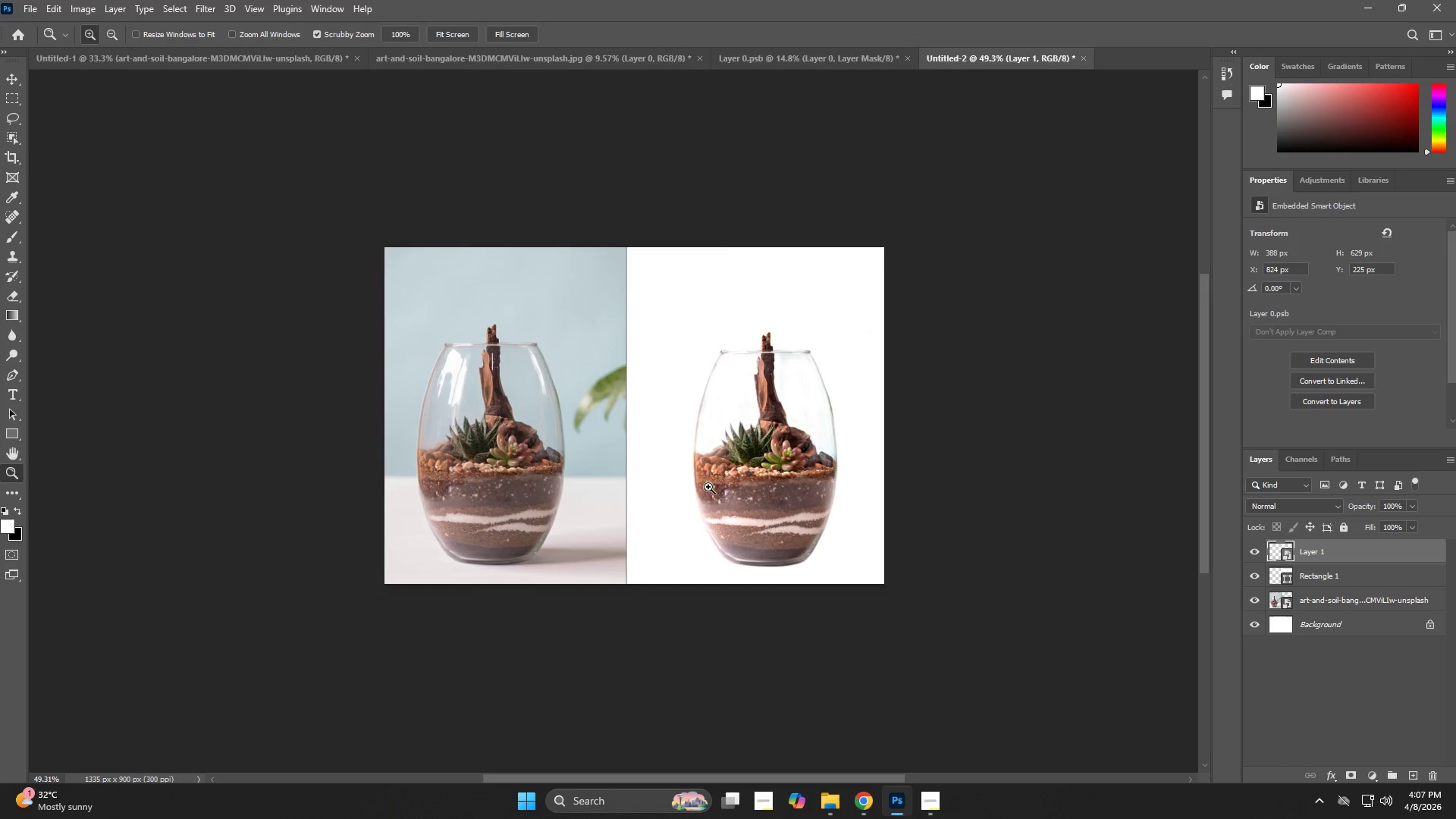 
key(V)
 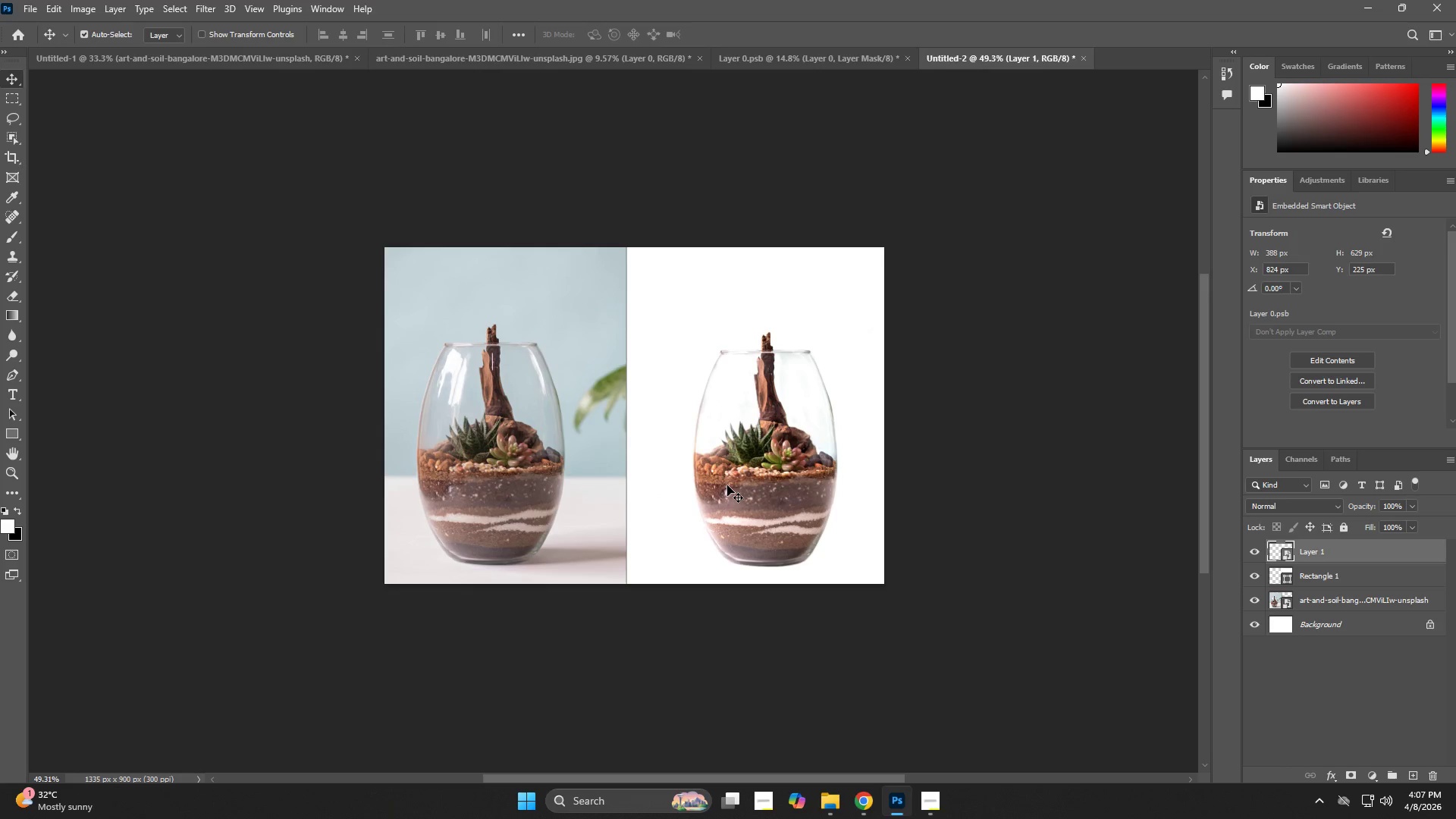 
left_click([727, 485])
 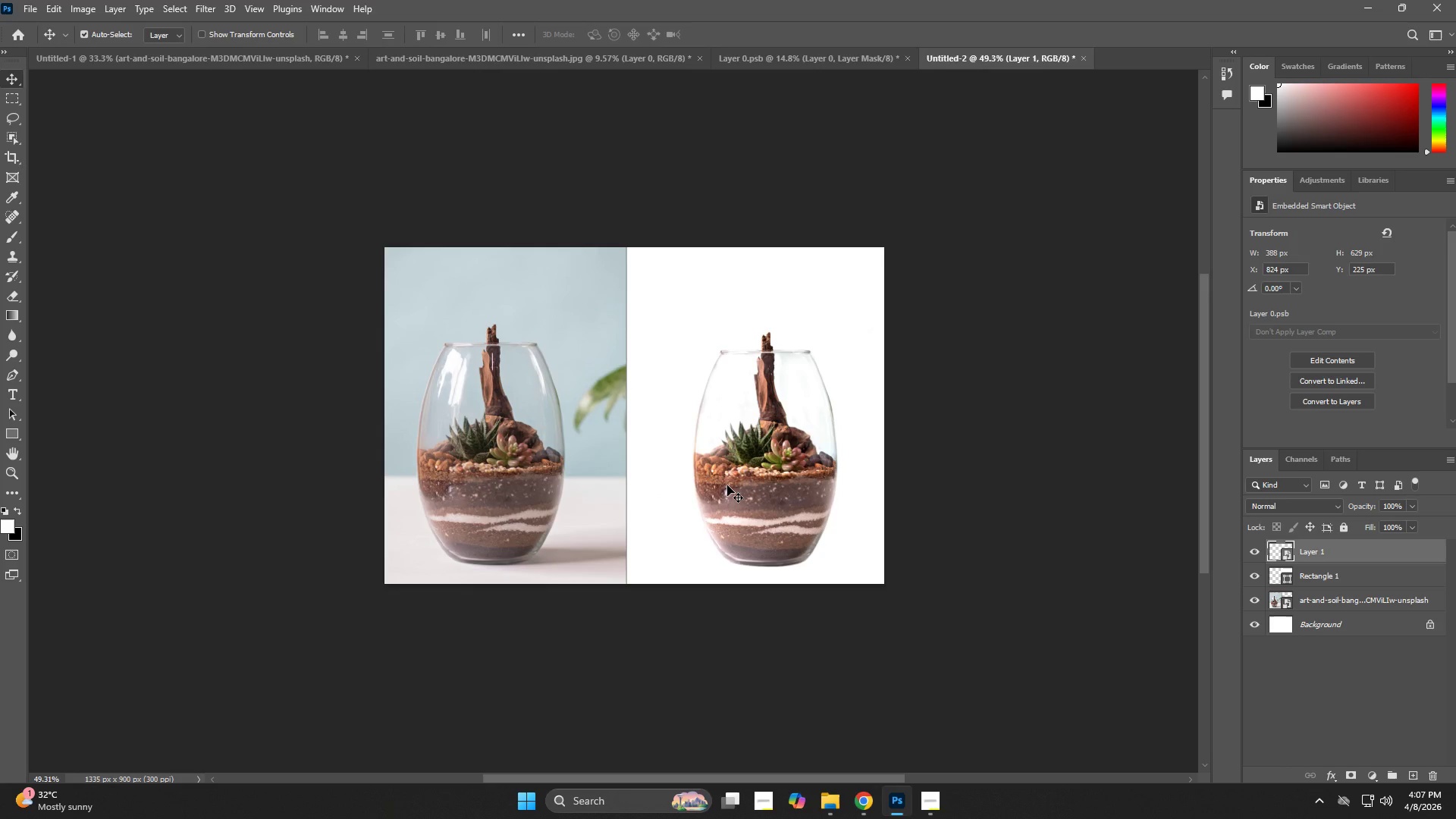 
key(ArrowRight)
 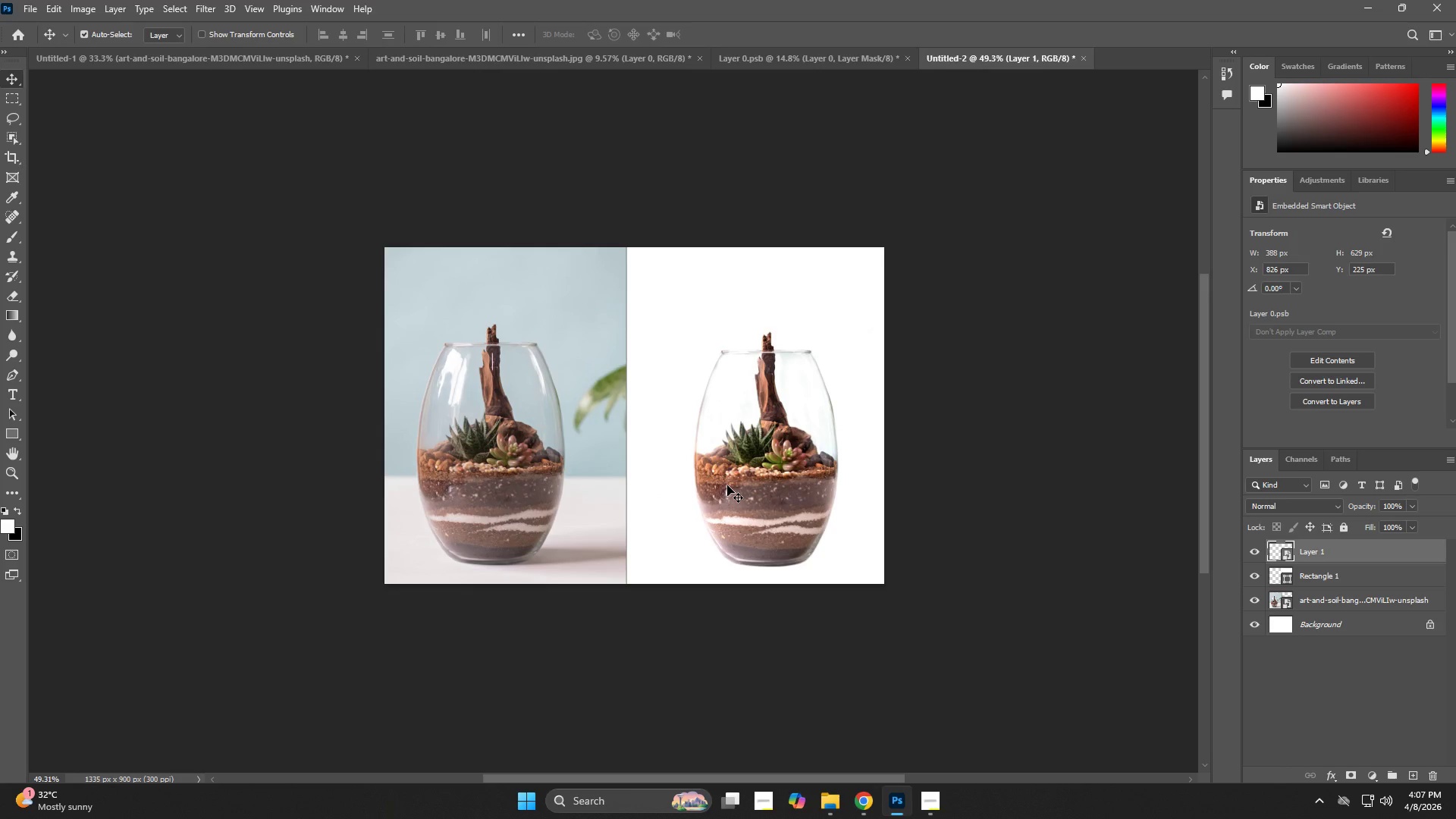 
key(ArrowLeft)
 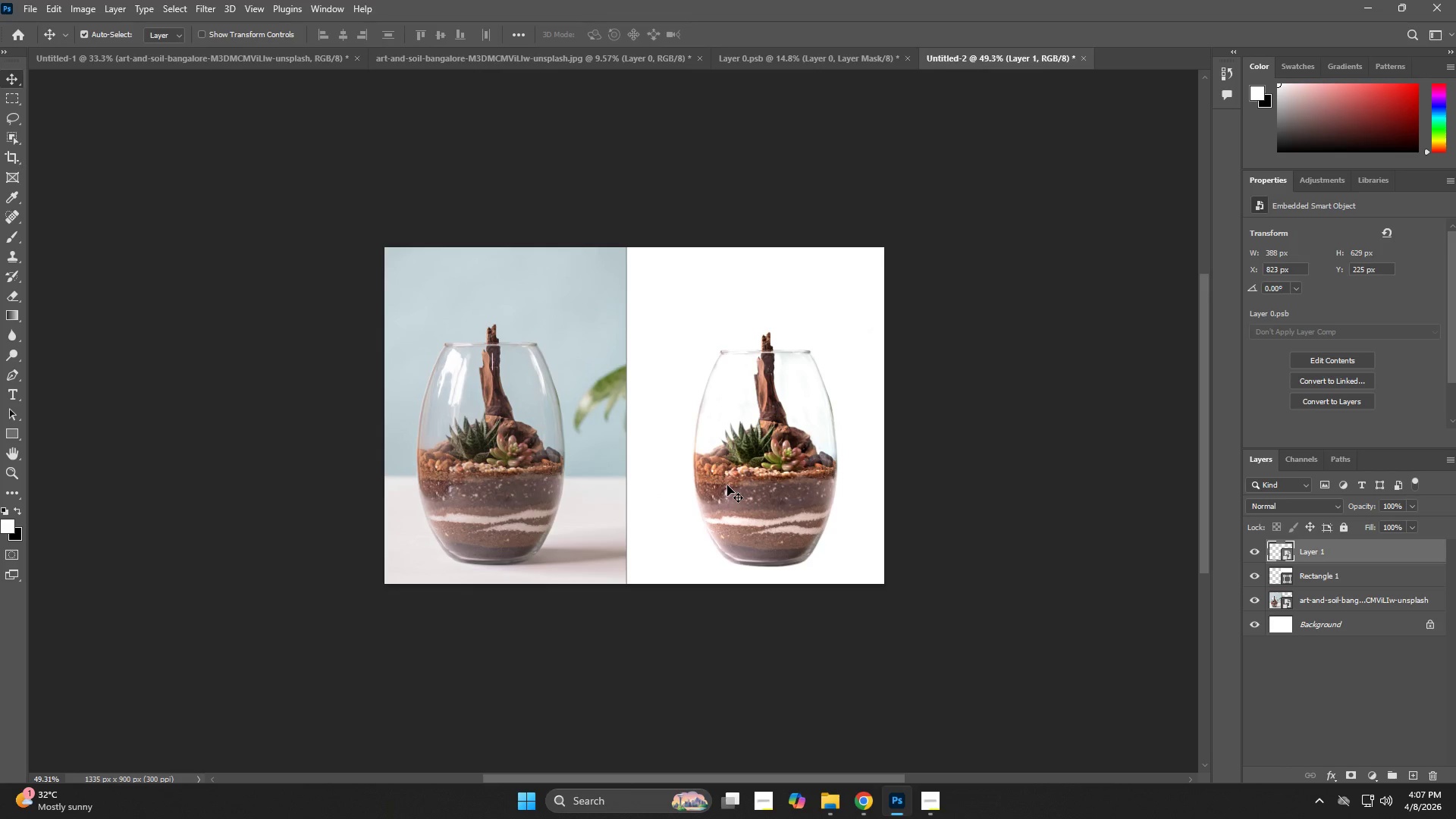 
key(ArrowLeft)
 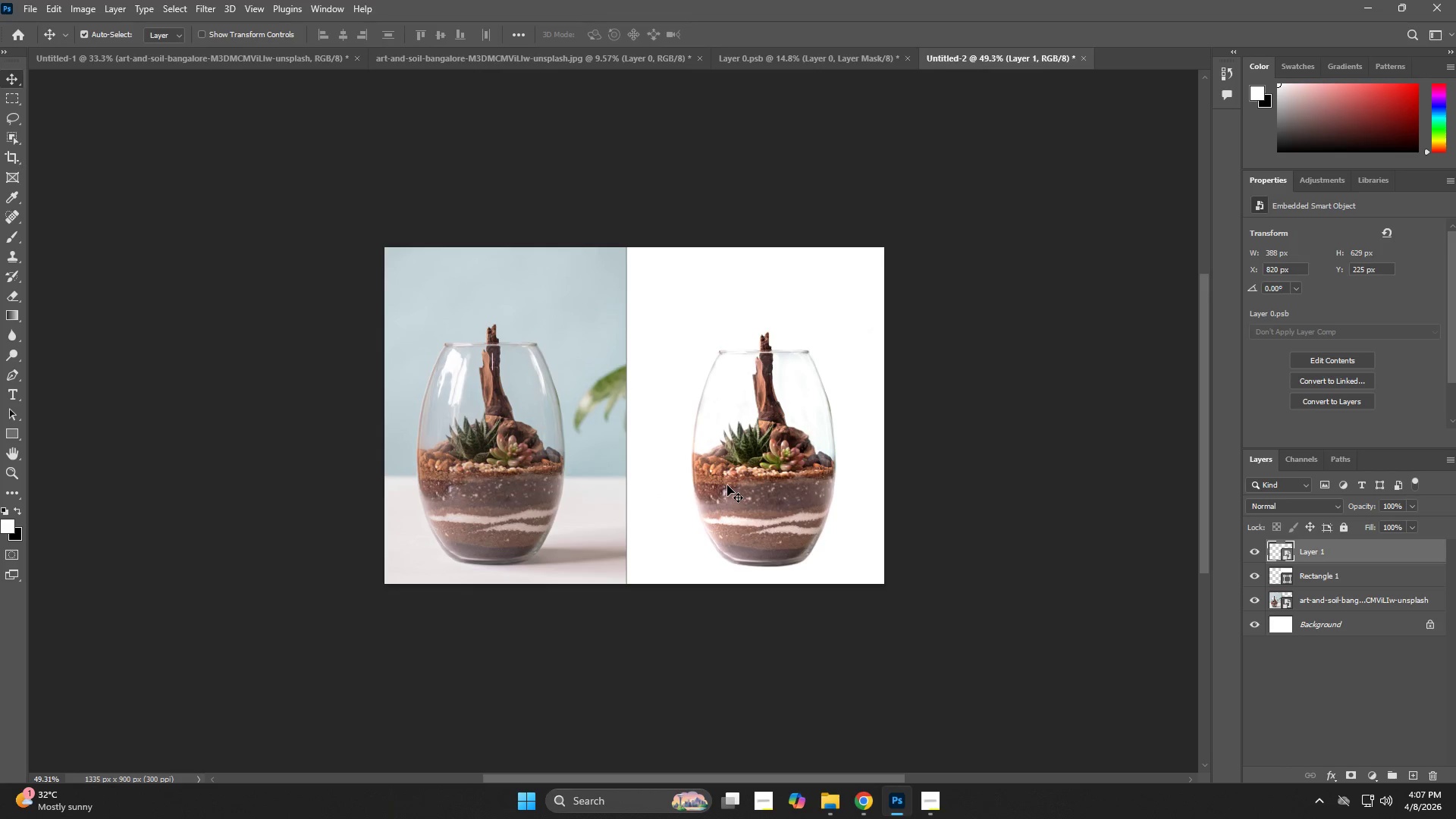 
key(ArrowLeft)
 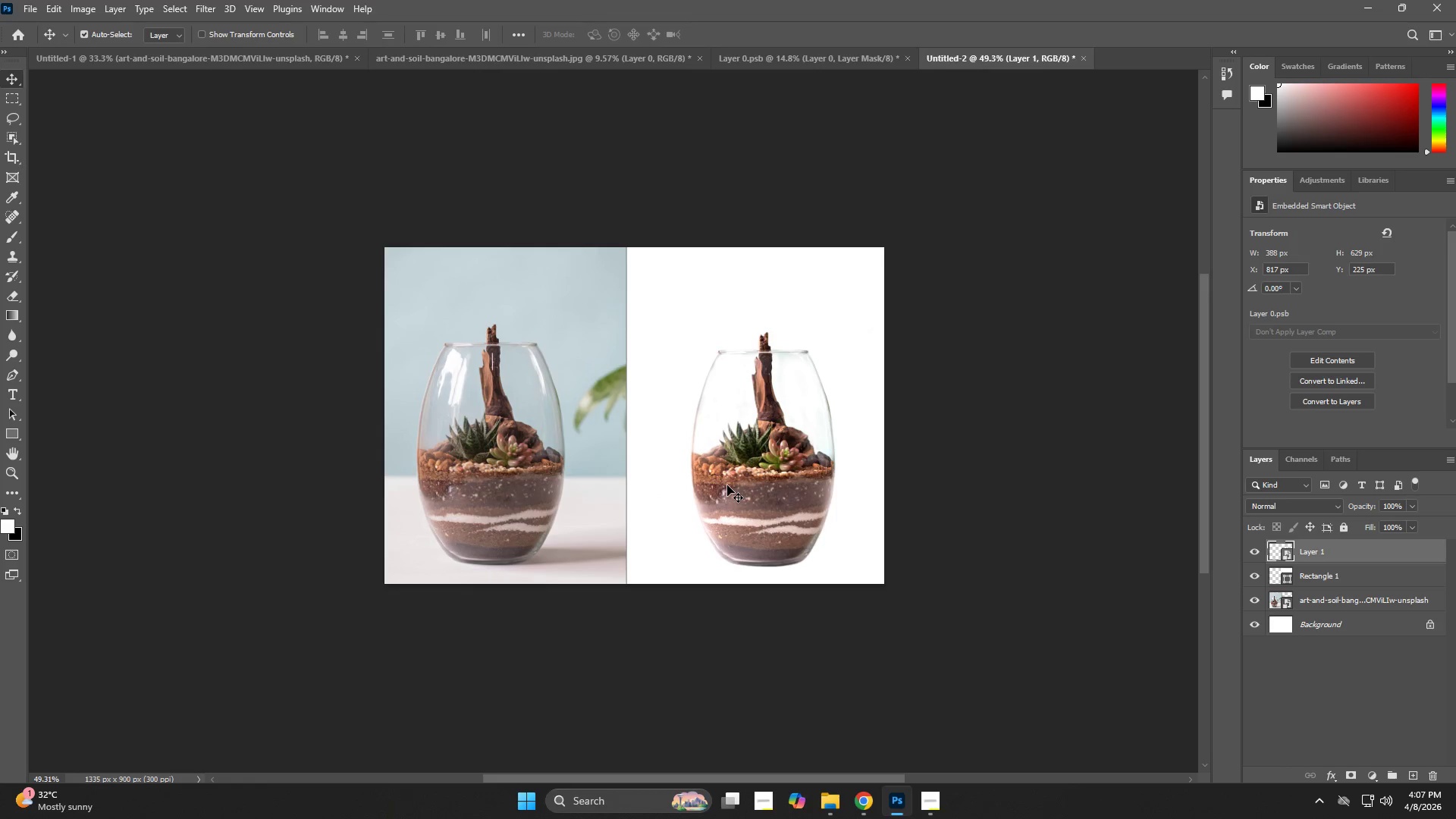 
key(ArrowLeft)
 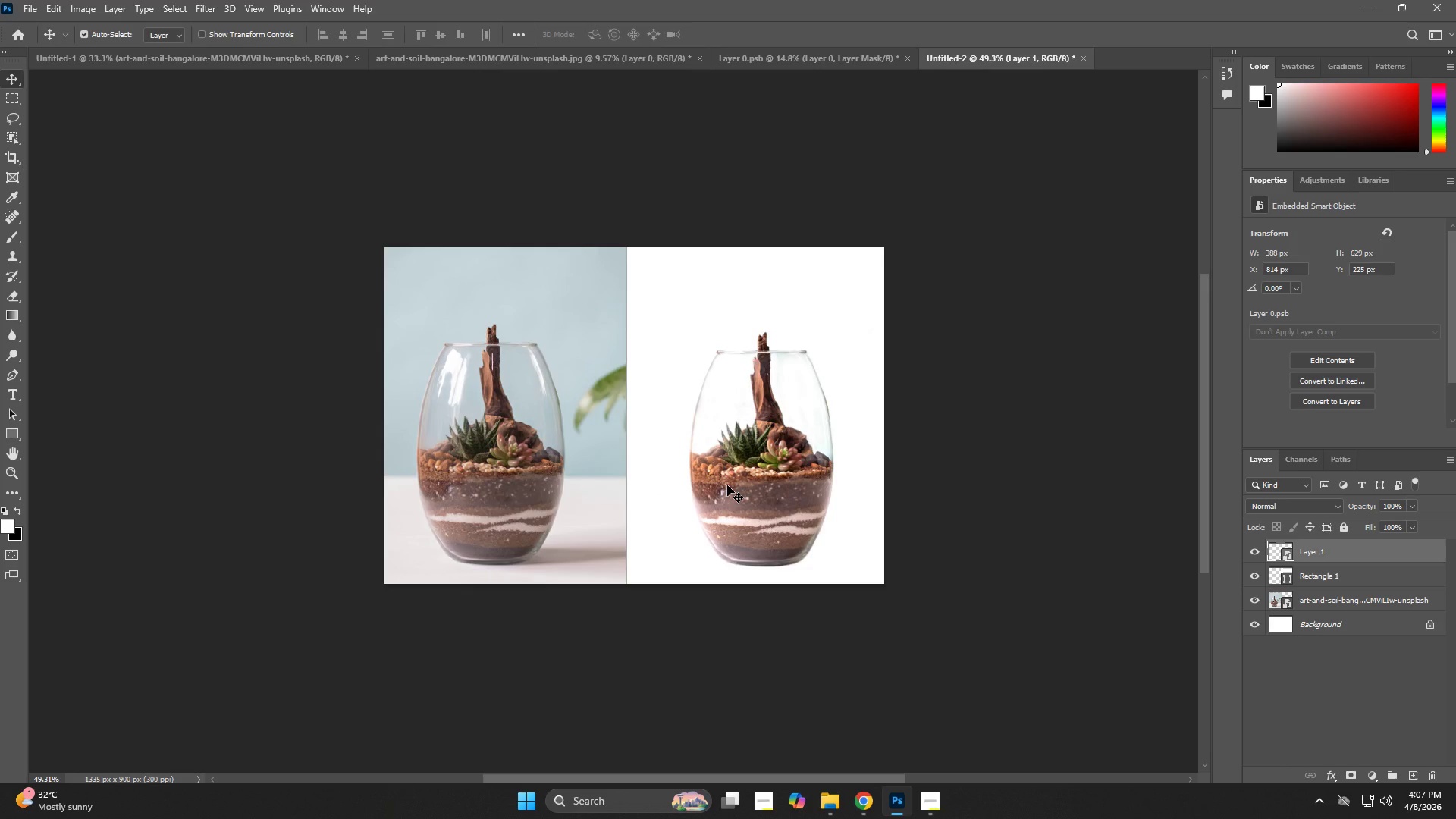 
key(Alt+Control+Shift+AltLeft)
 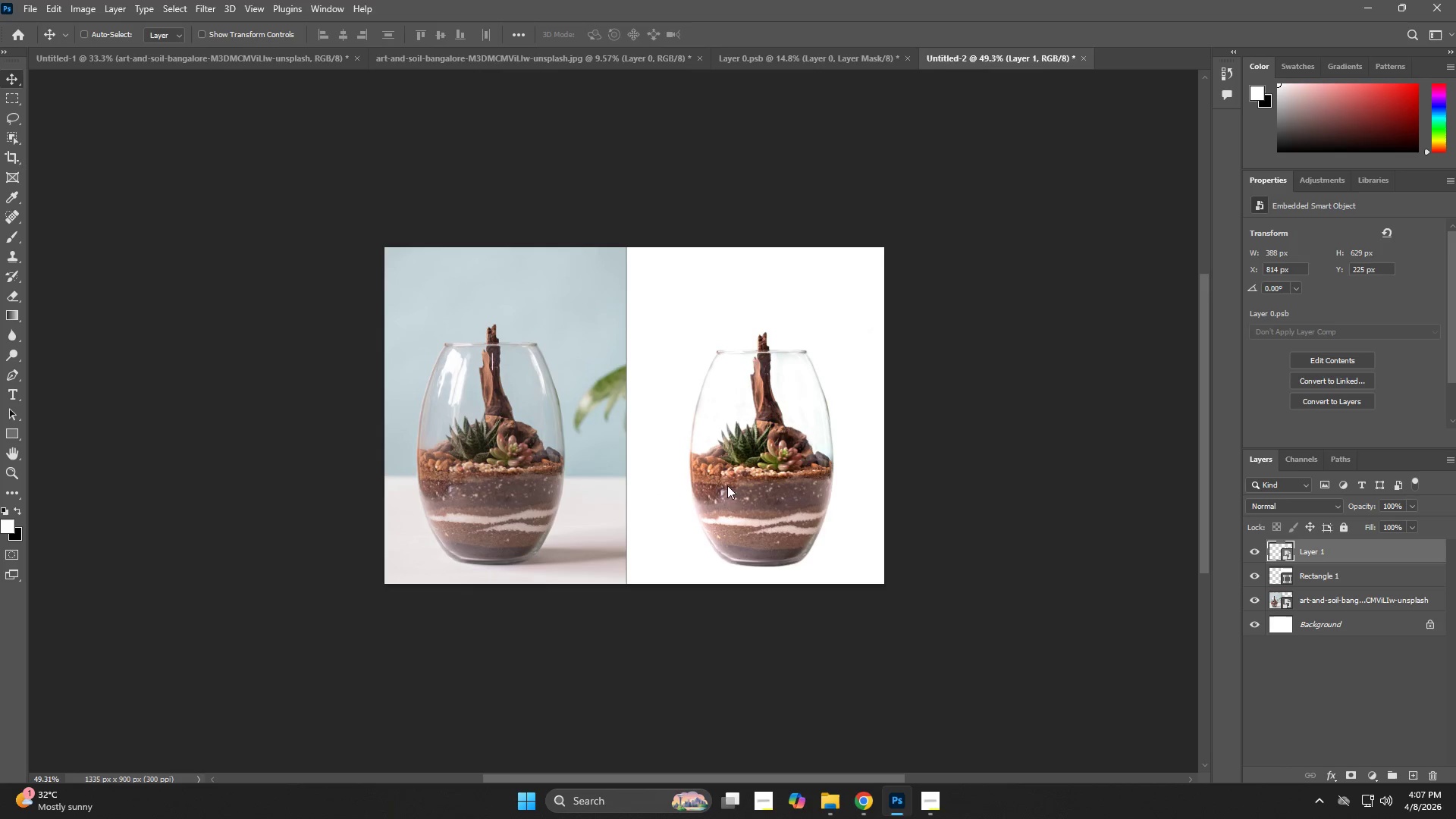 
key(Alt+Control+Shift+S)
 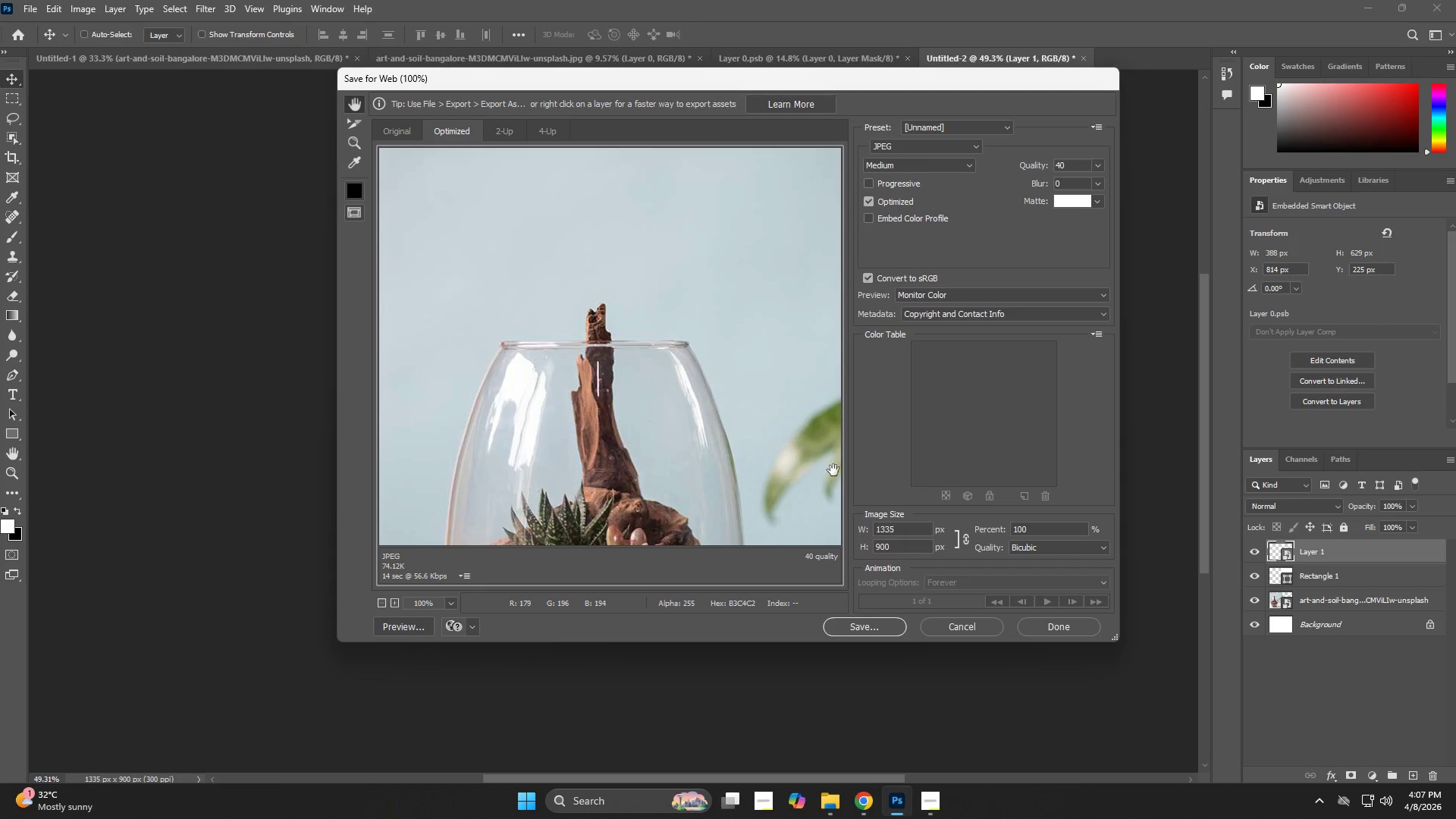 
left_click([958, 635])
 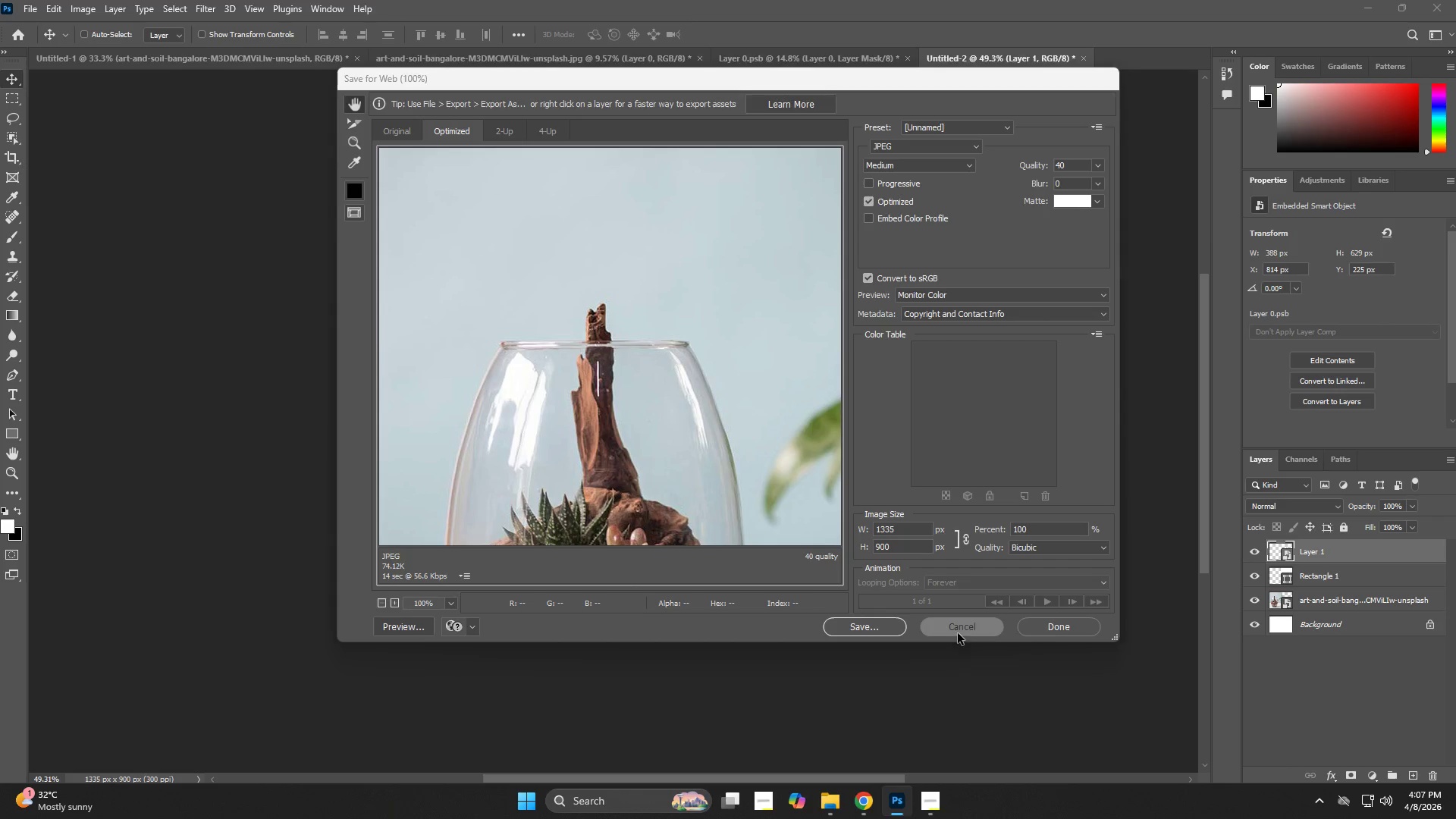 
key(Alt+Control+Shift+W)
 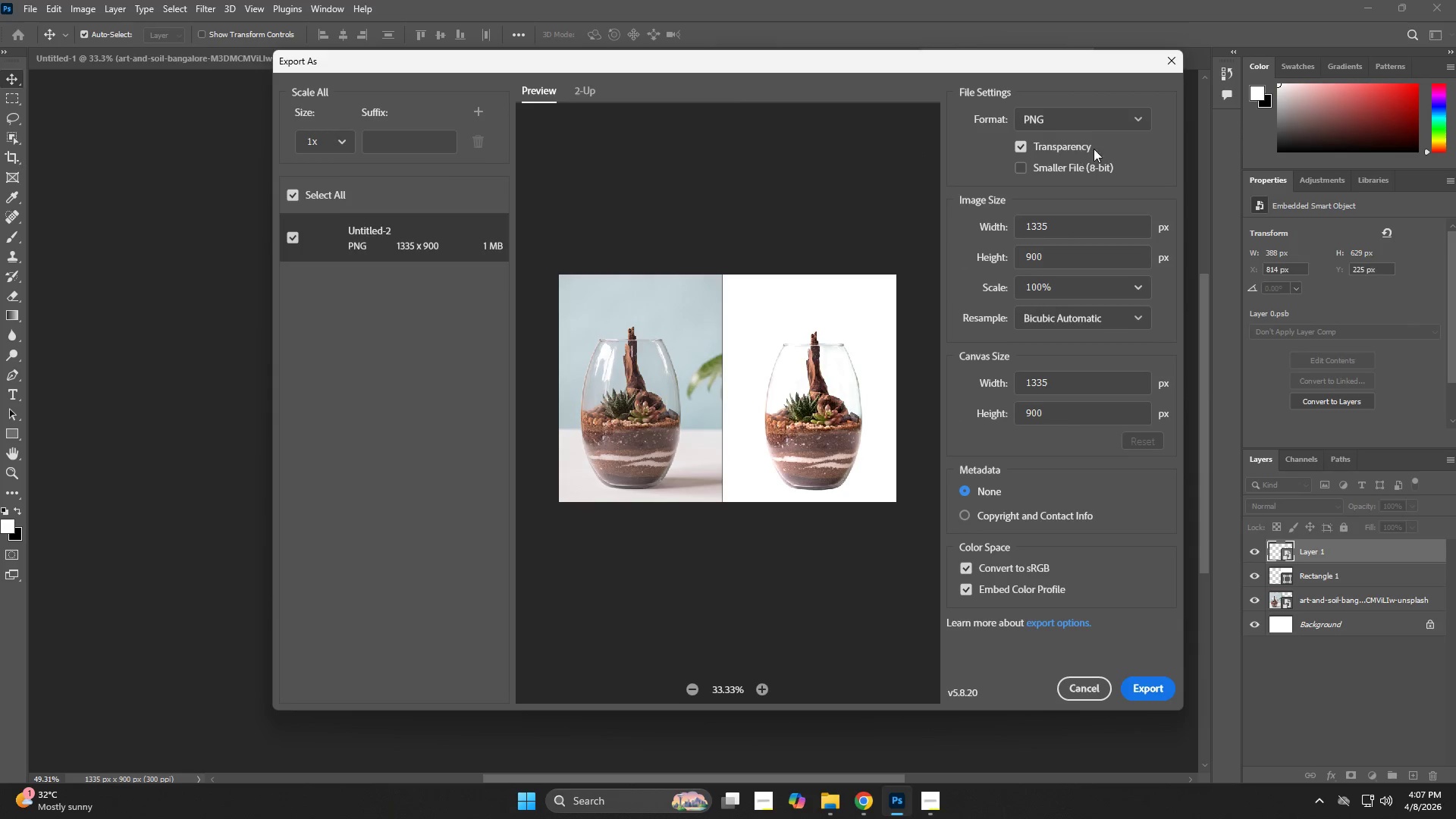 
left_click([1078, 116])
 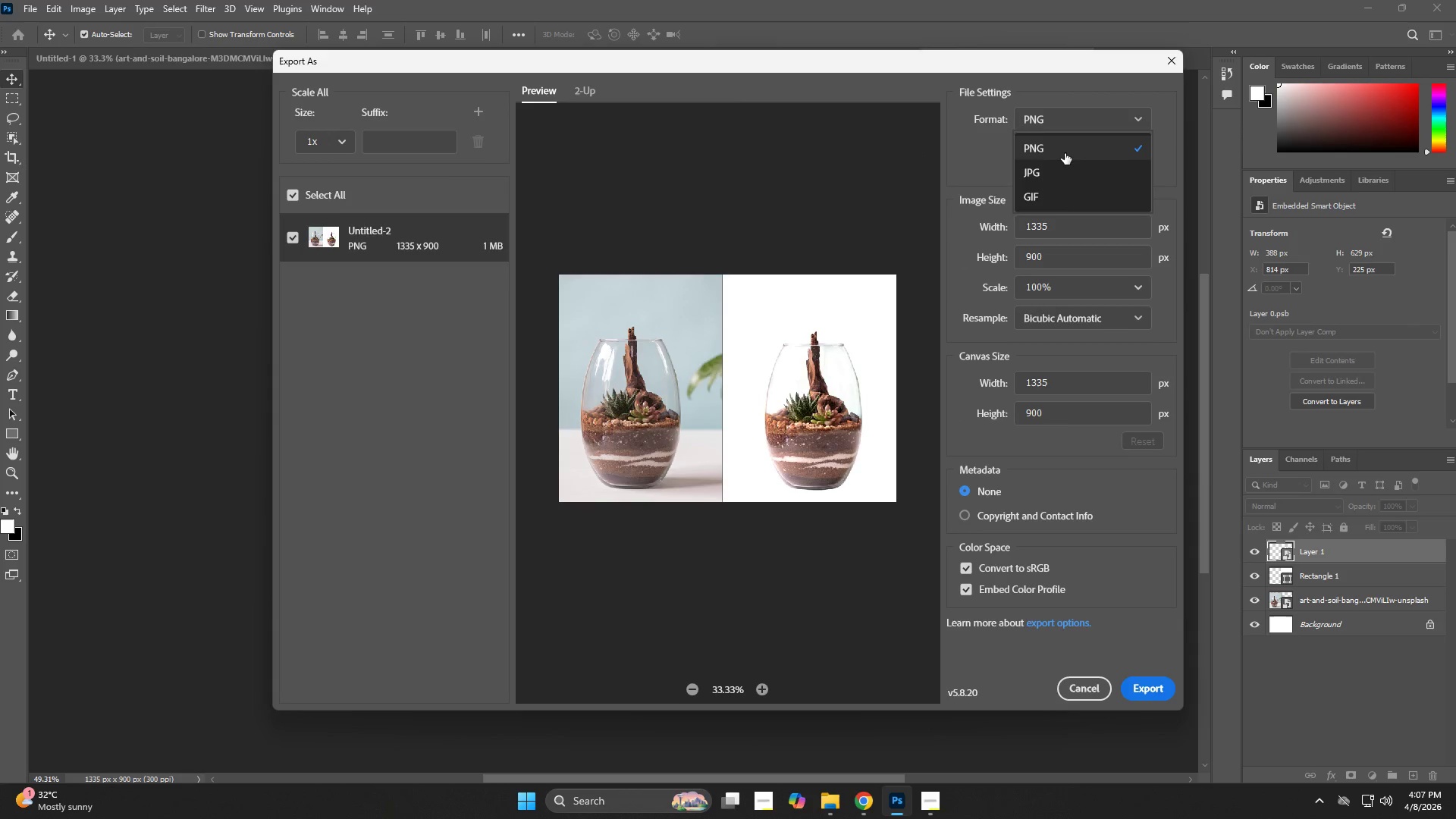 
left_click([1060, 173])
 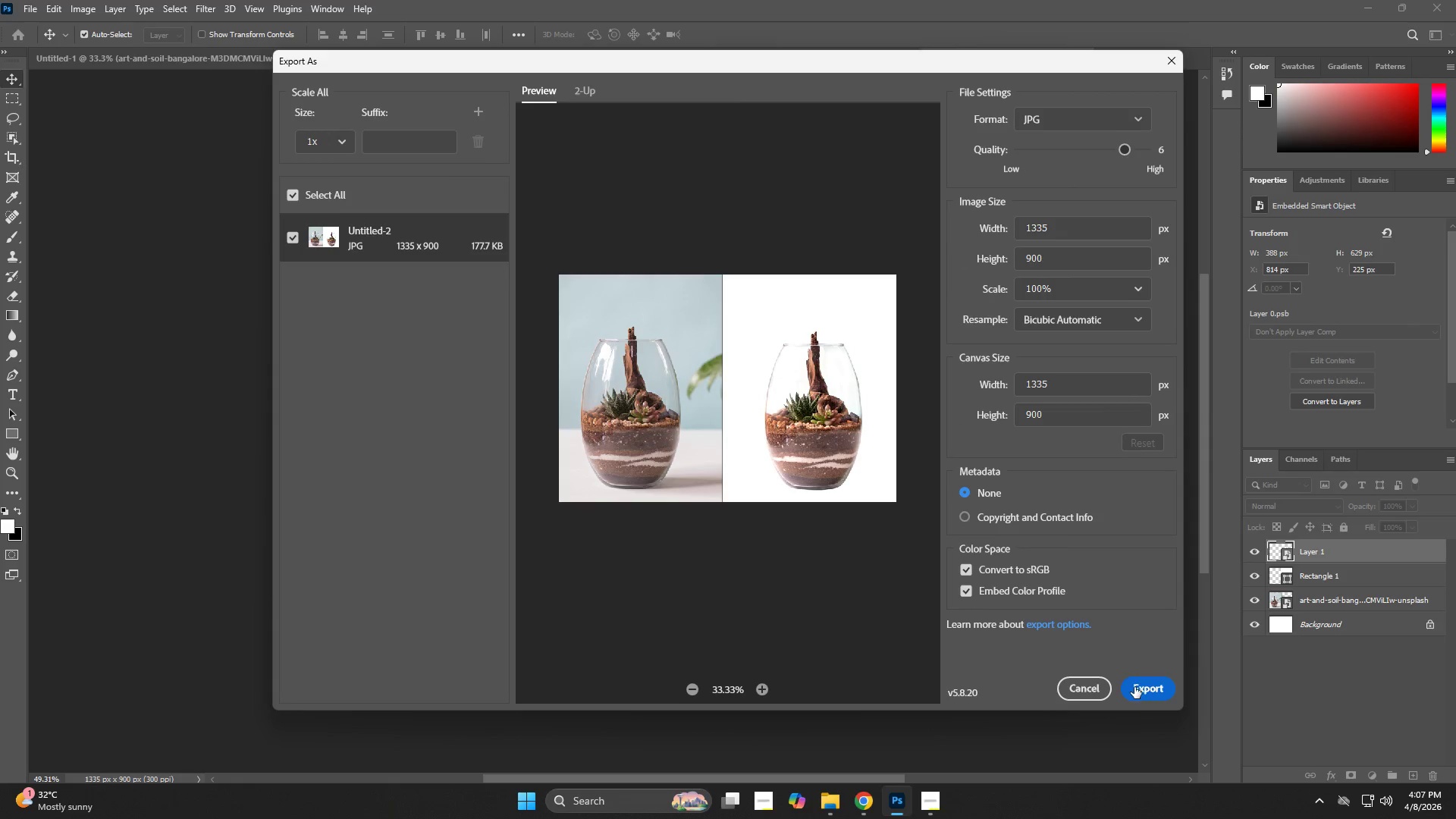 
left_click([1135, 692])
 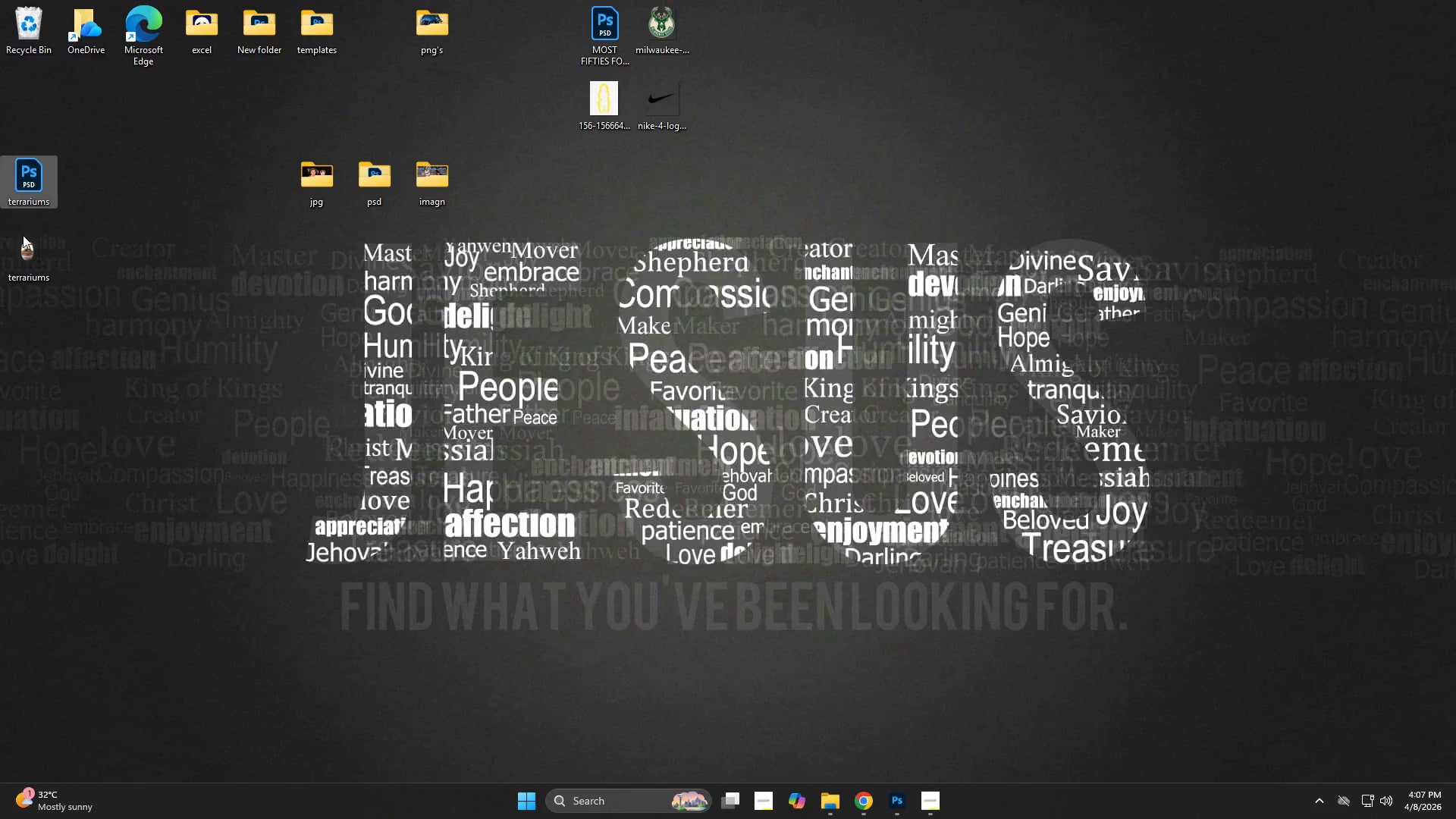 
key(Alt+Tab)
 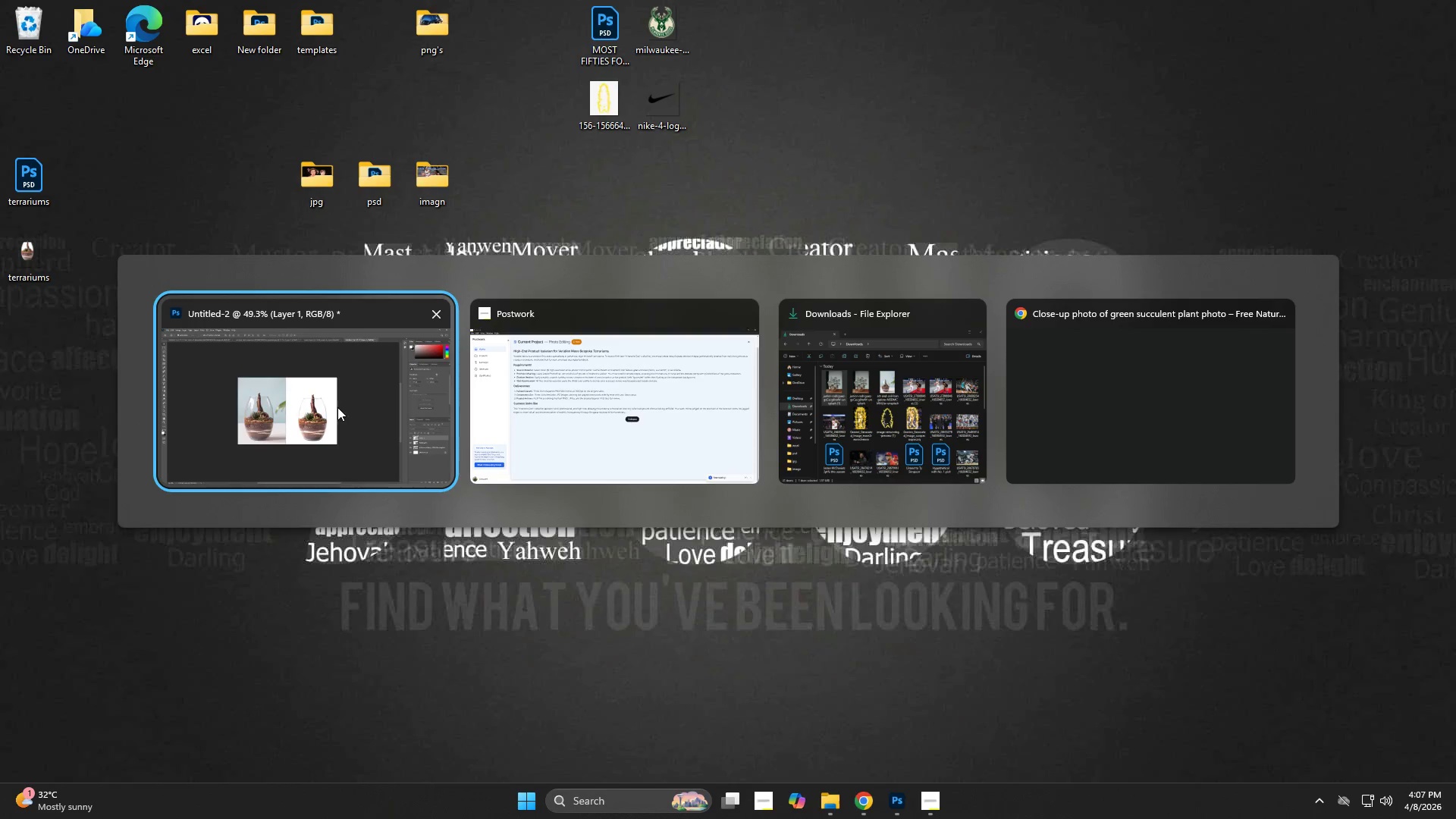 
left_click([911, 422])
 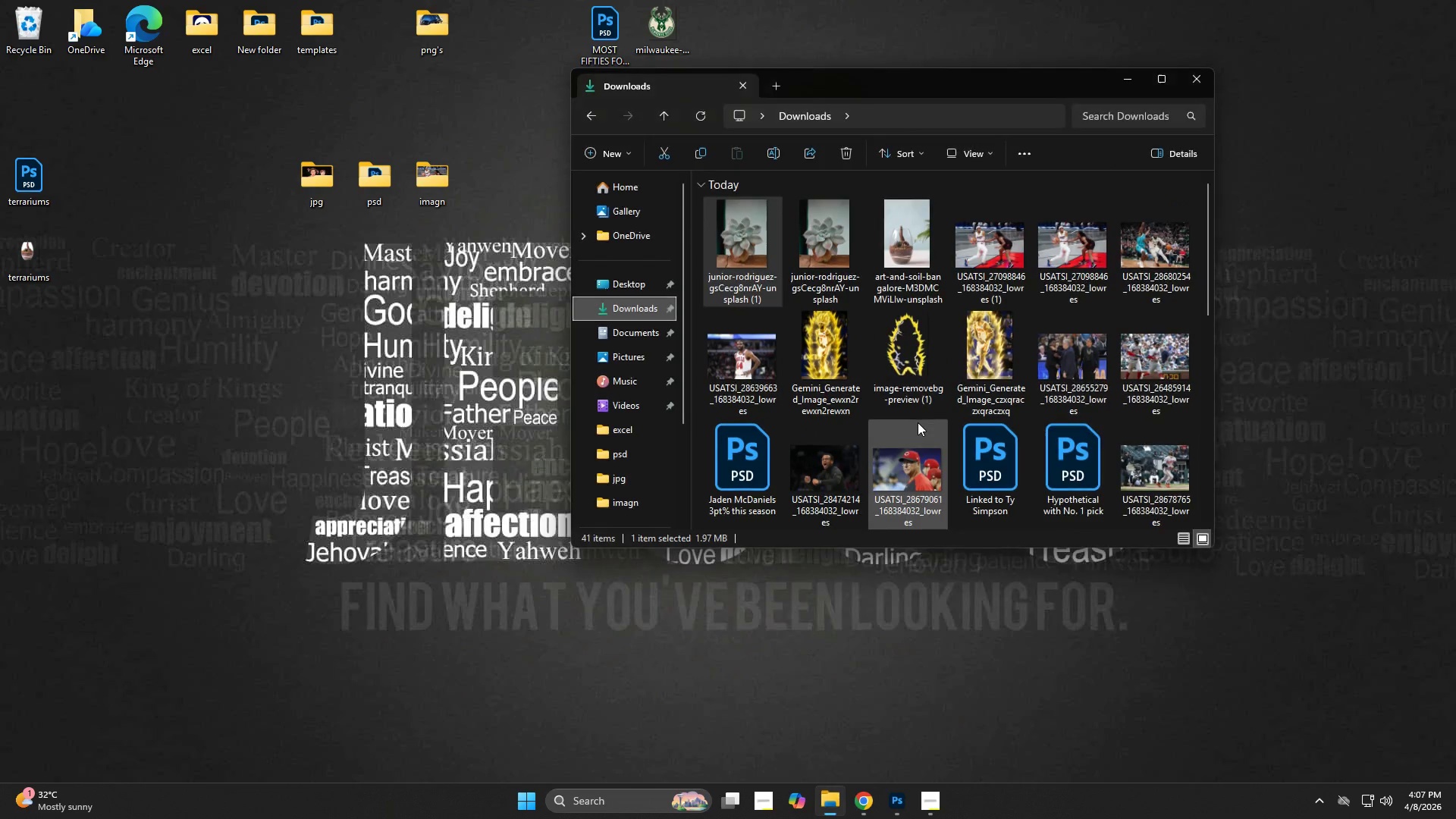 
key(Alt+Tab)
 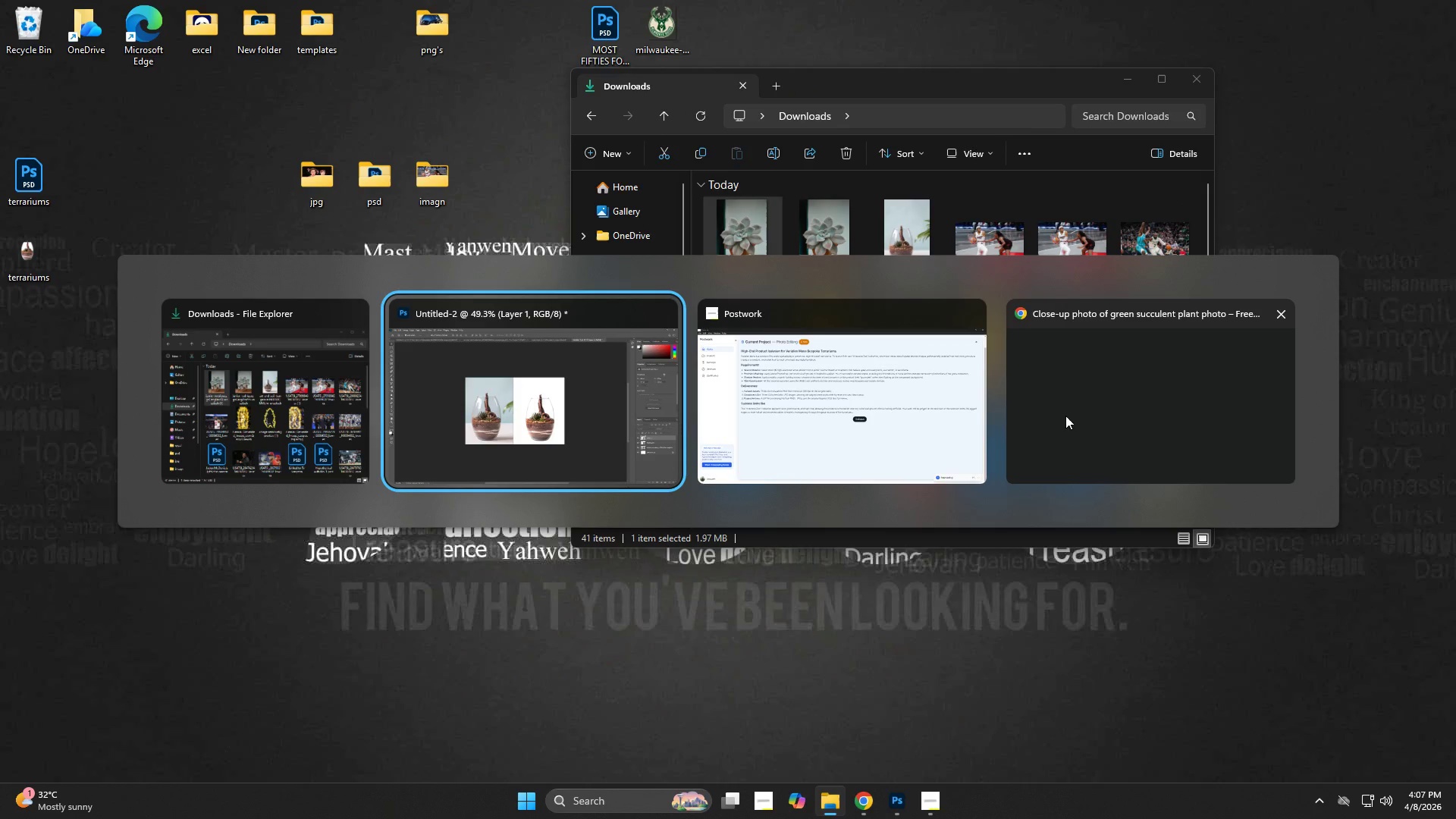 
left_click([1075, 416])
 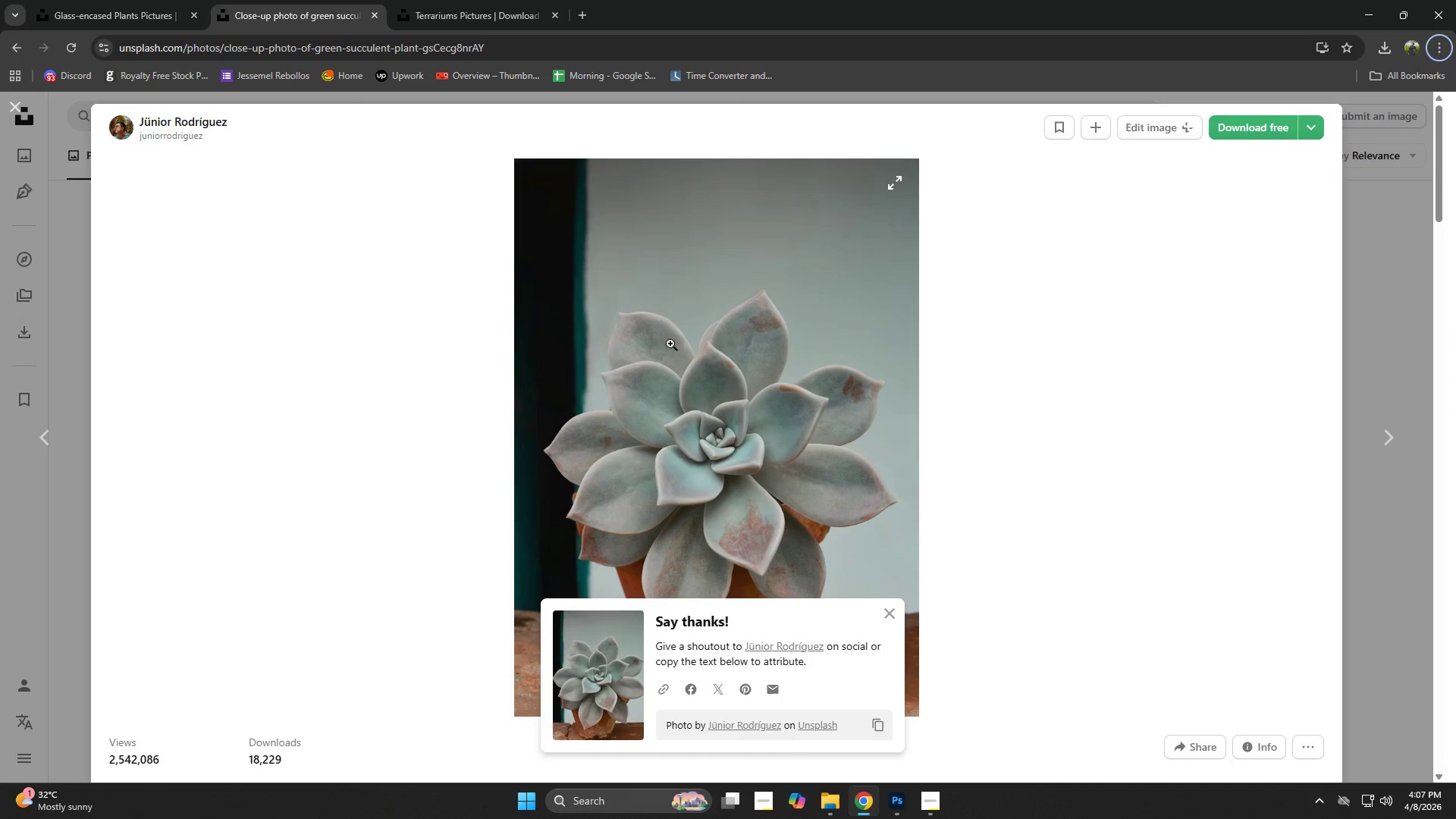 
left_click([485, 0])
 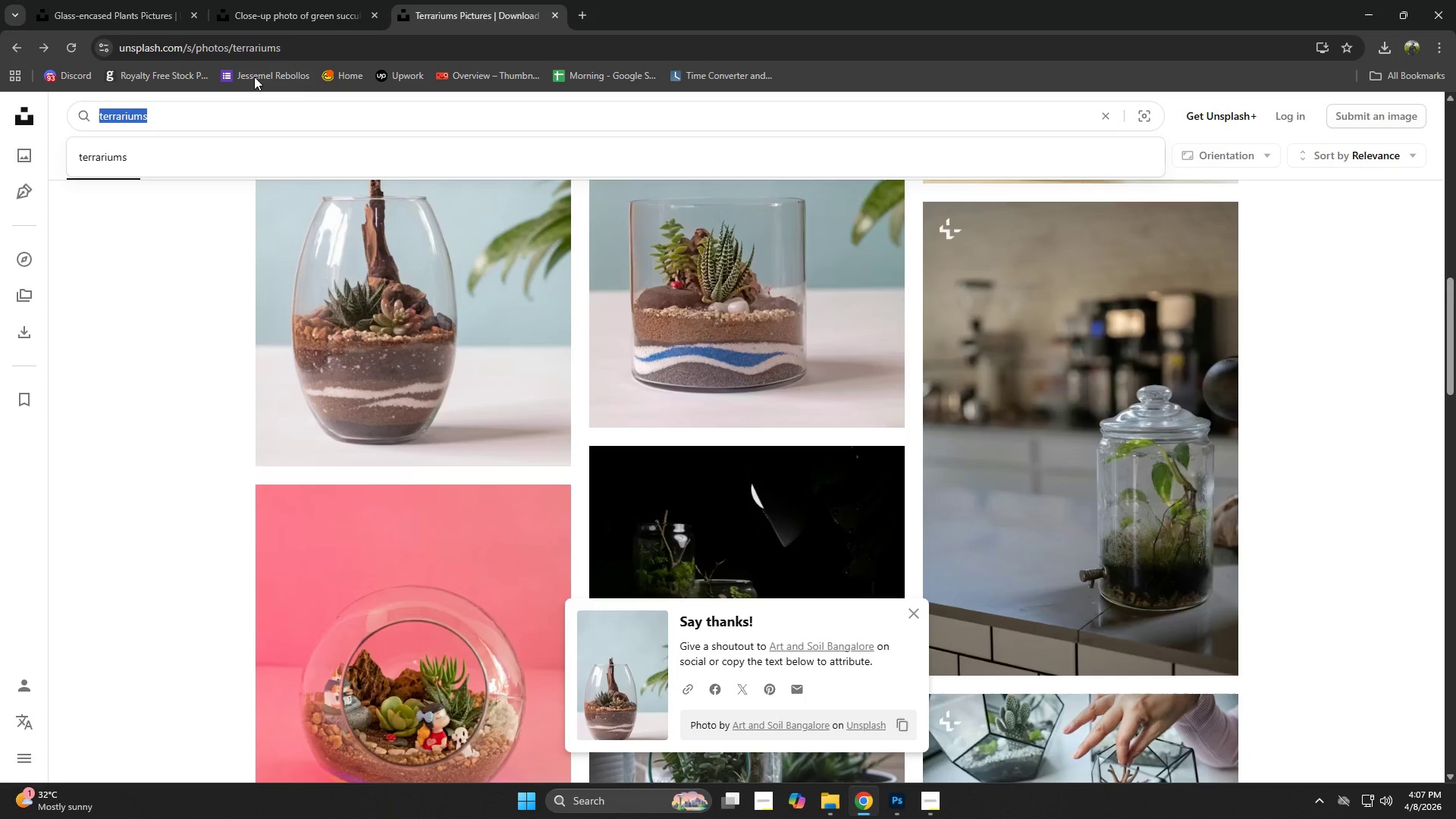 
left_click_drag(start_coordinate=[179, 112], to_coordinate=[179, 108])
 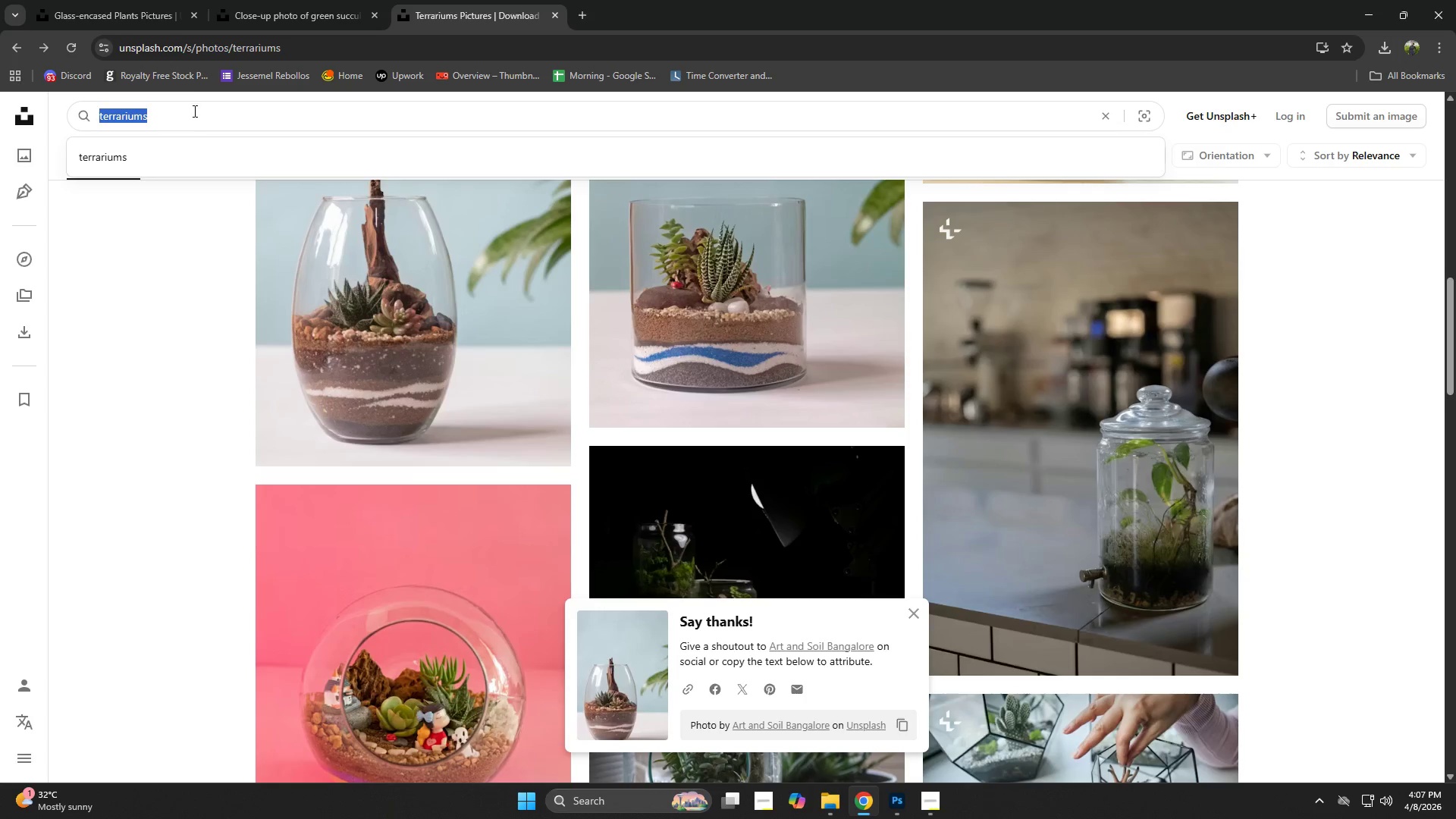 
left_click_drag(start_coordinate=[190, 116], to_coordinate=[128, 111])
 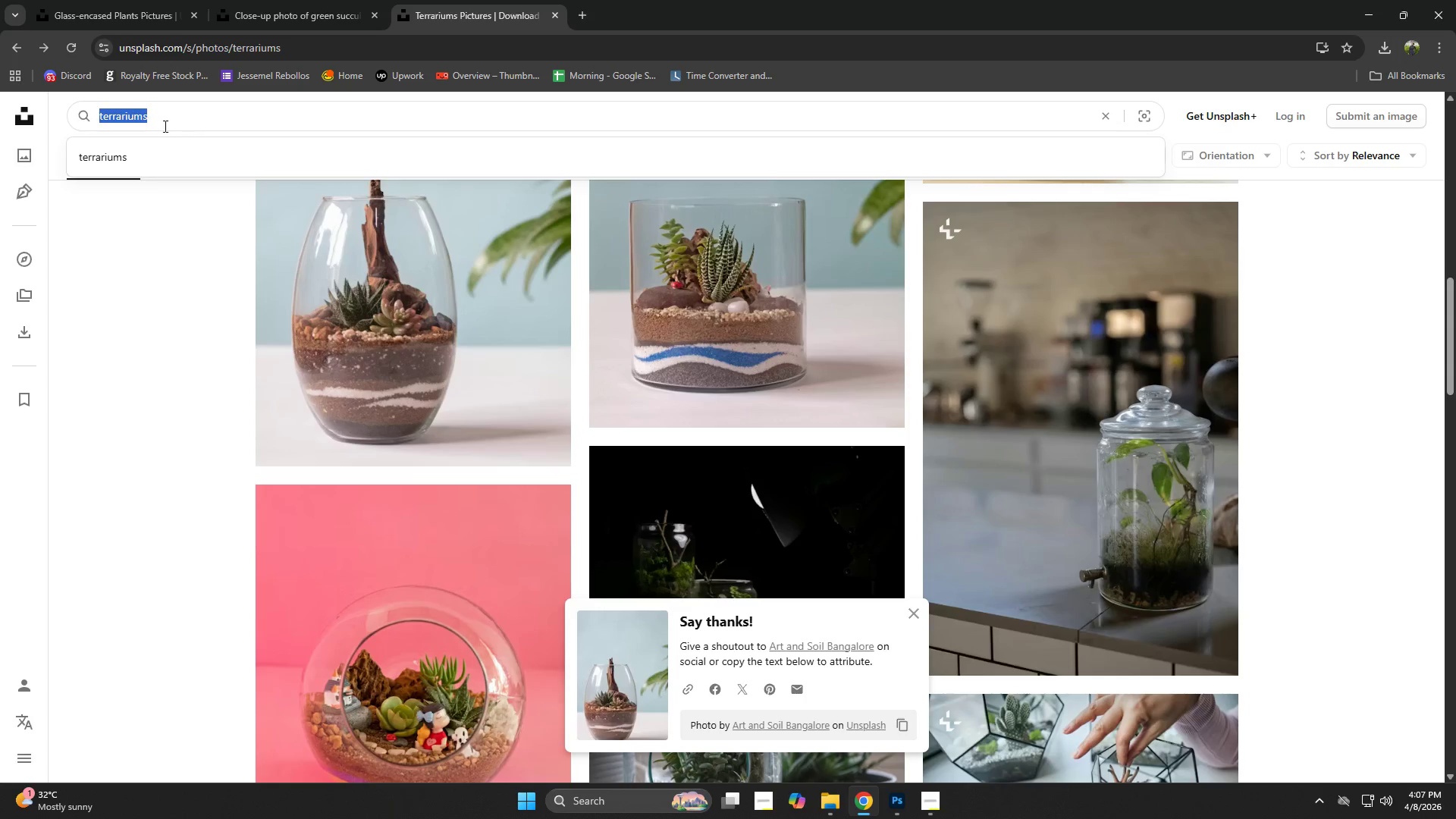 
left_click_drag(start_coordinate=[165, 126], to_coordinate=[178, 126])
 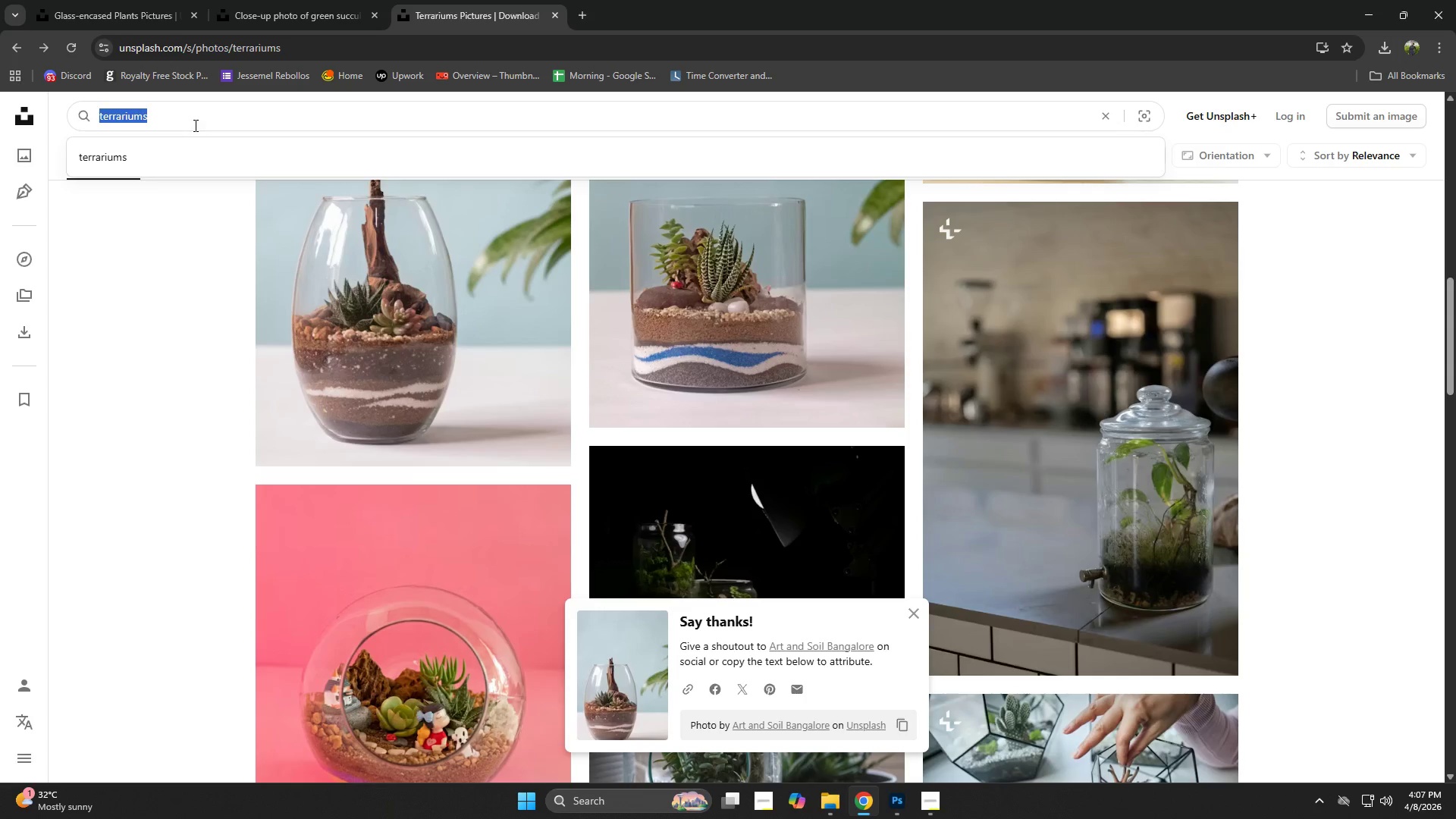 
left_click_drag(start_coordinate=[194, 125], to_coordinate=[162, 126])
 